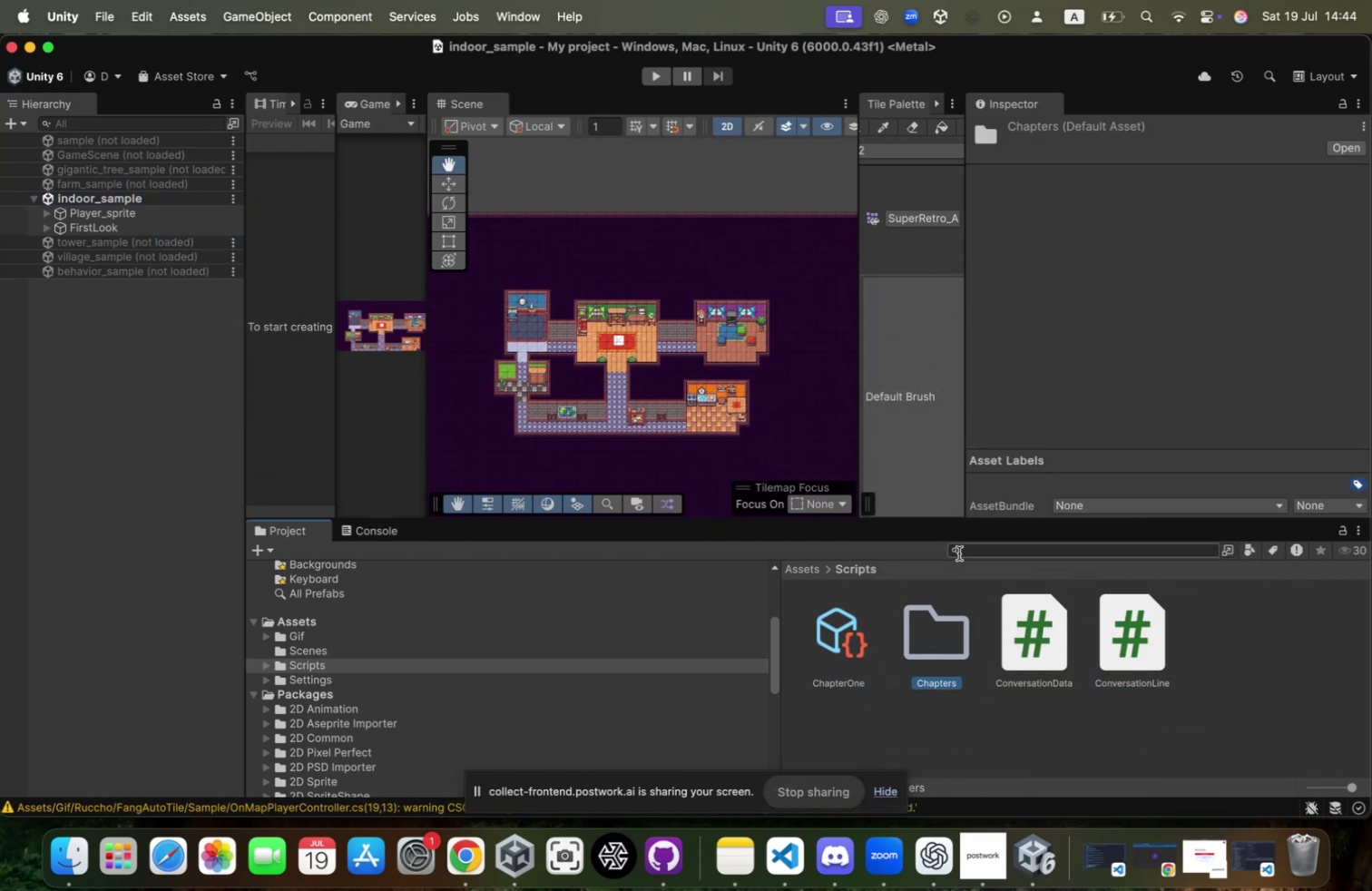 
left_click_drag(start_coordinate=[826, 622], to_coordinate=[945, 622])
 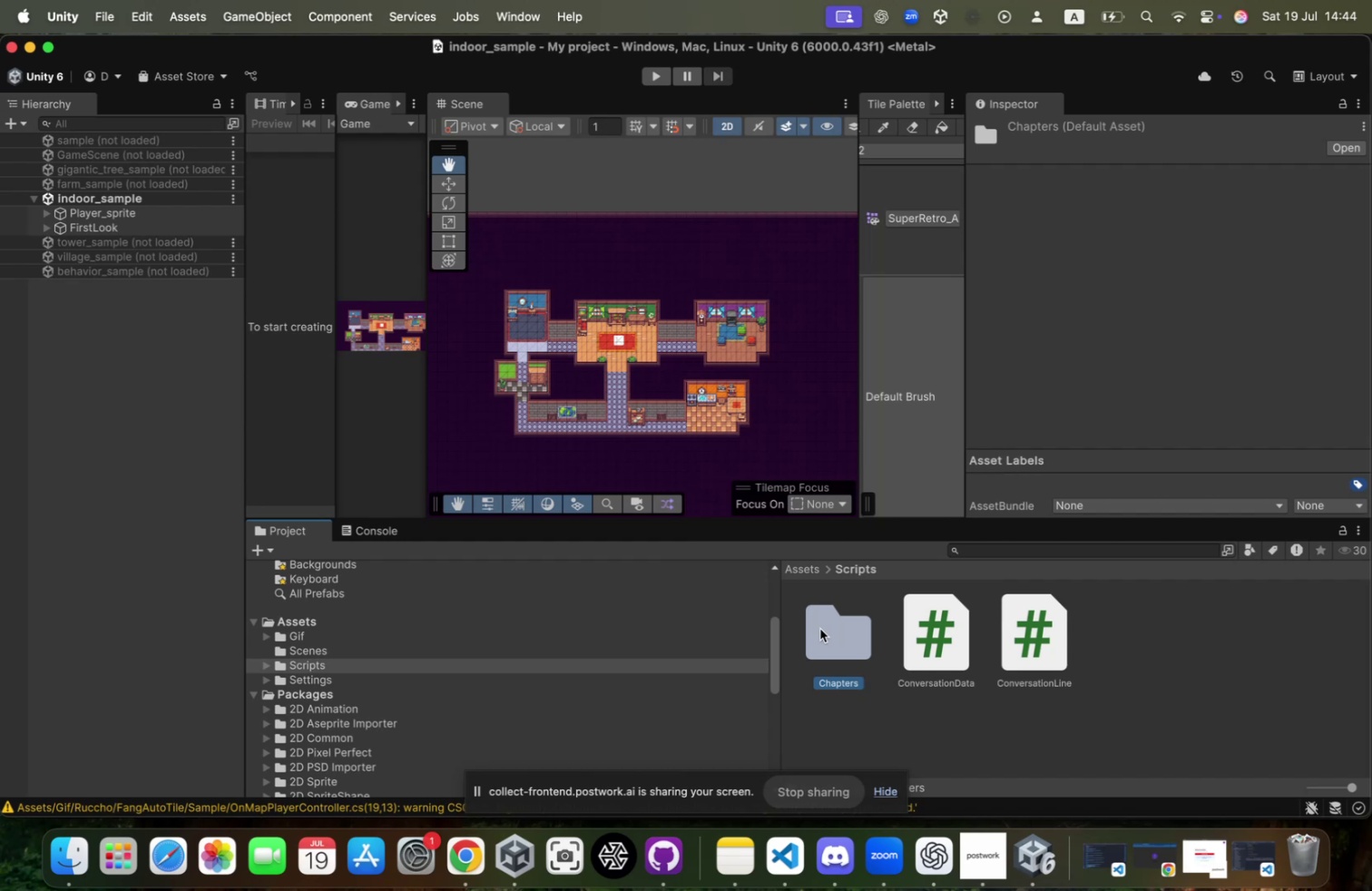 
double_click([820, 628])
 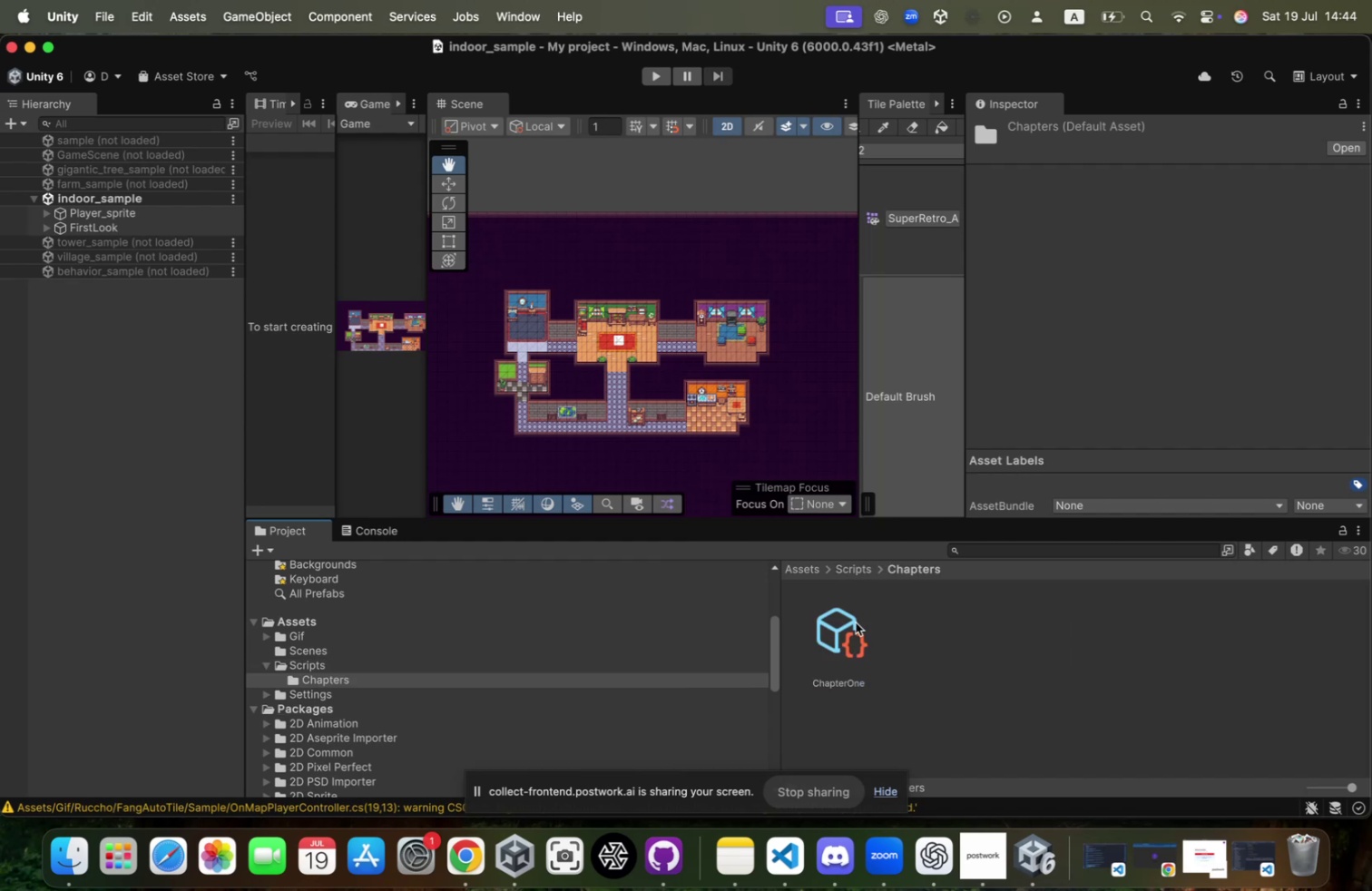 
left_click([848, 630])
 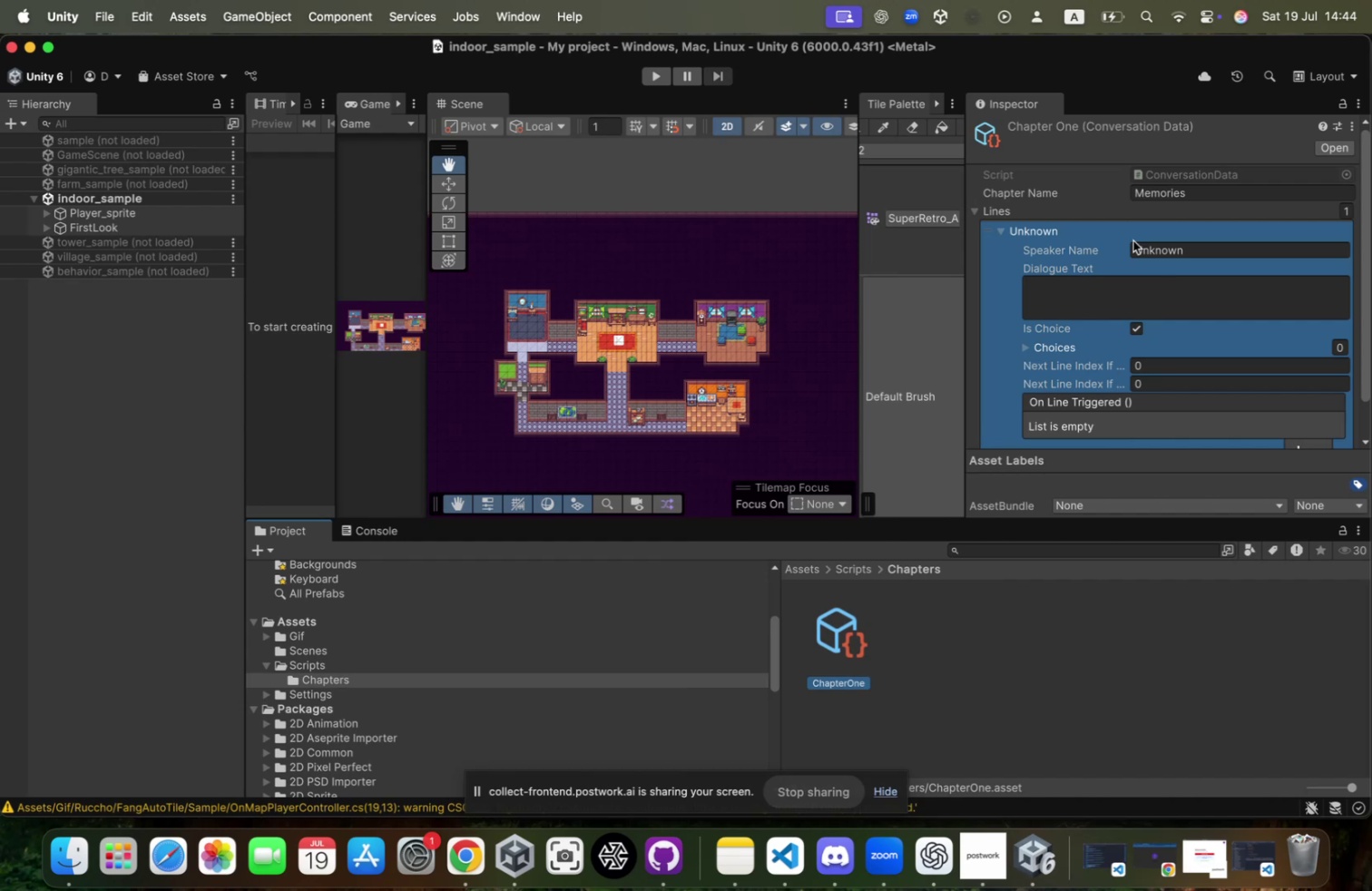 
wait(16.63)
 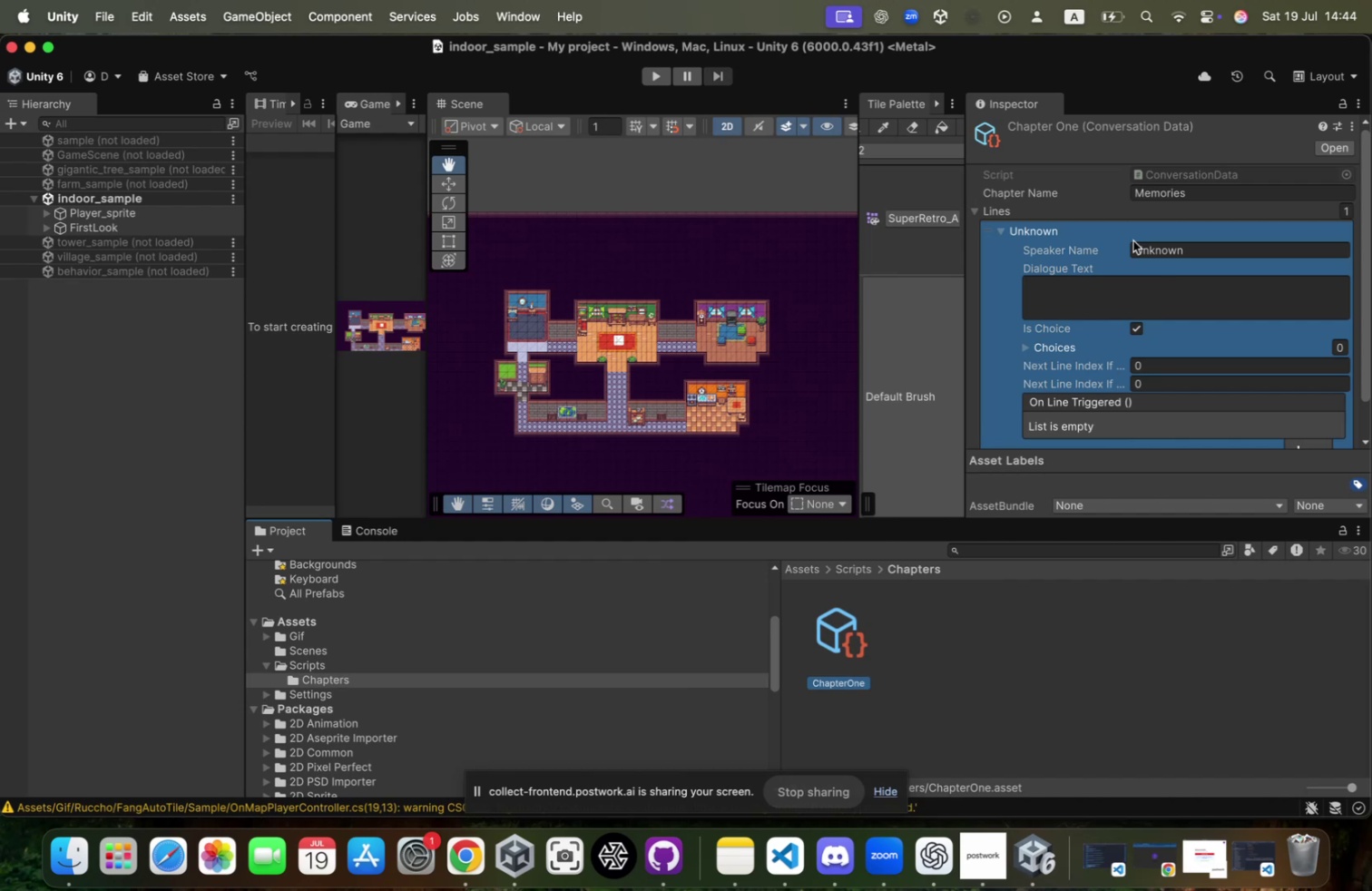 
scroll: coordinate [1101, 324], scroll_direction: down, amount: 17.0
 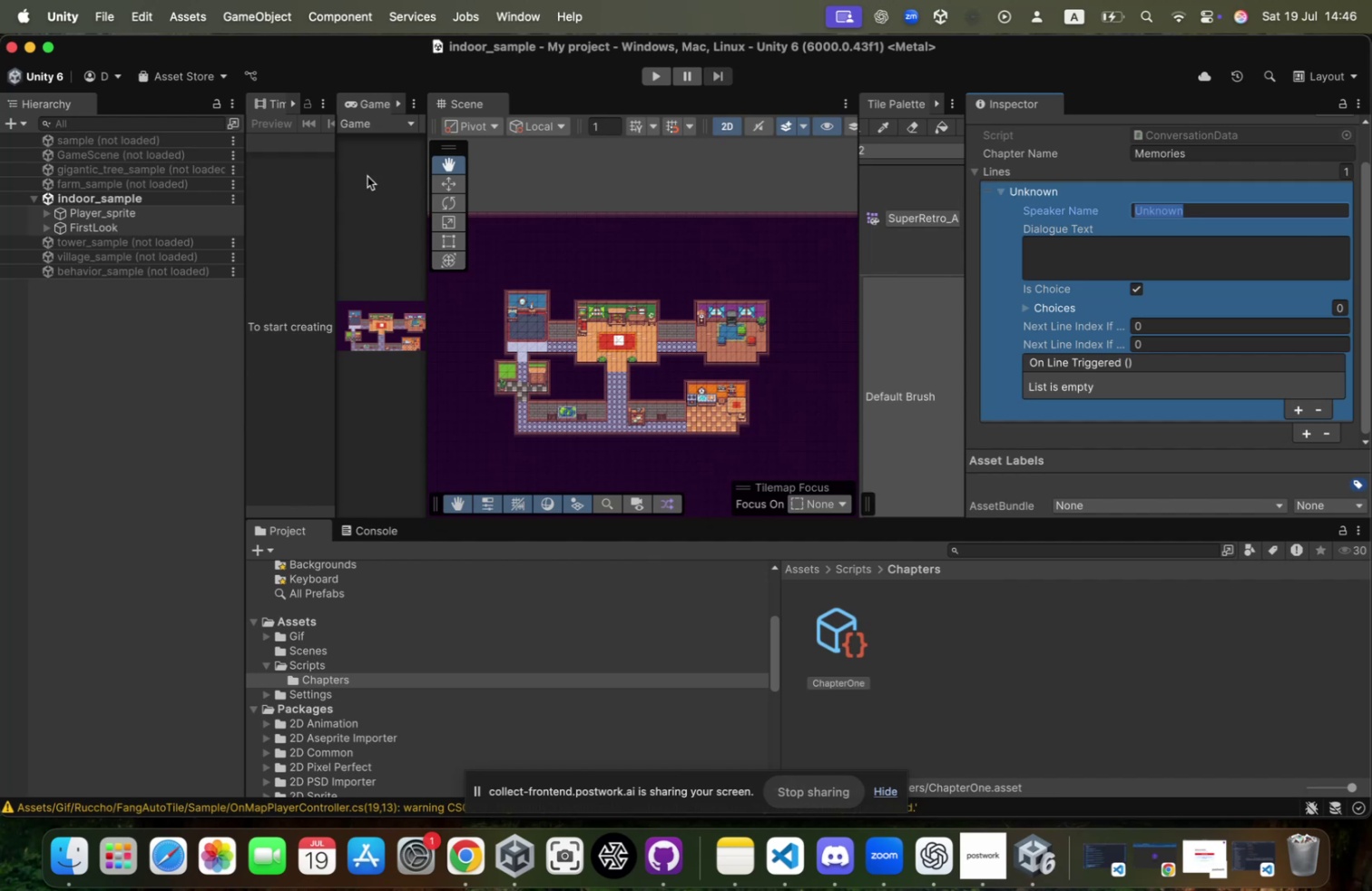 
wait(99.25)
 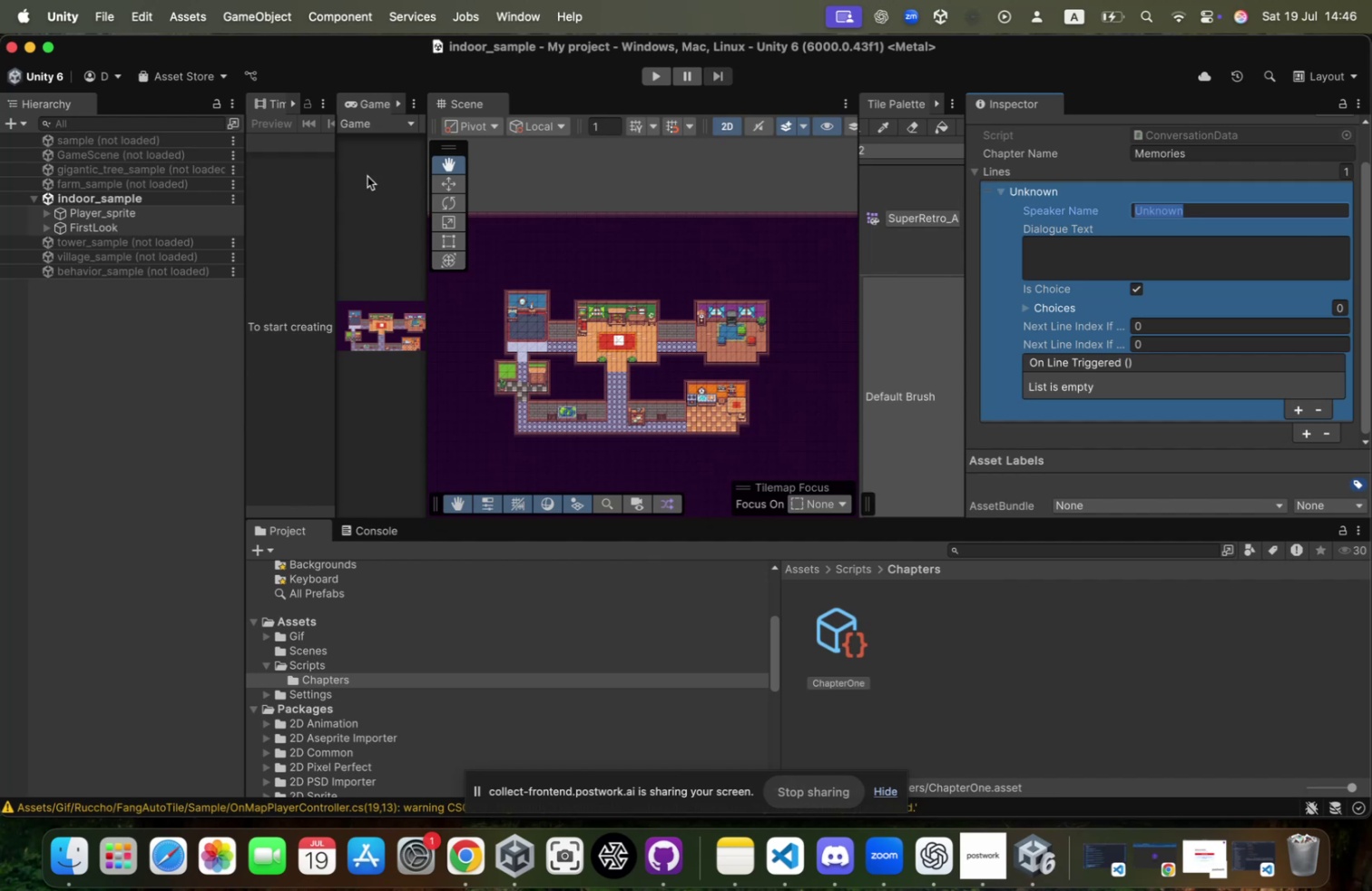 
type(light mask pack)
 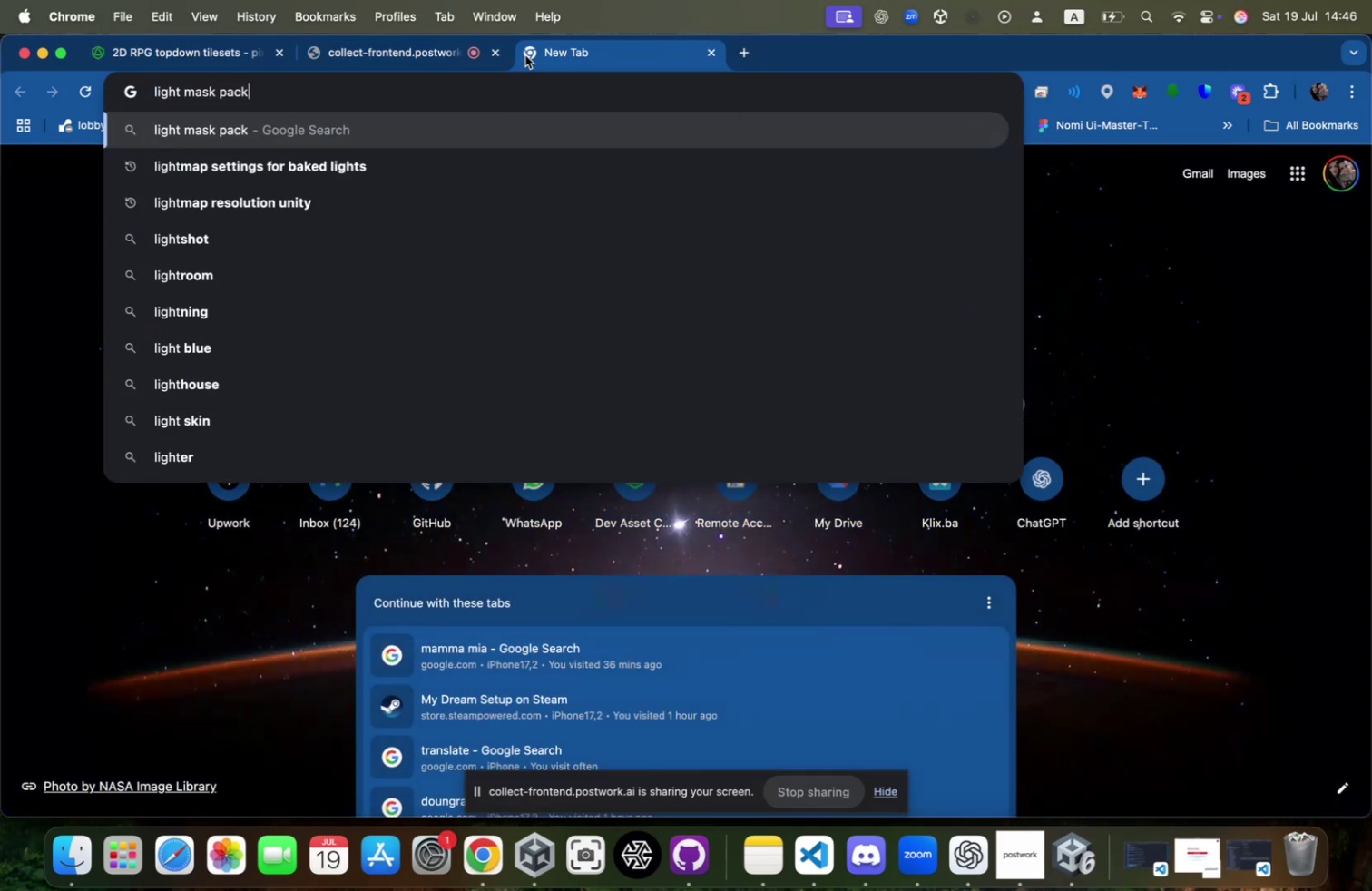 
key(Enter)
 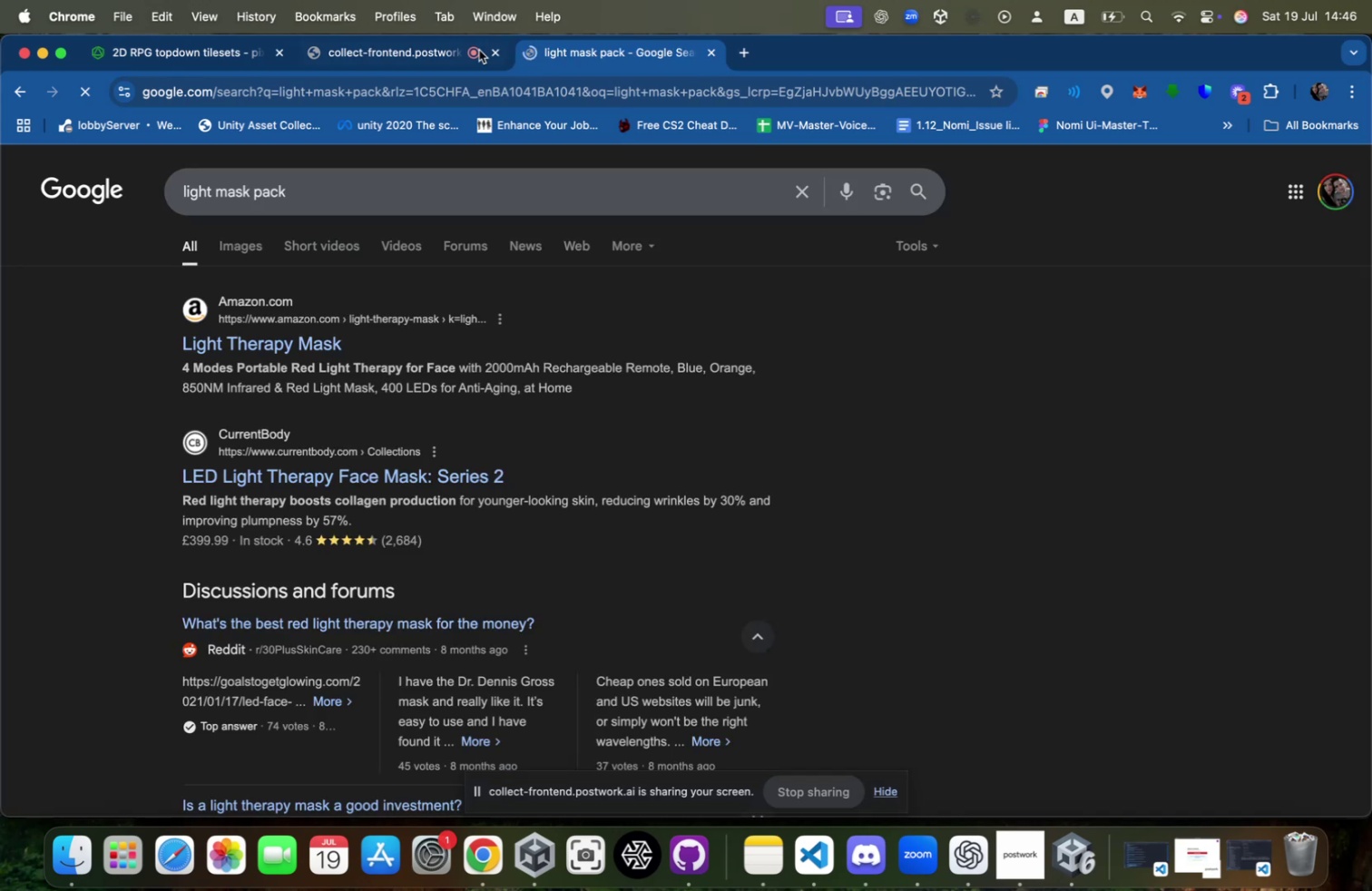 
left_click([374, 191])
 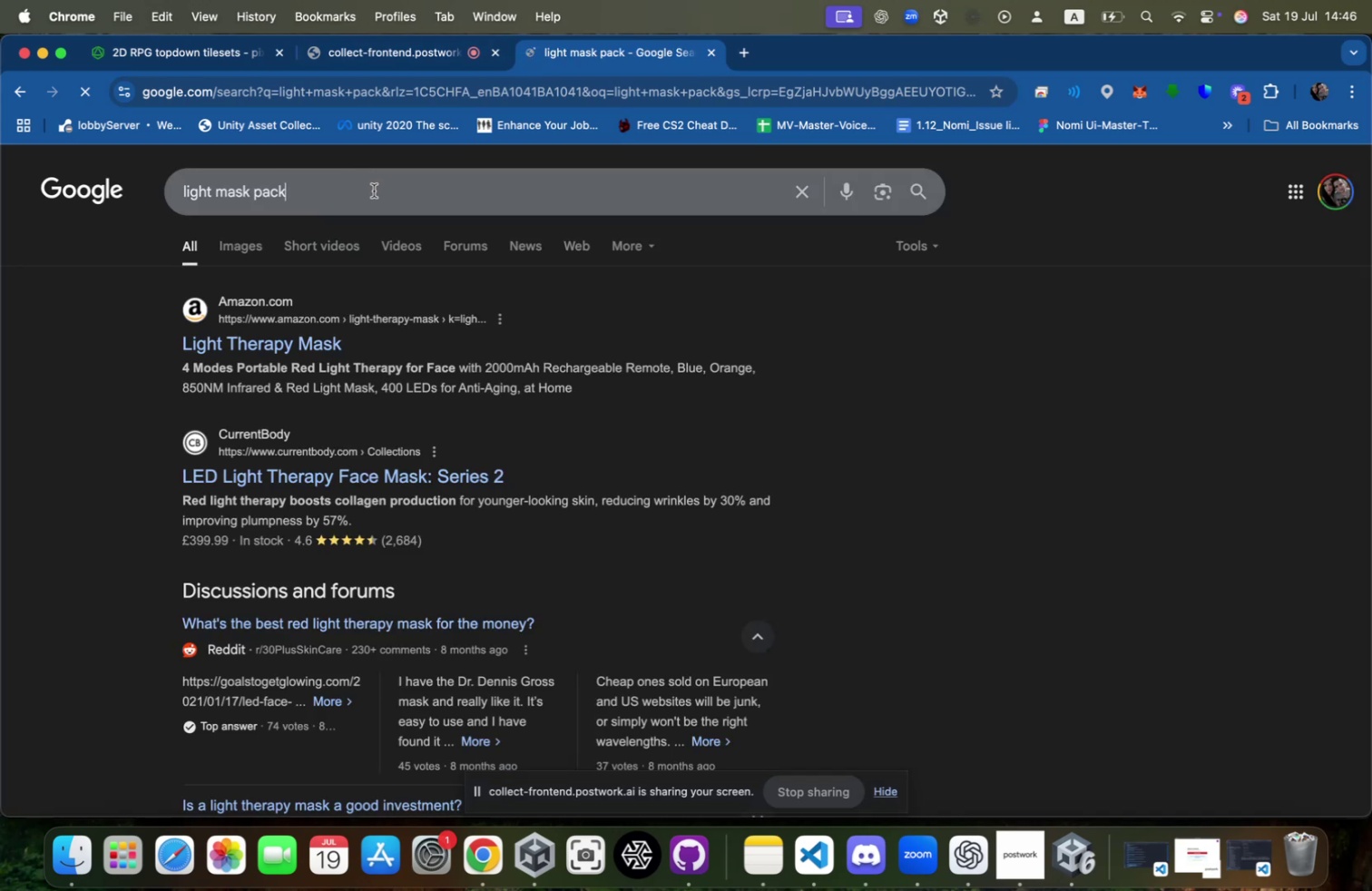 
type( free)
 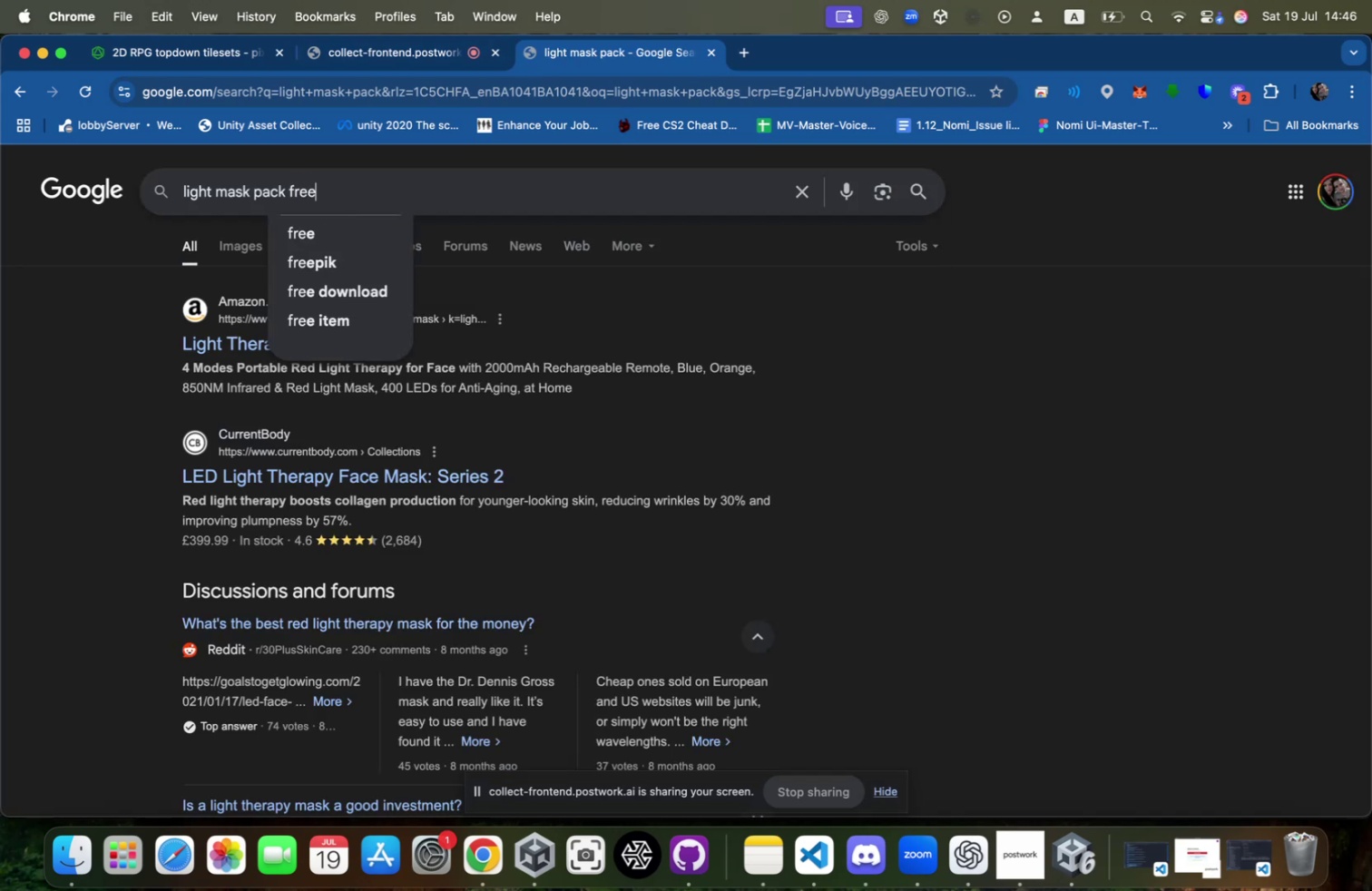 
key(Enter)
 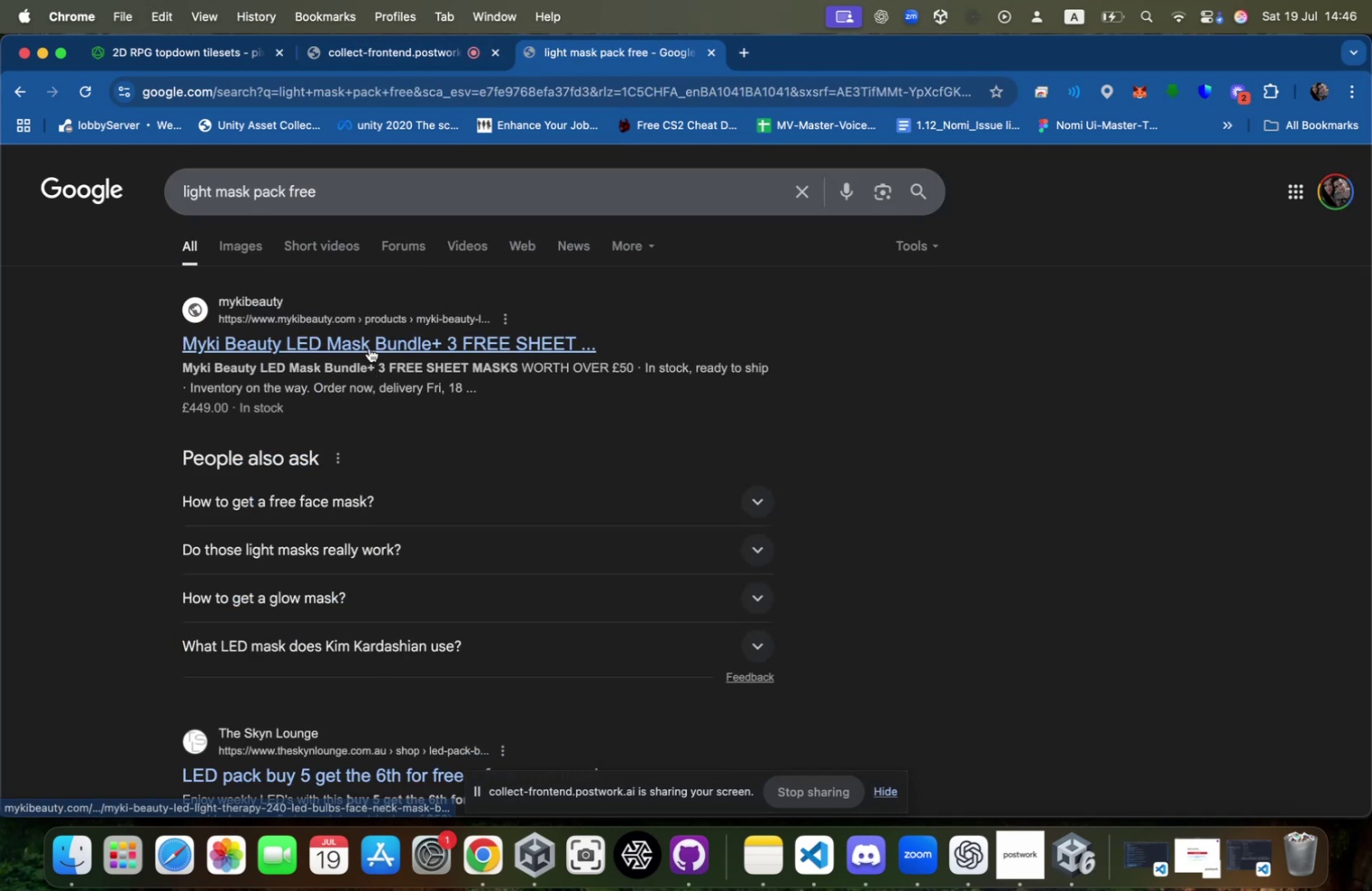 
left_click([368, 347])
 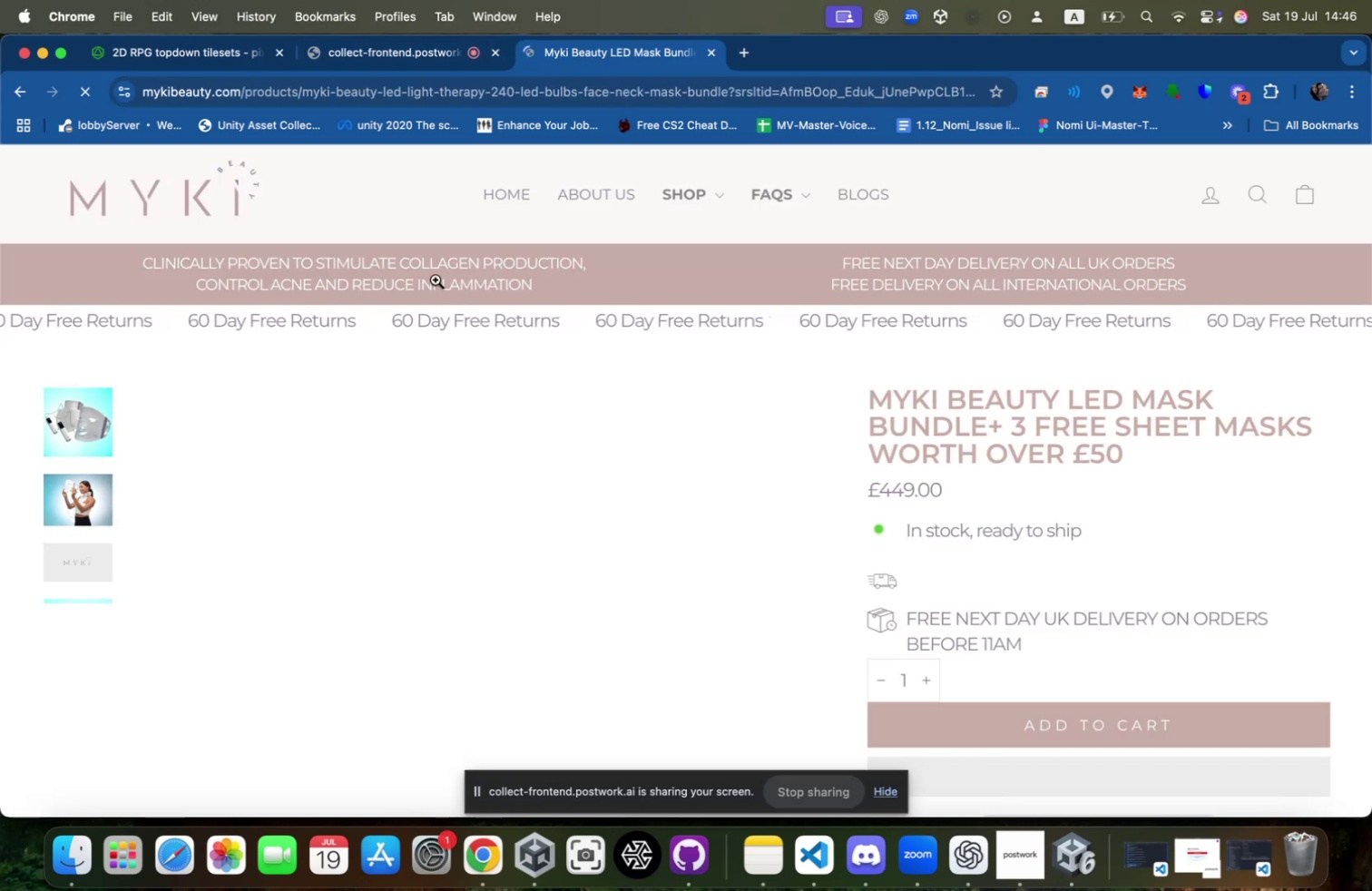 
left_click([338, 89])
 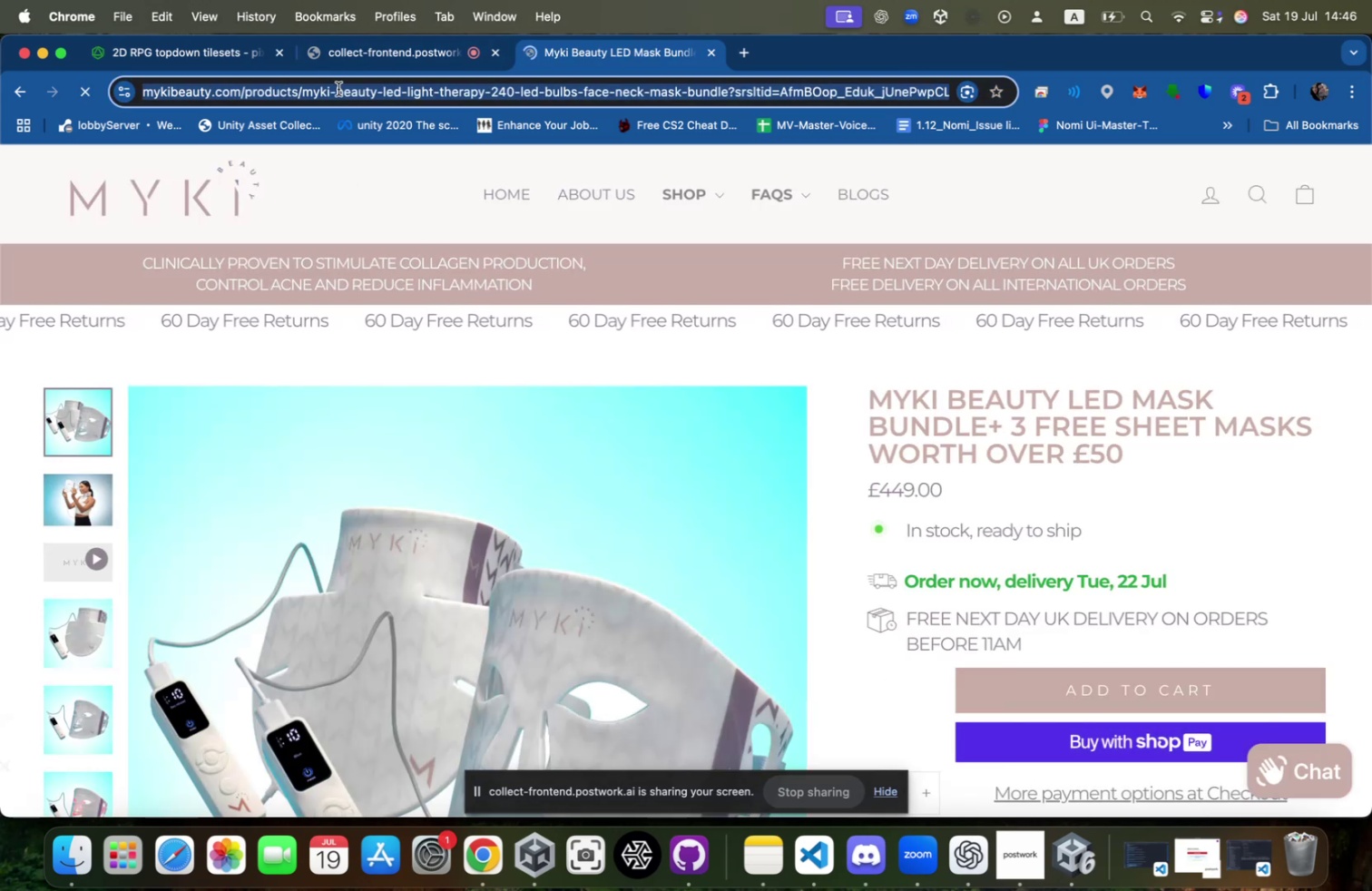 
type(asset)
 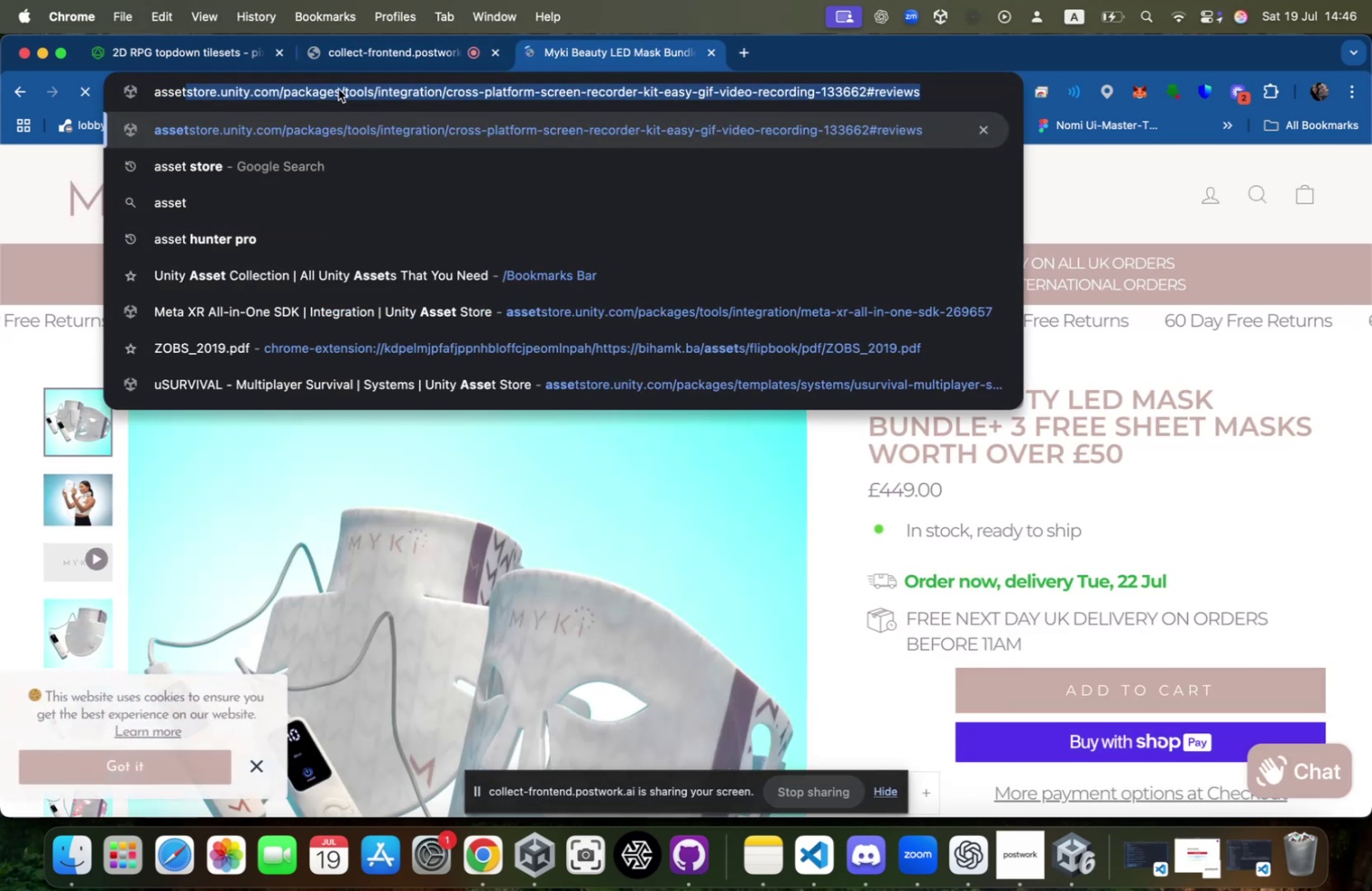 
key(Enter)
 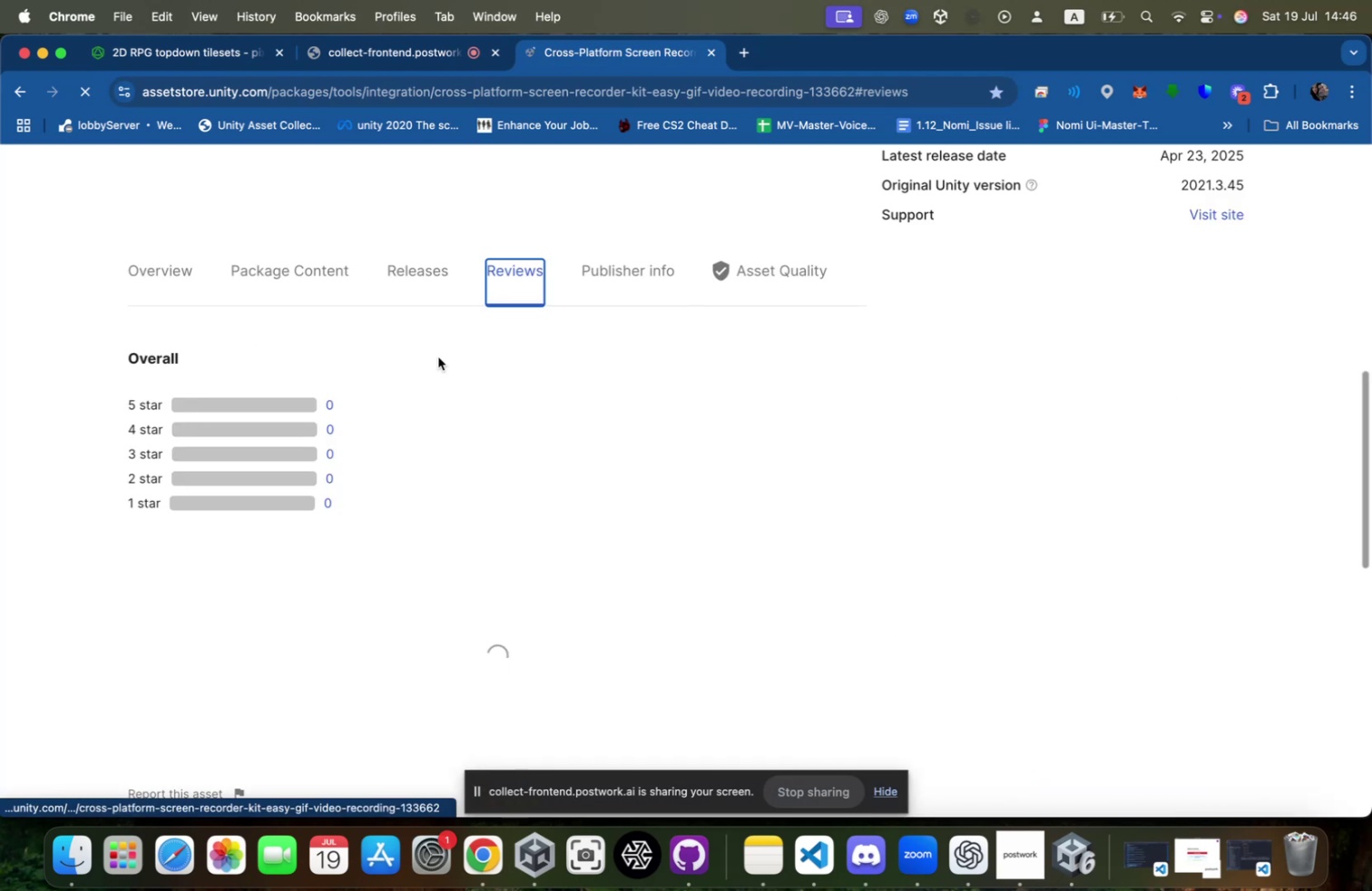 
wait(10.0)
 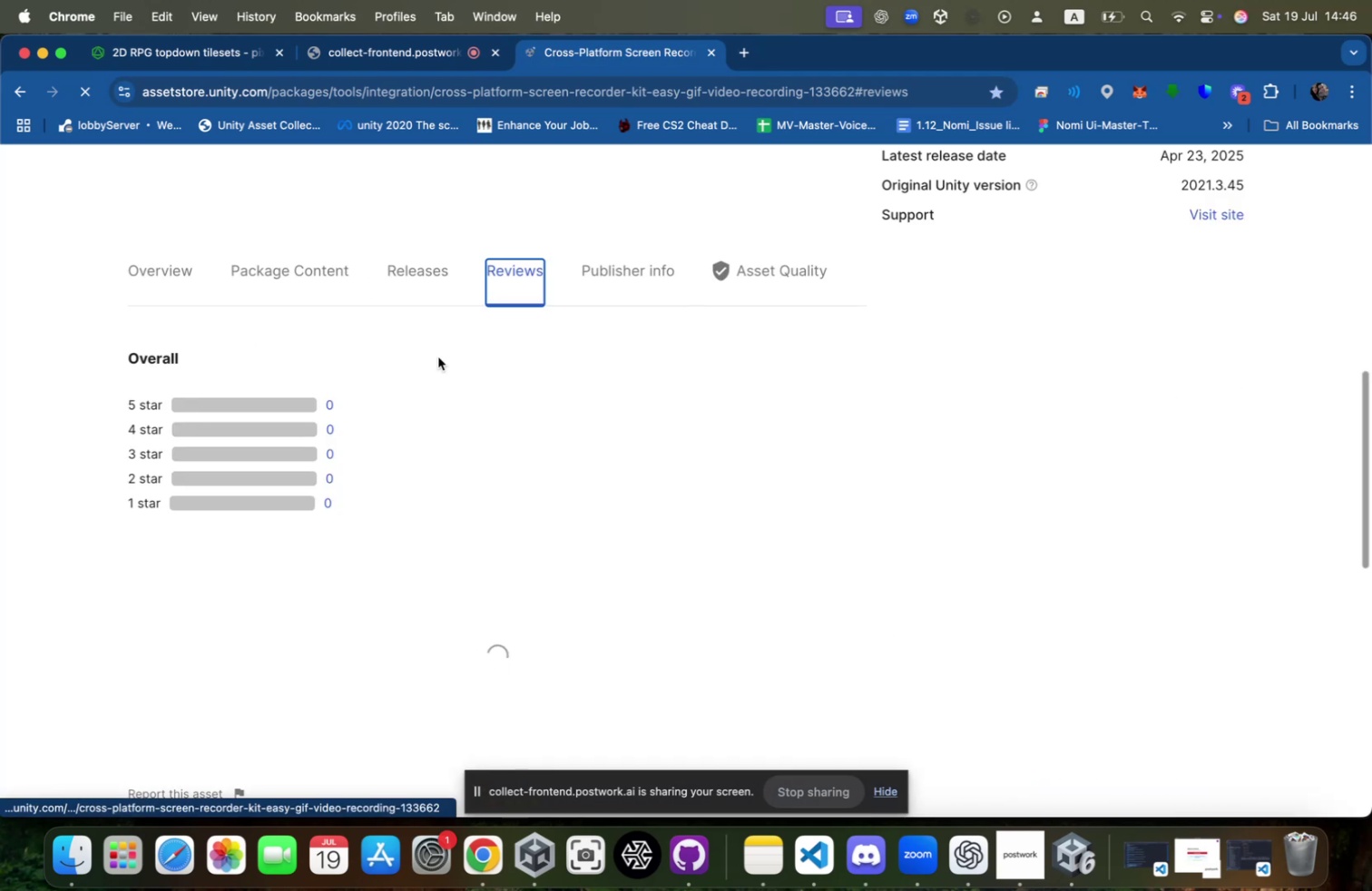 
scroll: coordinate [456, 308], scroll_direction: up, amount: 160.0
 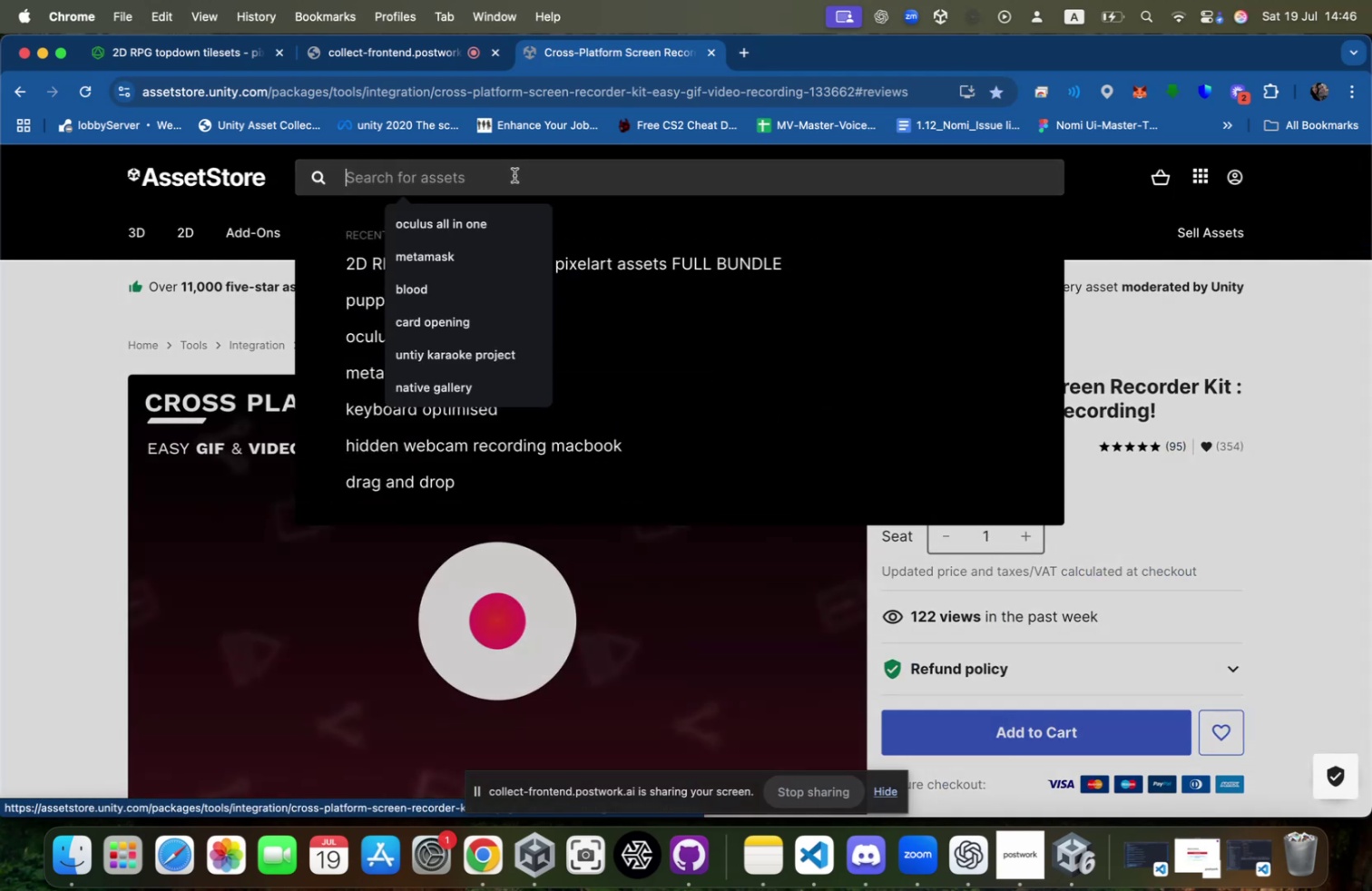 
type(2d light mask)
 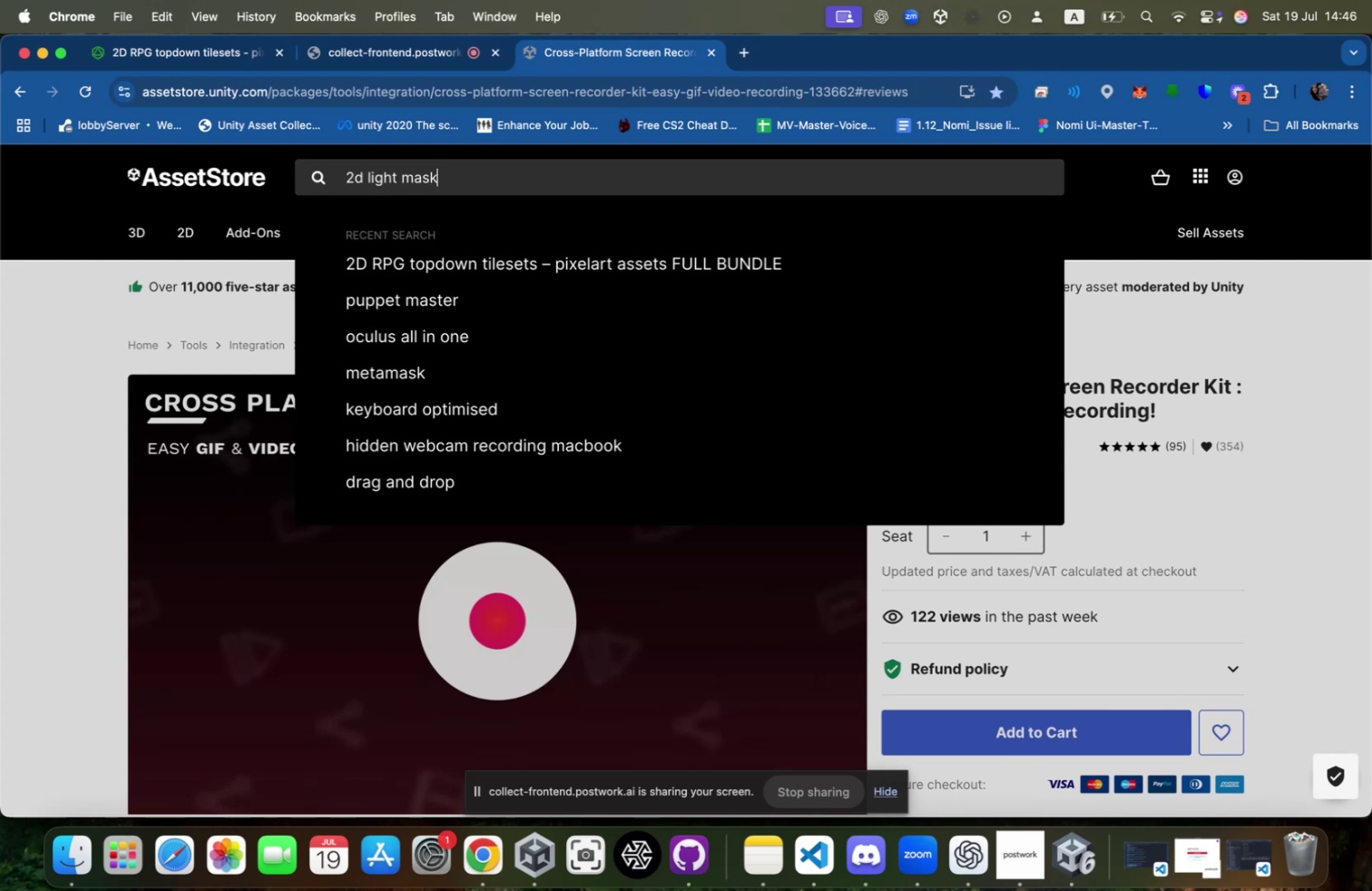 
key(Enter)
 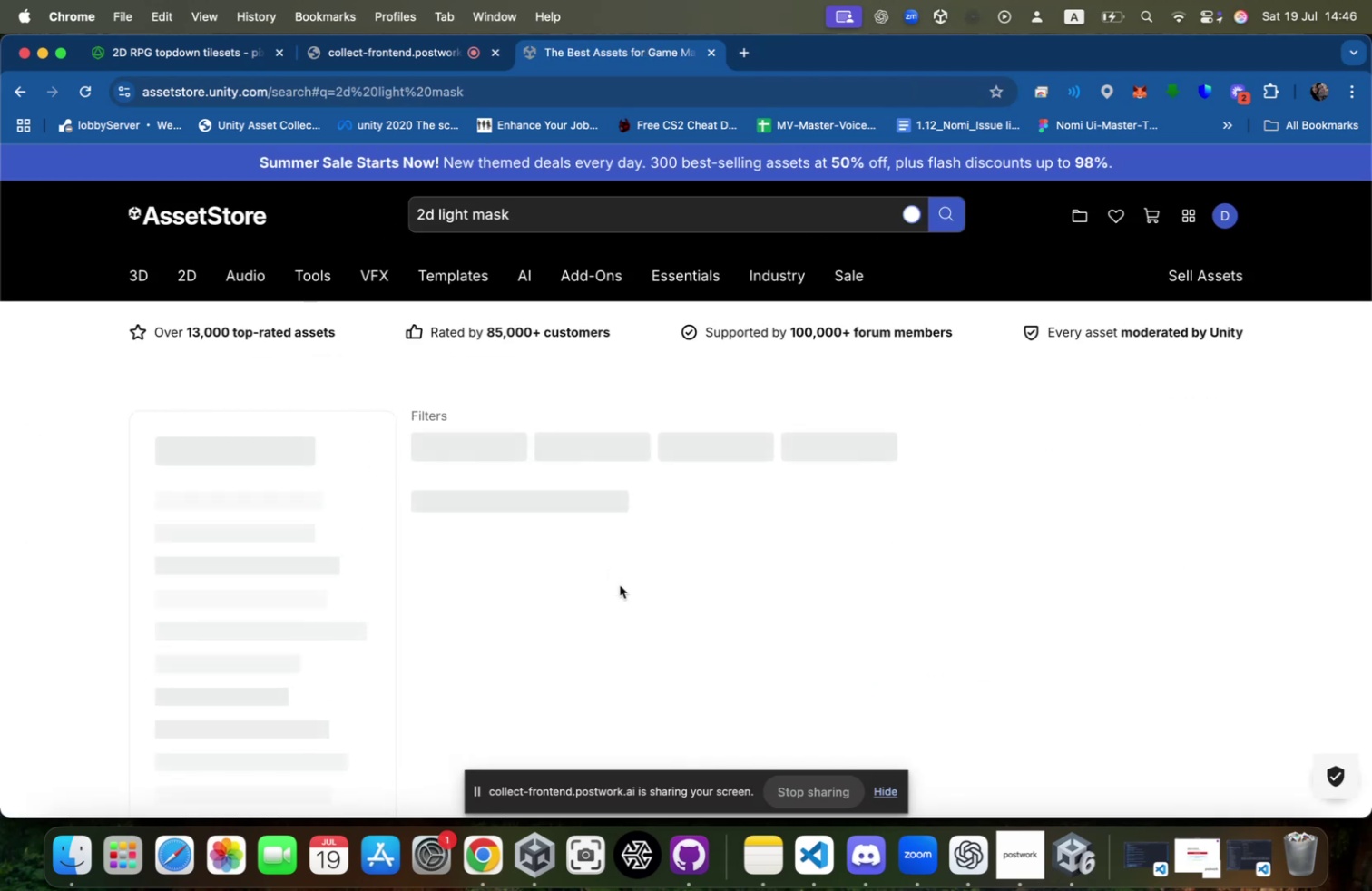 
scroll: coordinate [655, 513], scroll_direction: down, amount: 78.0
 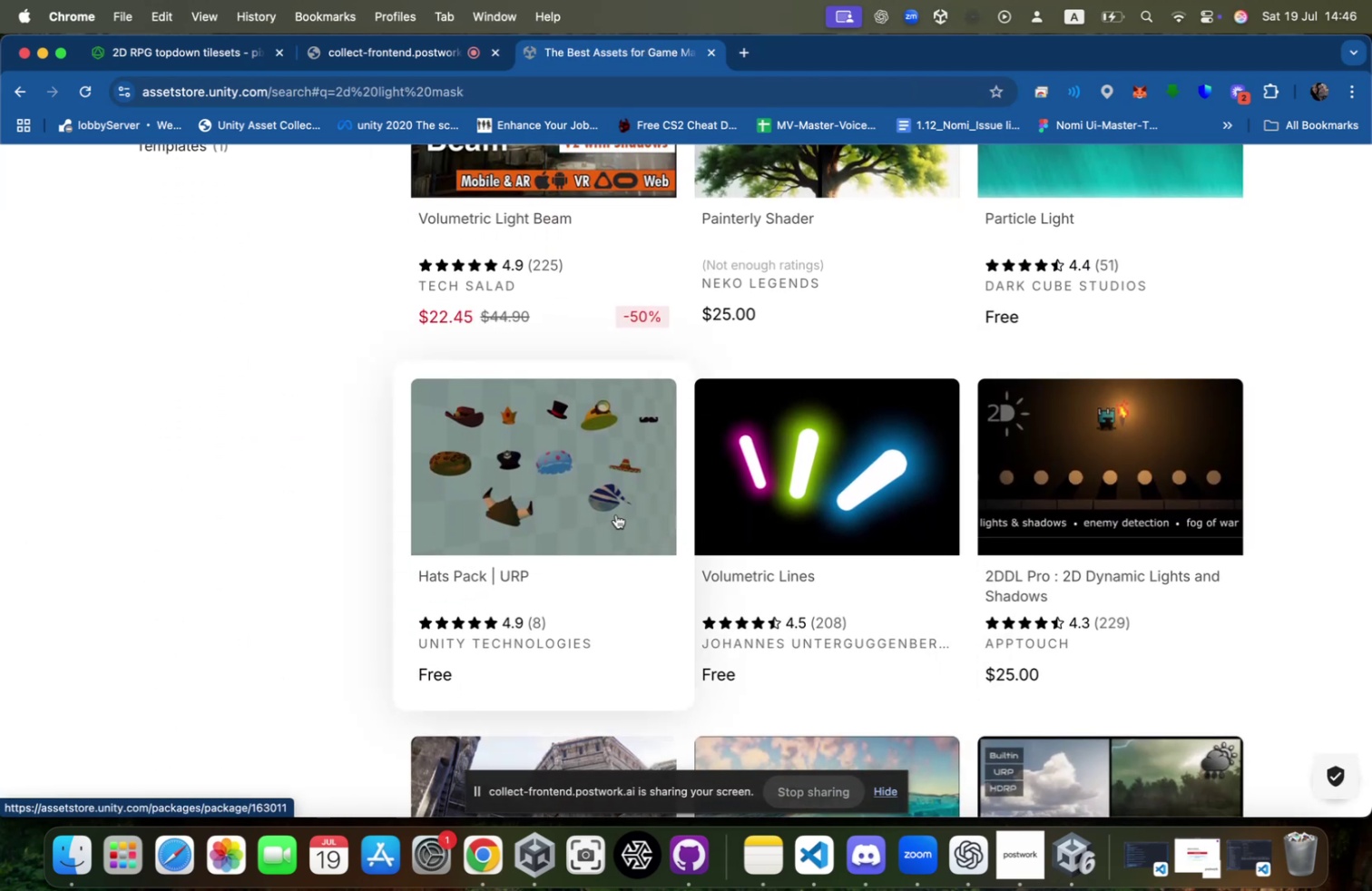 
scroll: coordinate [262, 497], scroll_direction: up, amount: 79.0
 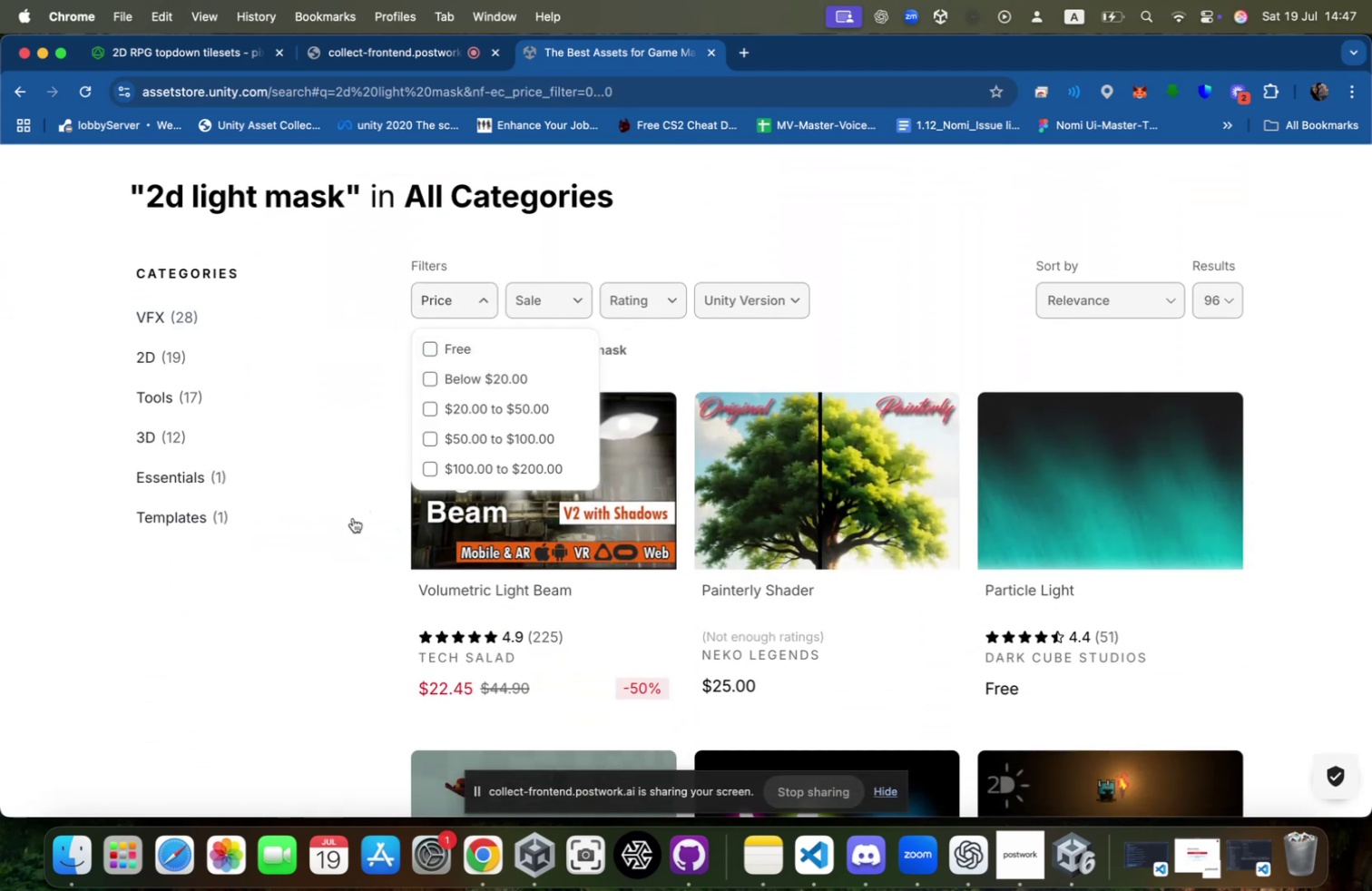 
left_click([272, 582])
 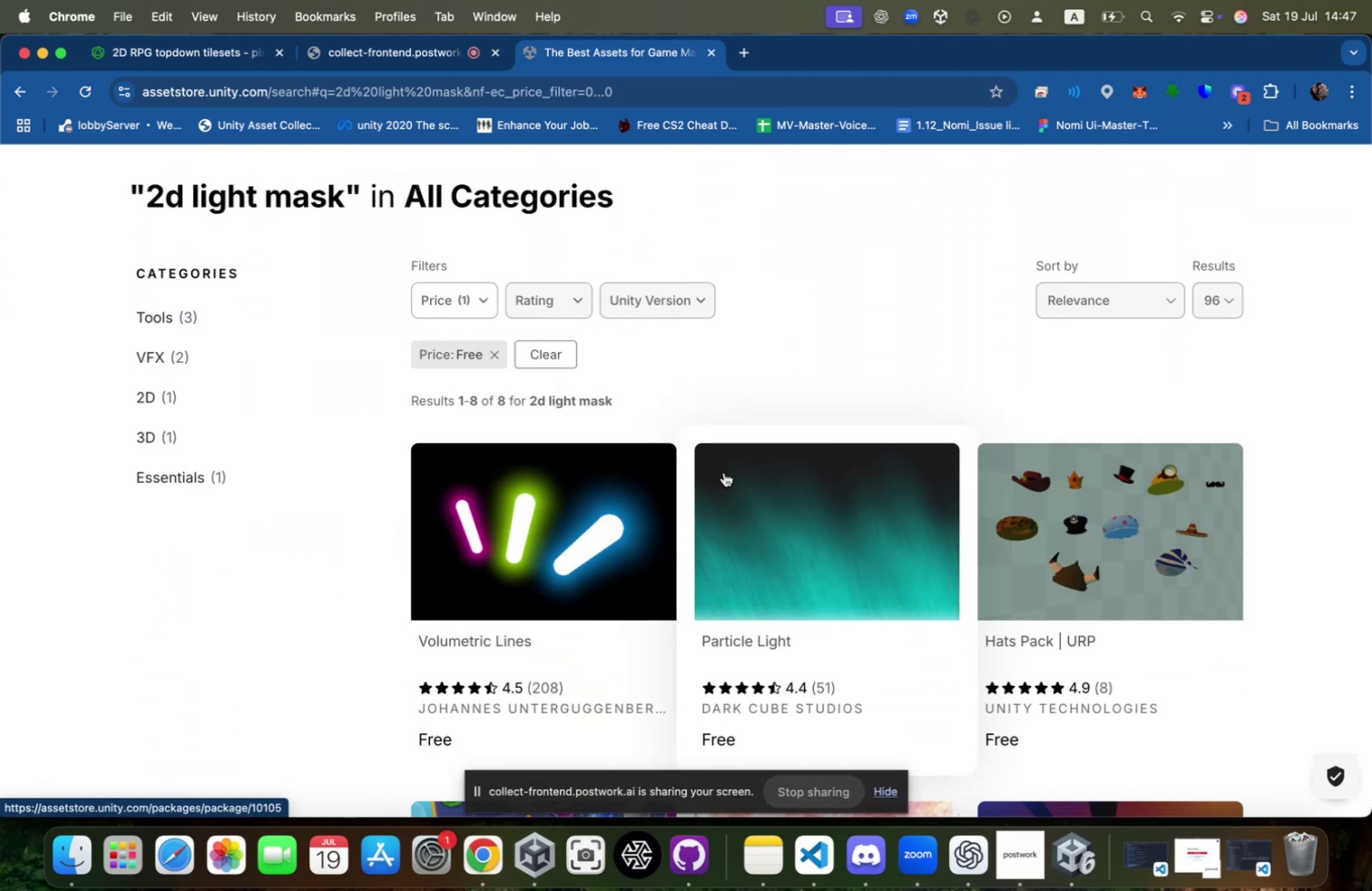 
scroll: coordinate [732, 466], scroll_direction: down, amount: 57.0
 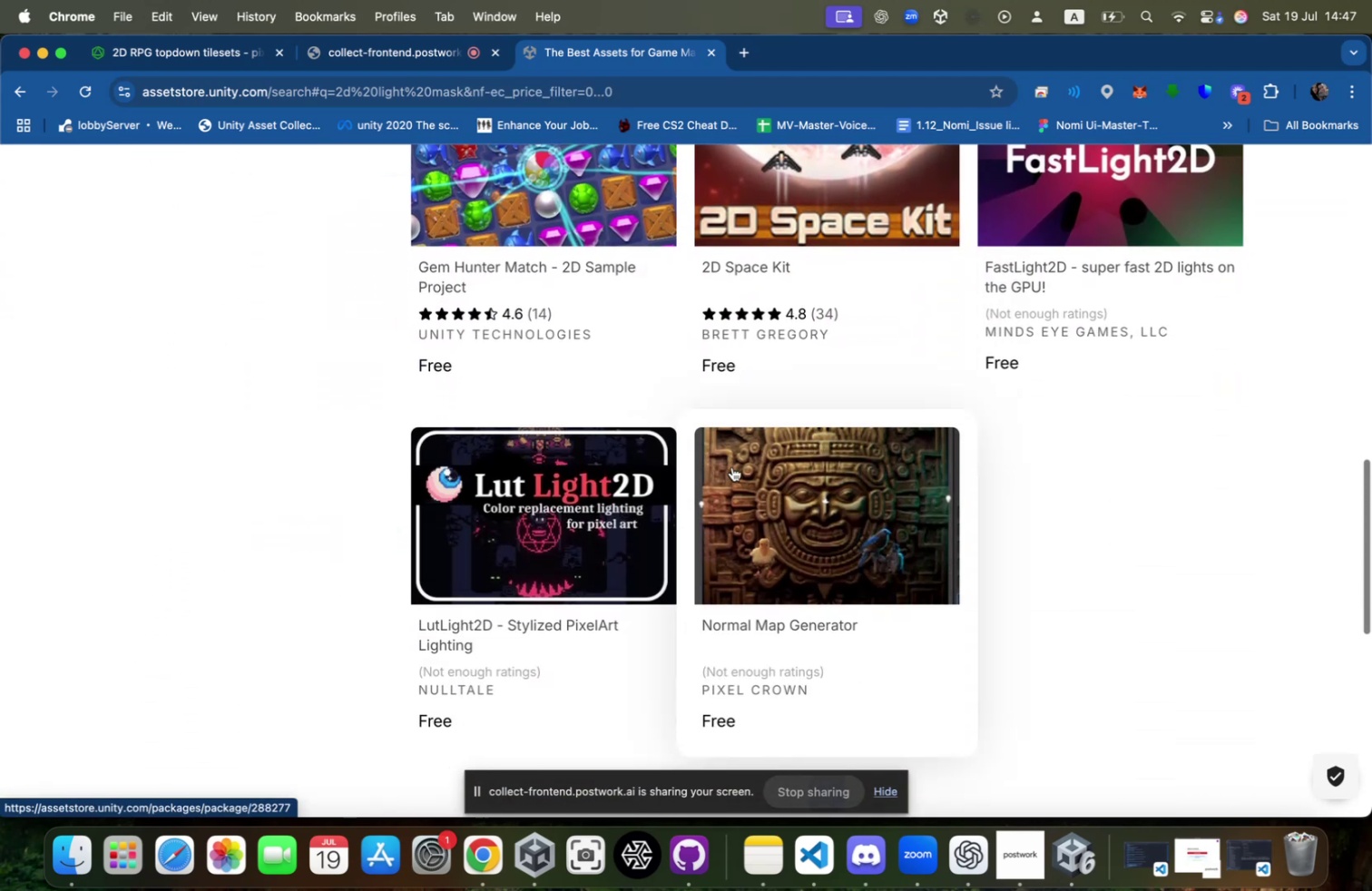 
scroll: coordinate [732, 466], scroll_direction: up, amount: 37.0
 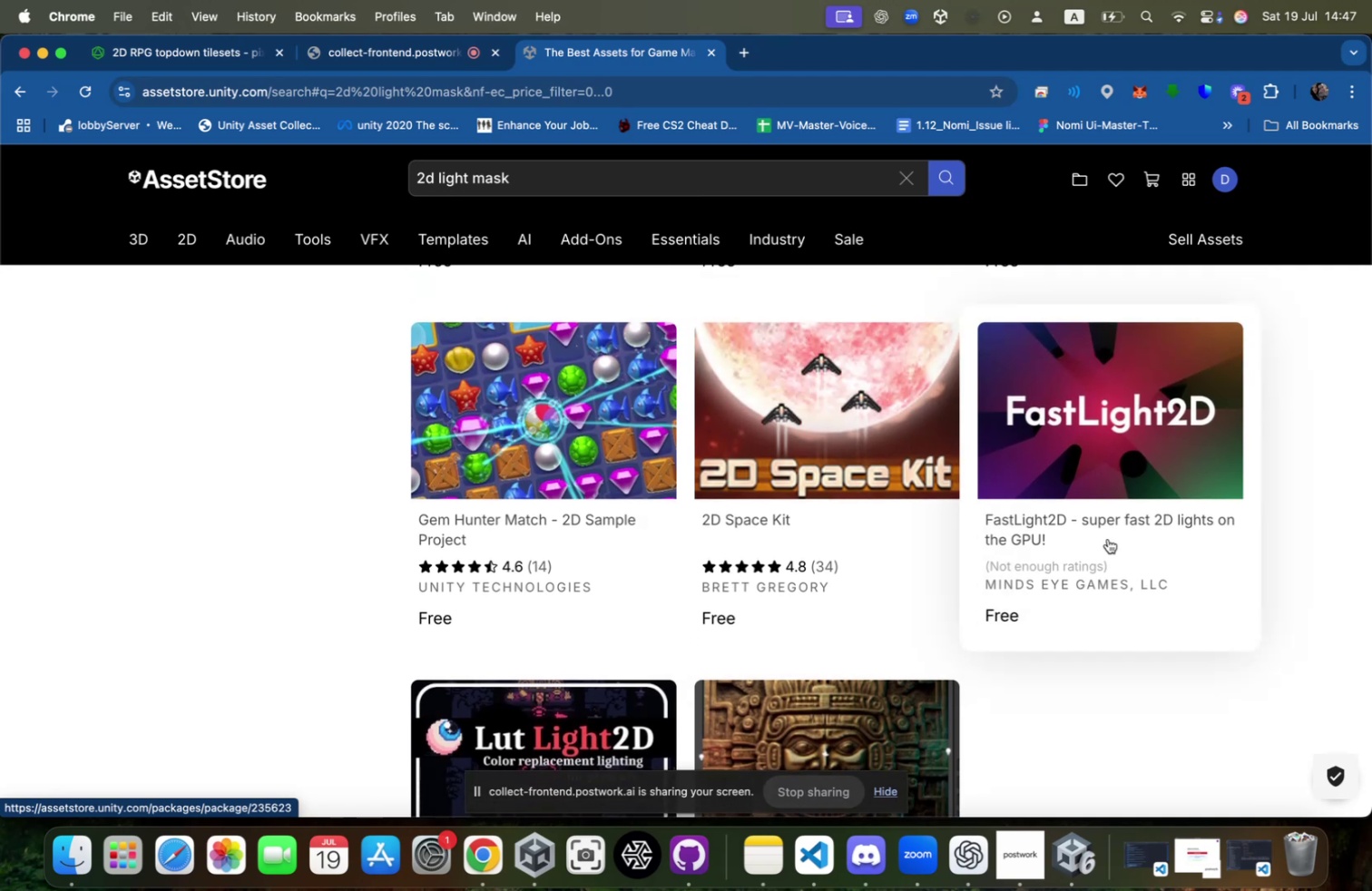 
scroll: coordinate [675, 515], scroll_direction: down, amount: 49.0
 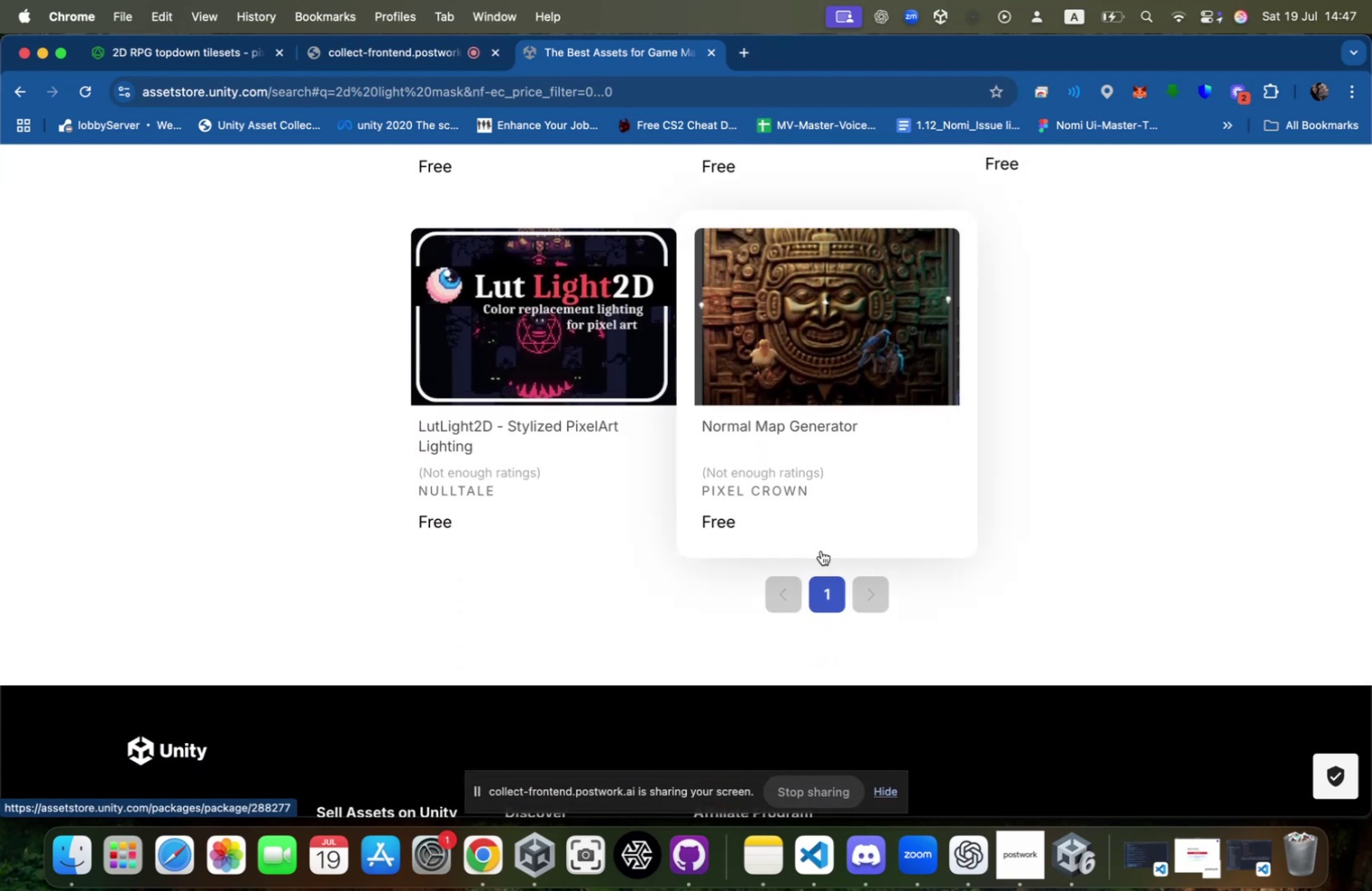 
wait(5.82)
 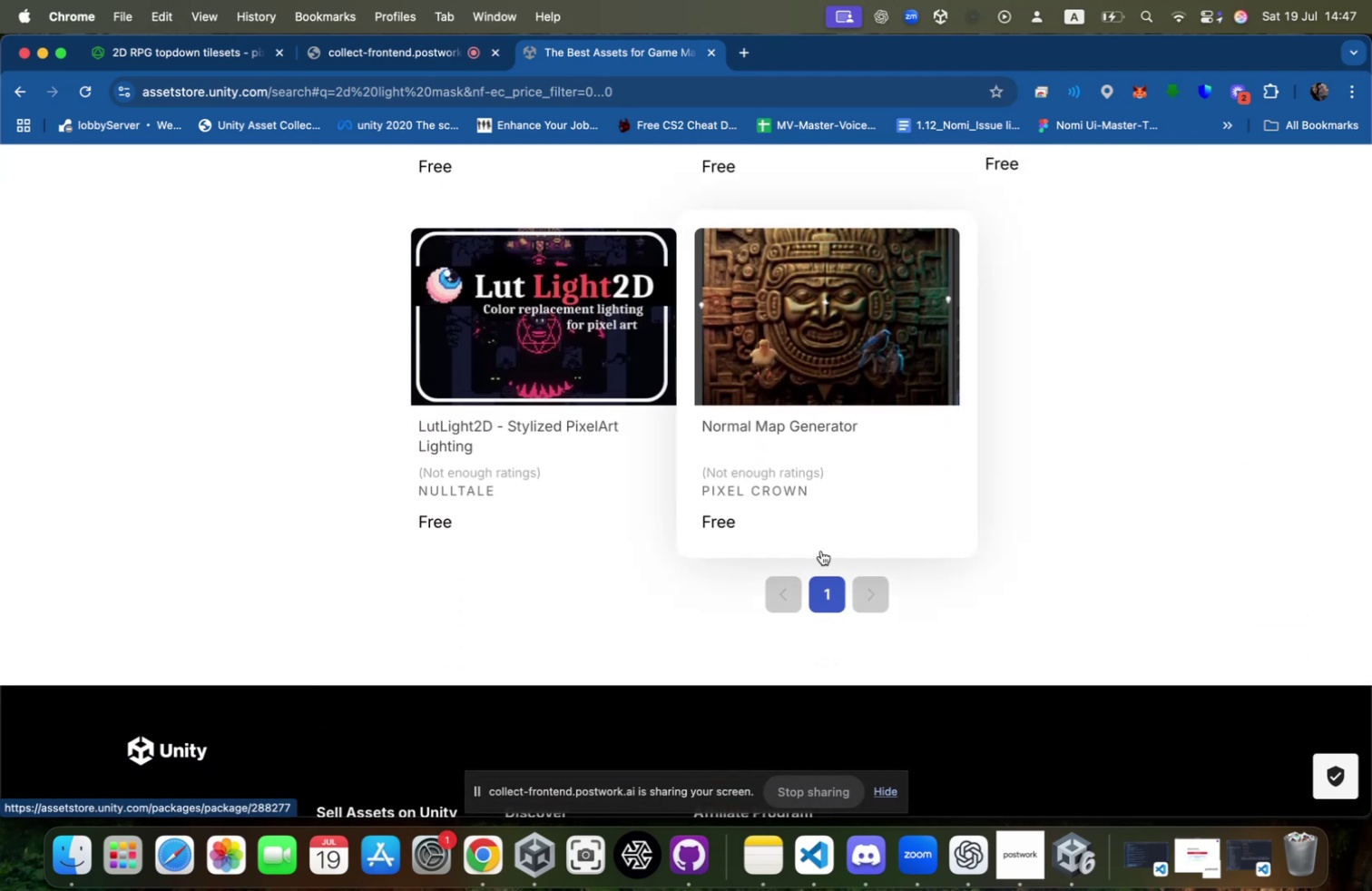 
key(Meta+W)
 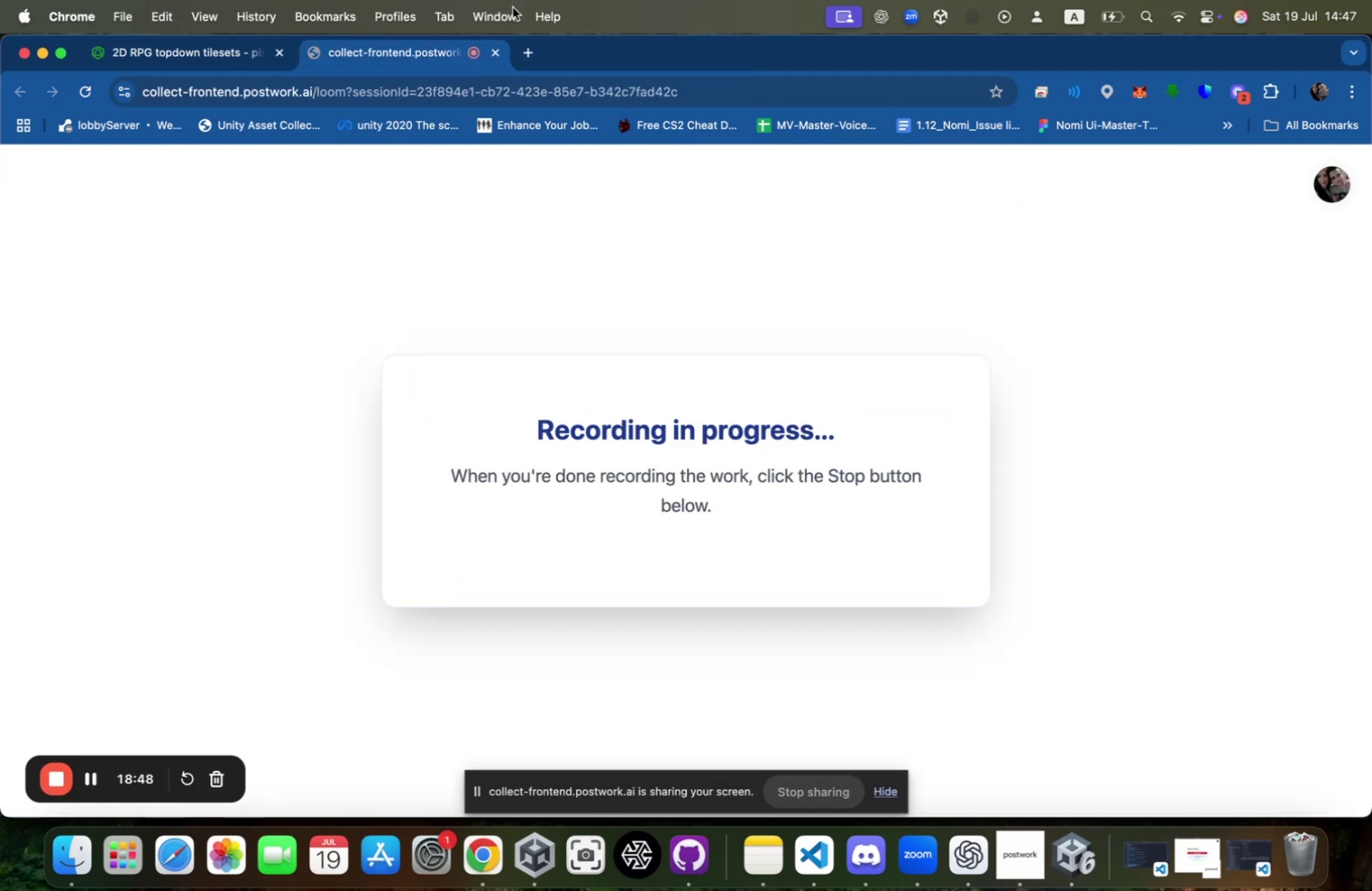 
left_click([526, 59])
 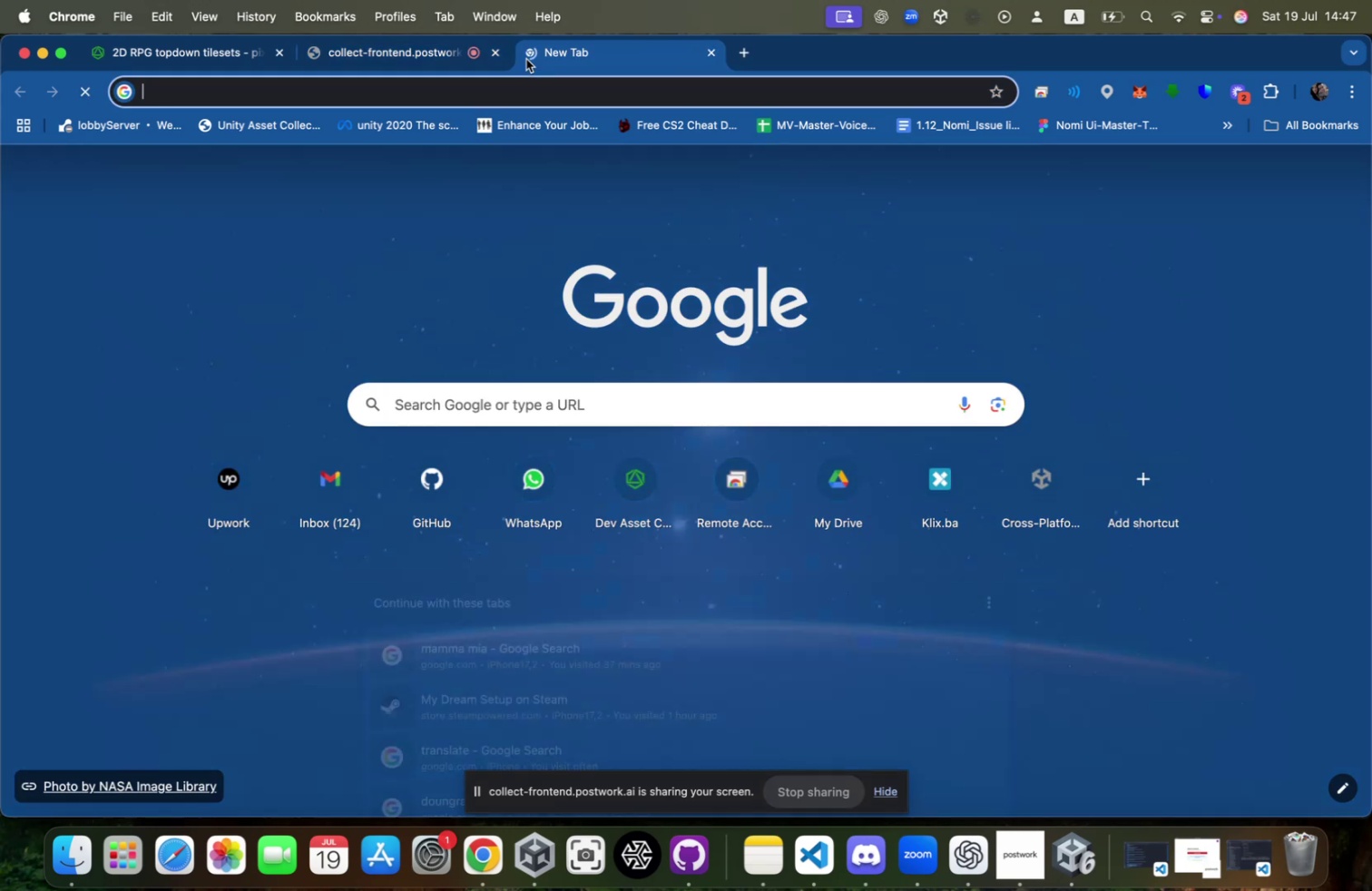 
type(light mask )
key(Backspace)
type(png)
 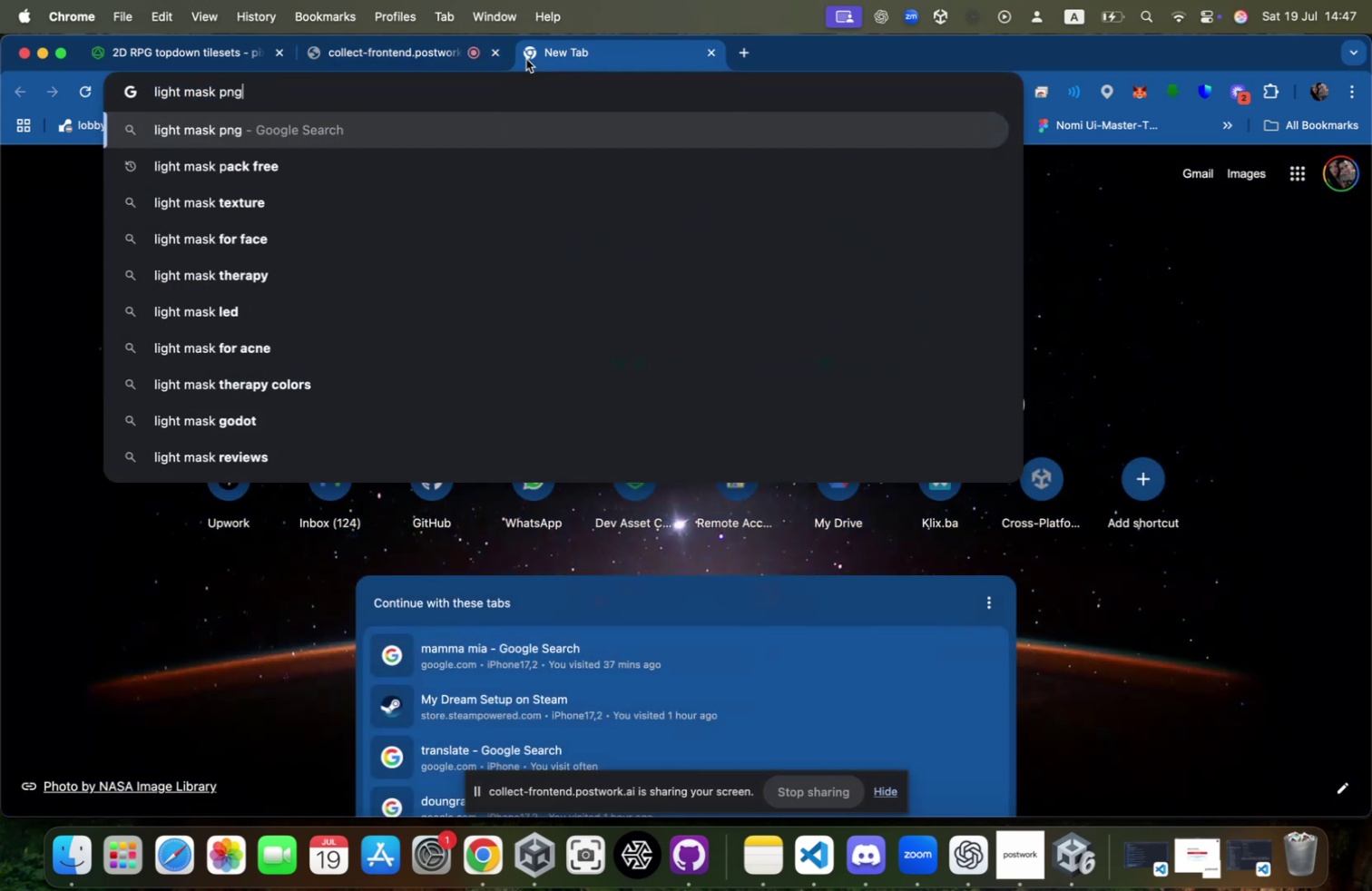 
key(Enter)
 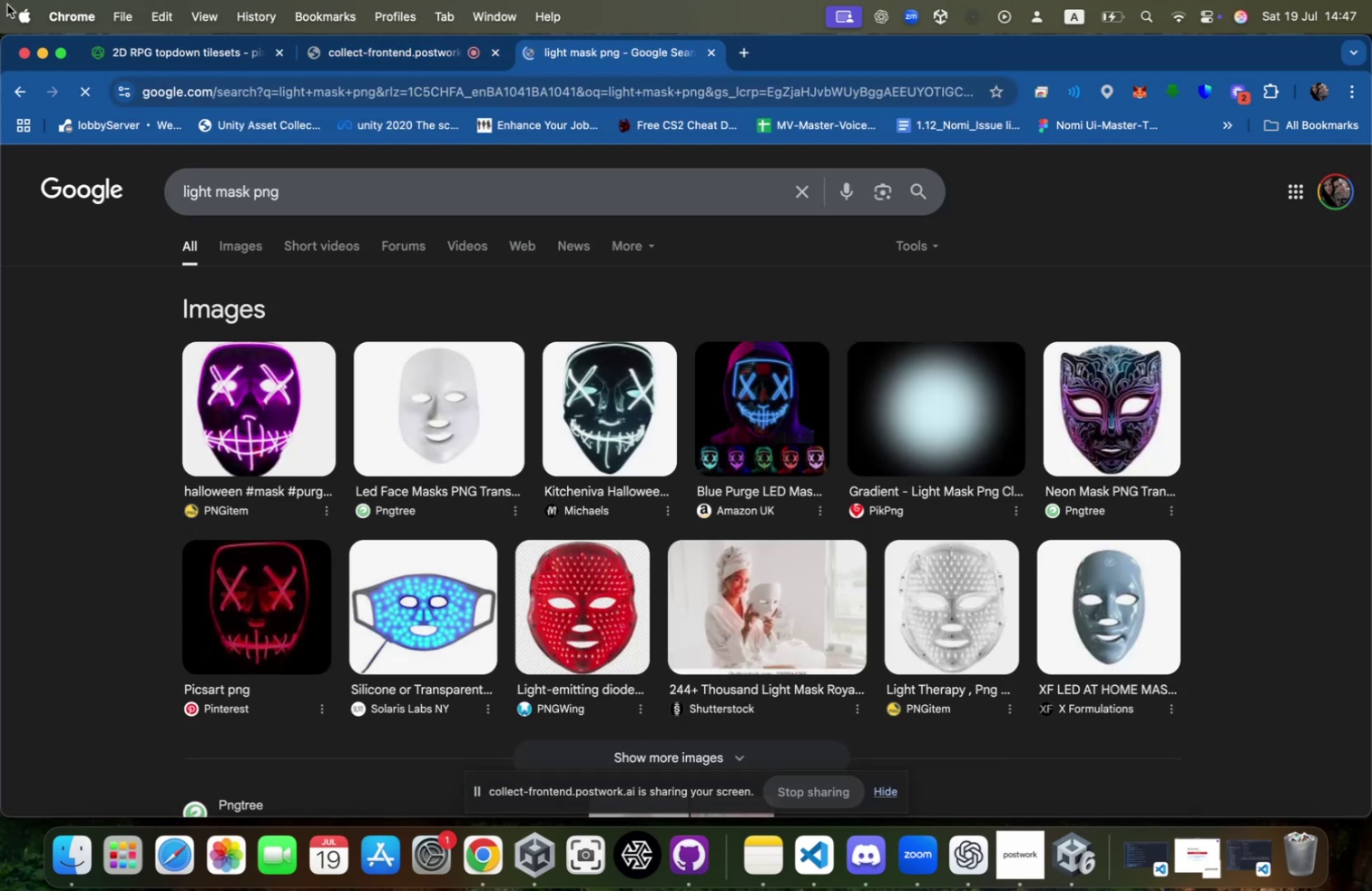 
left_click([234, 235])
 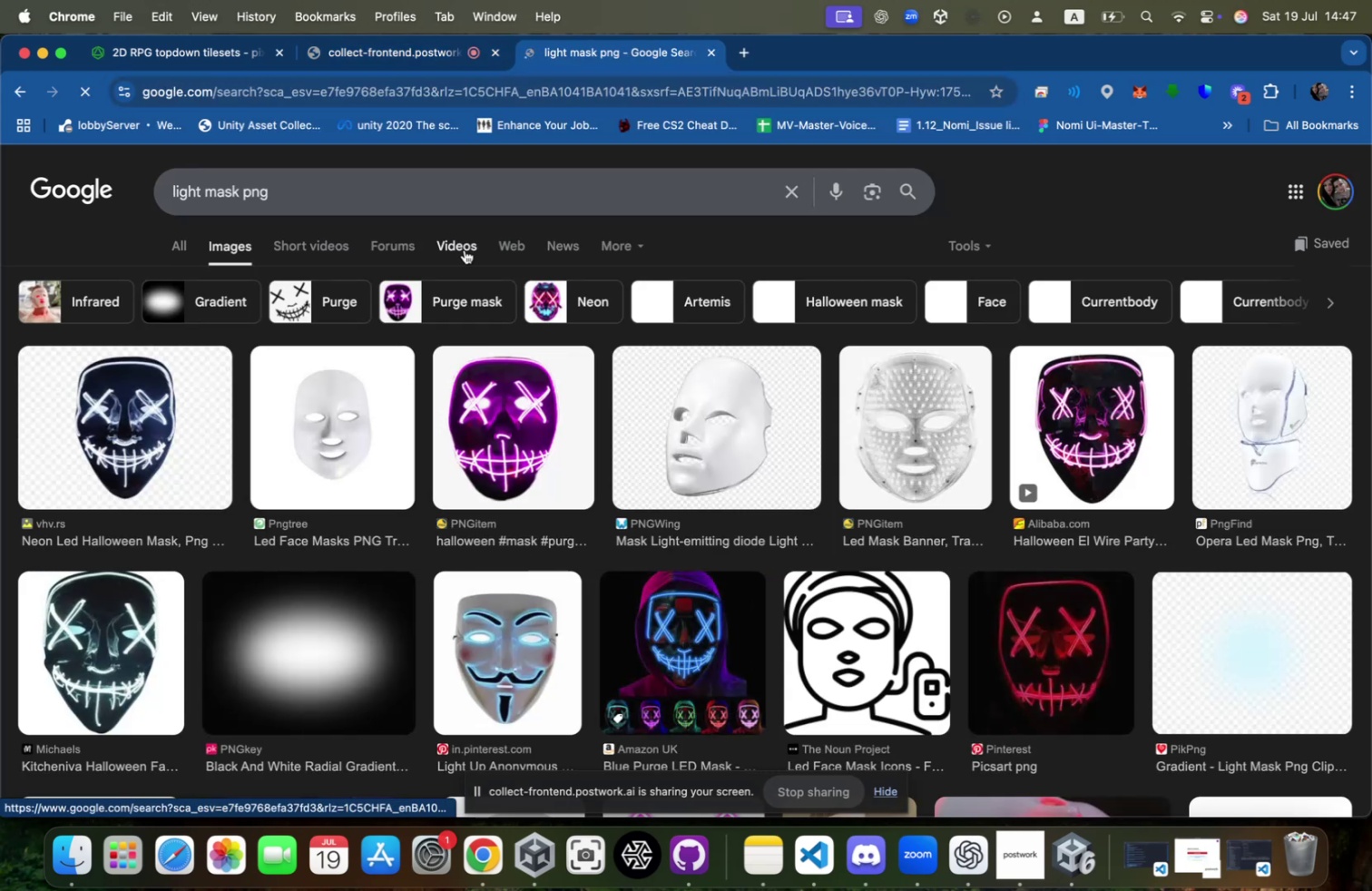 
left_click([439, 170])
 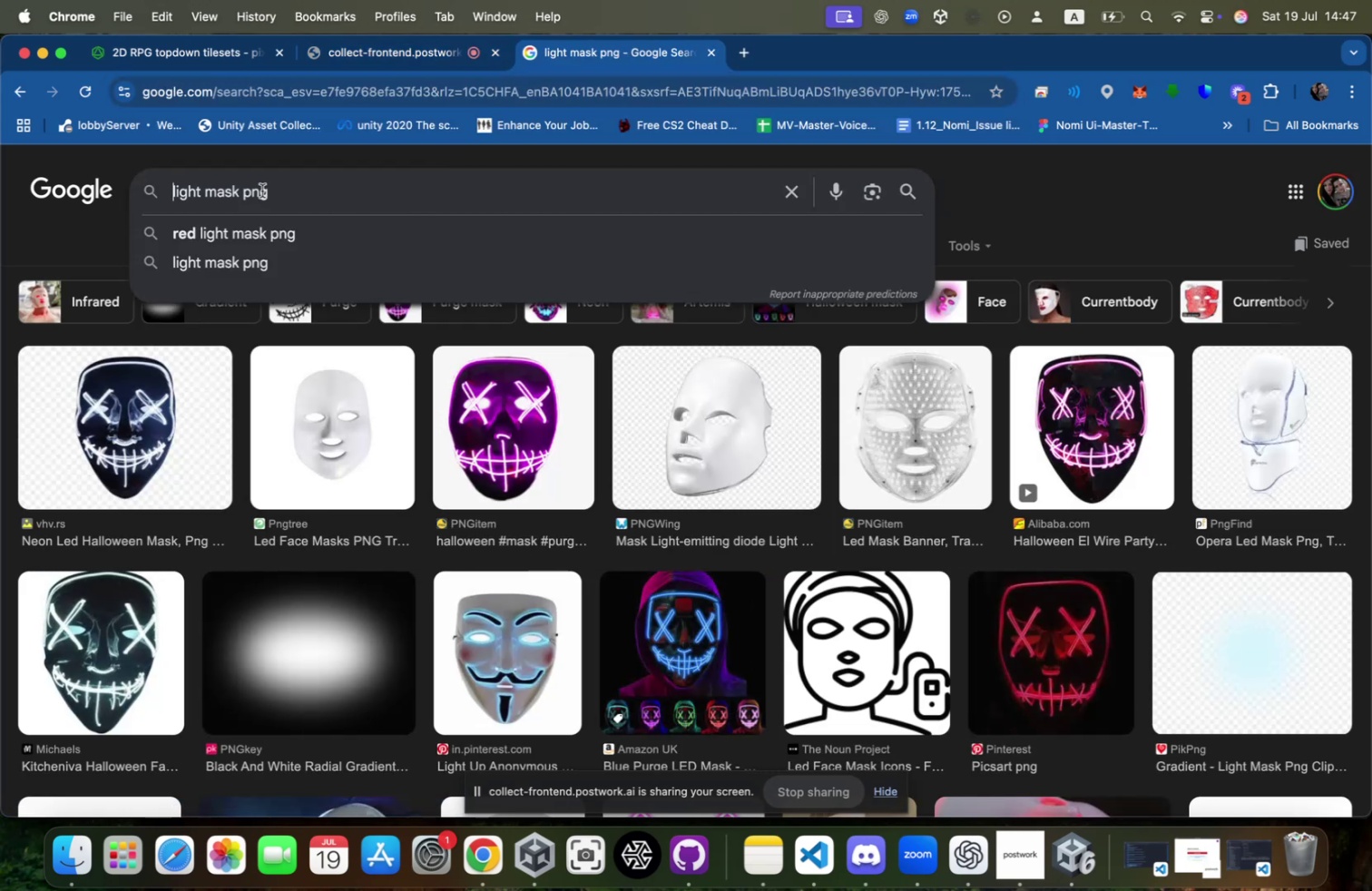 
left_click([245, 191])
 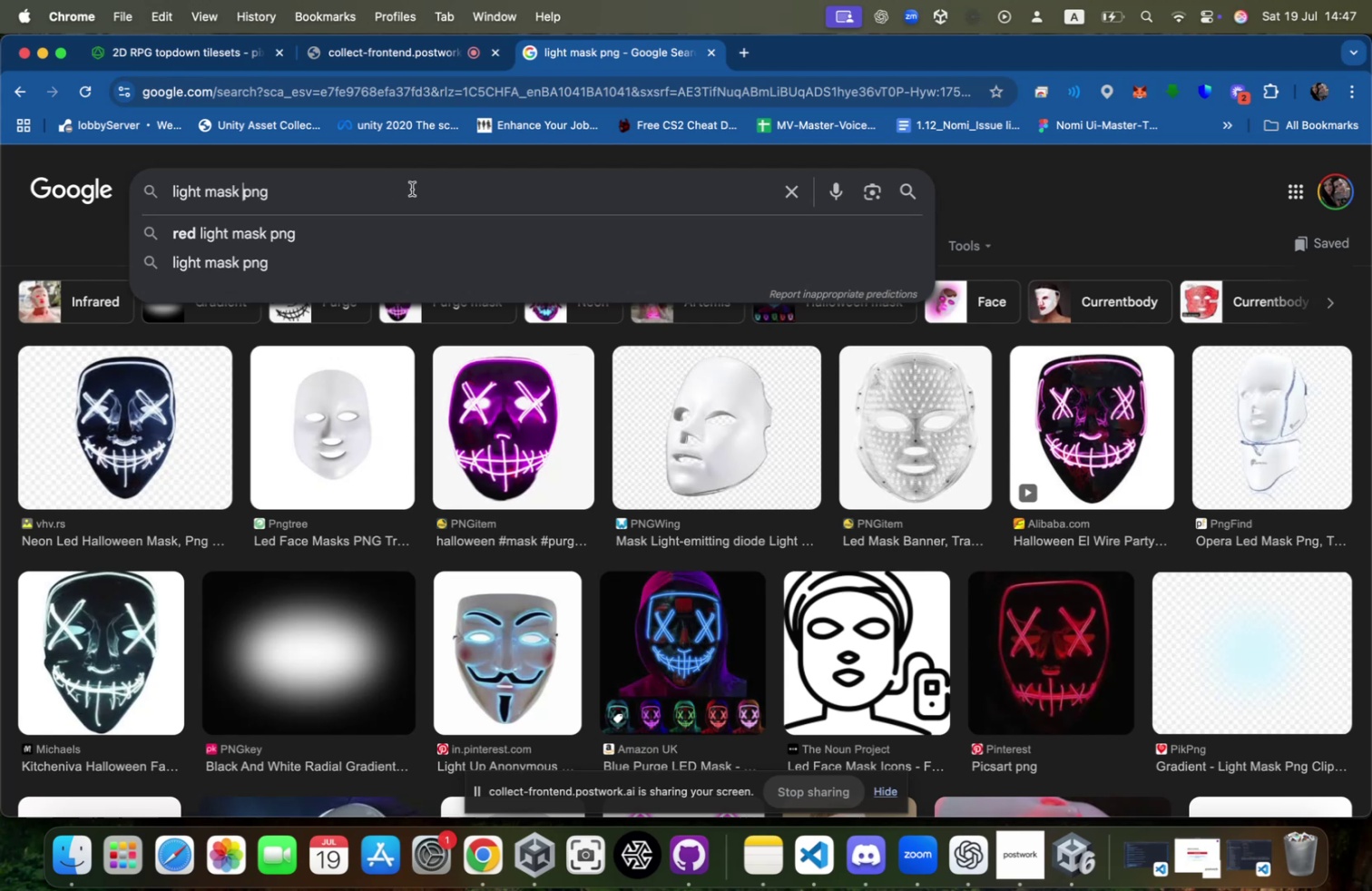 
type(texture )
 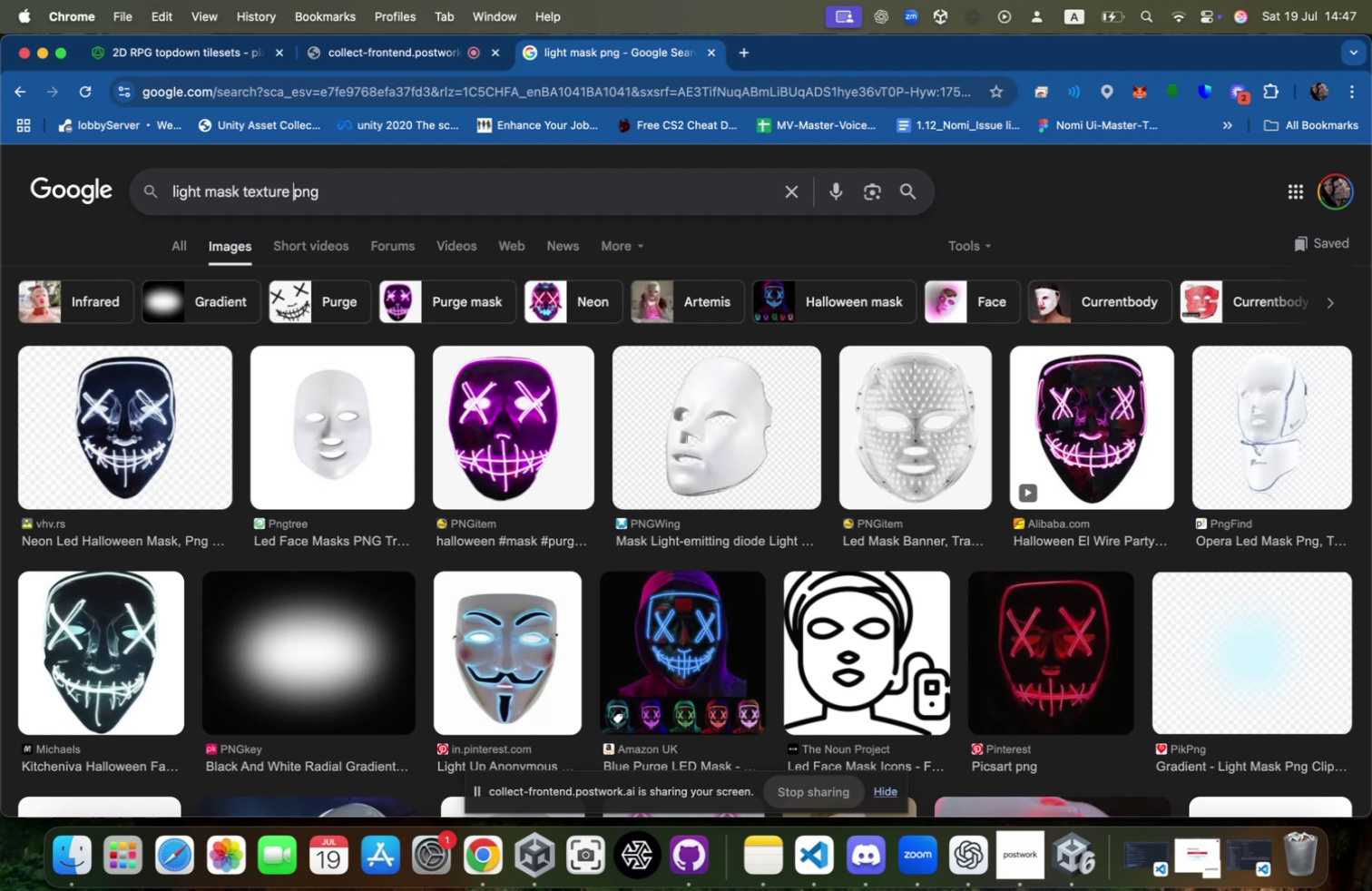 
key(Enter)
 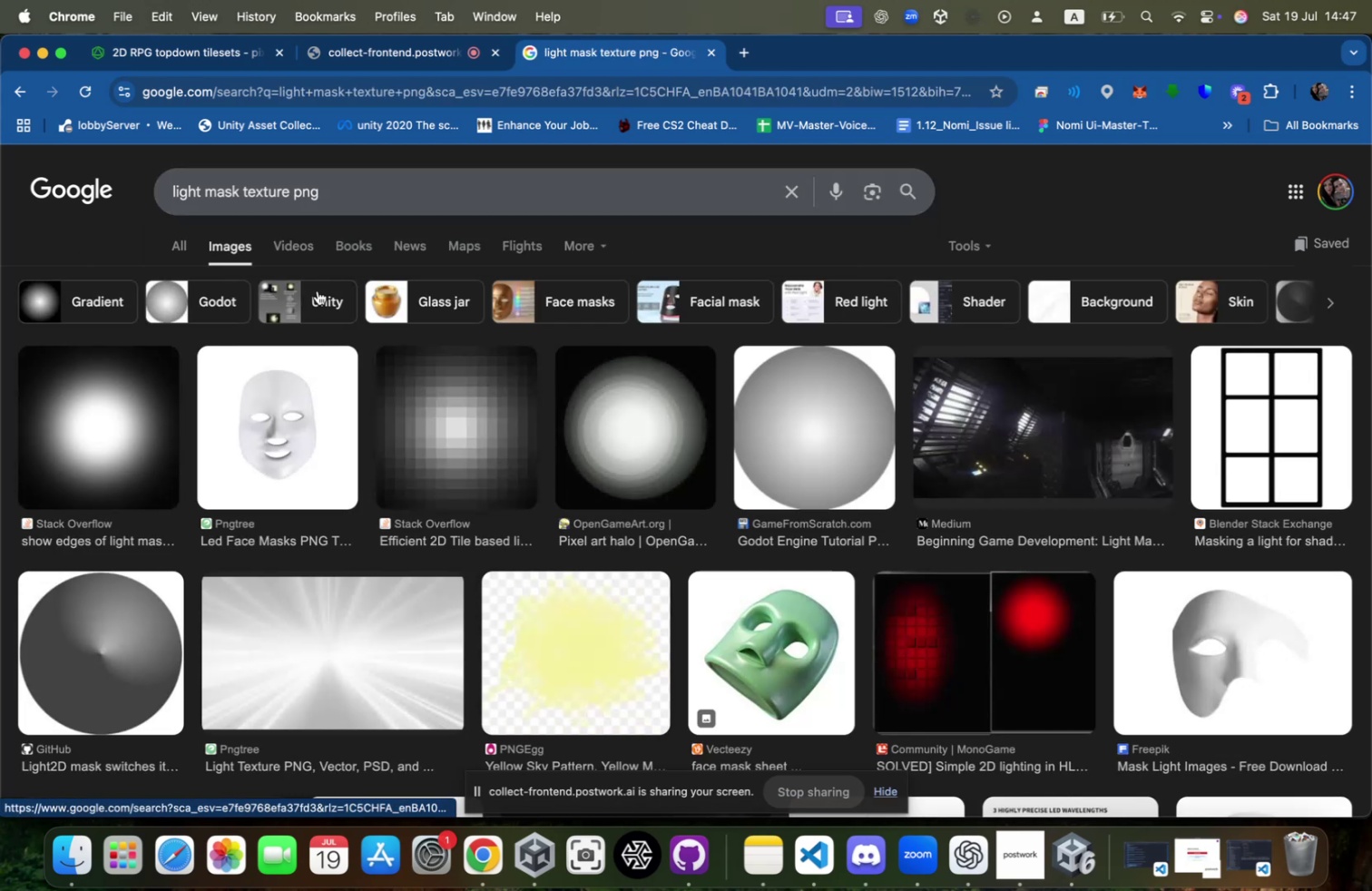 
left_click([118, 433])
 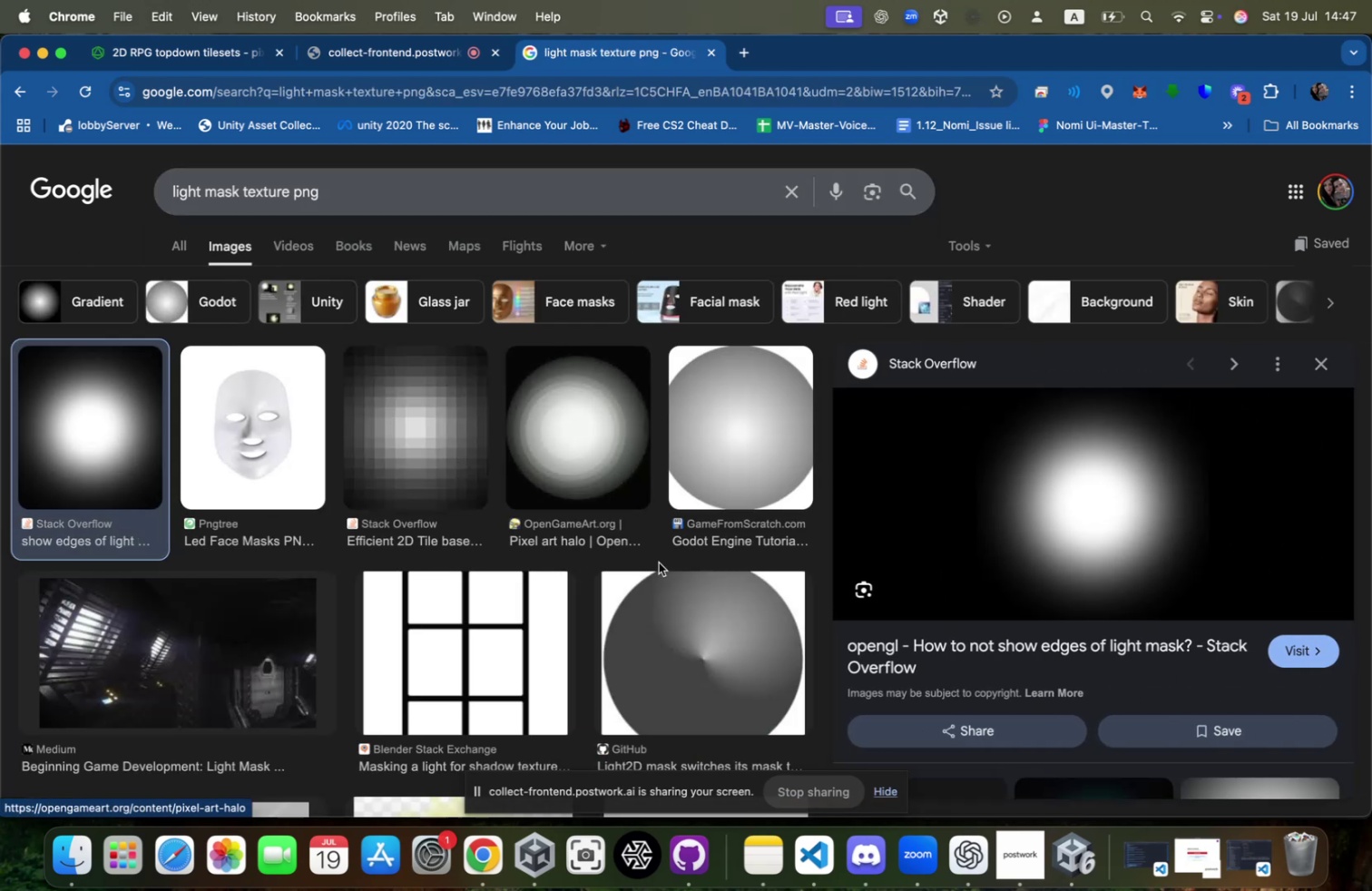 
scroll: coordinate [946, 537], scroll_direction: up, amount: 23.0
 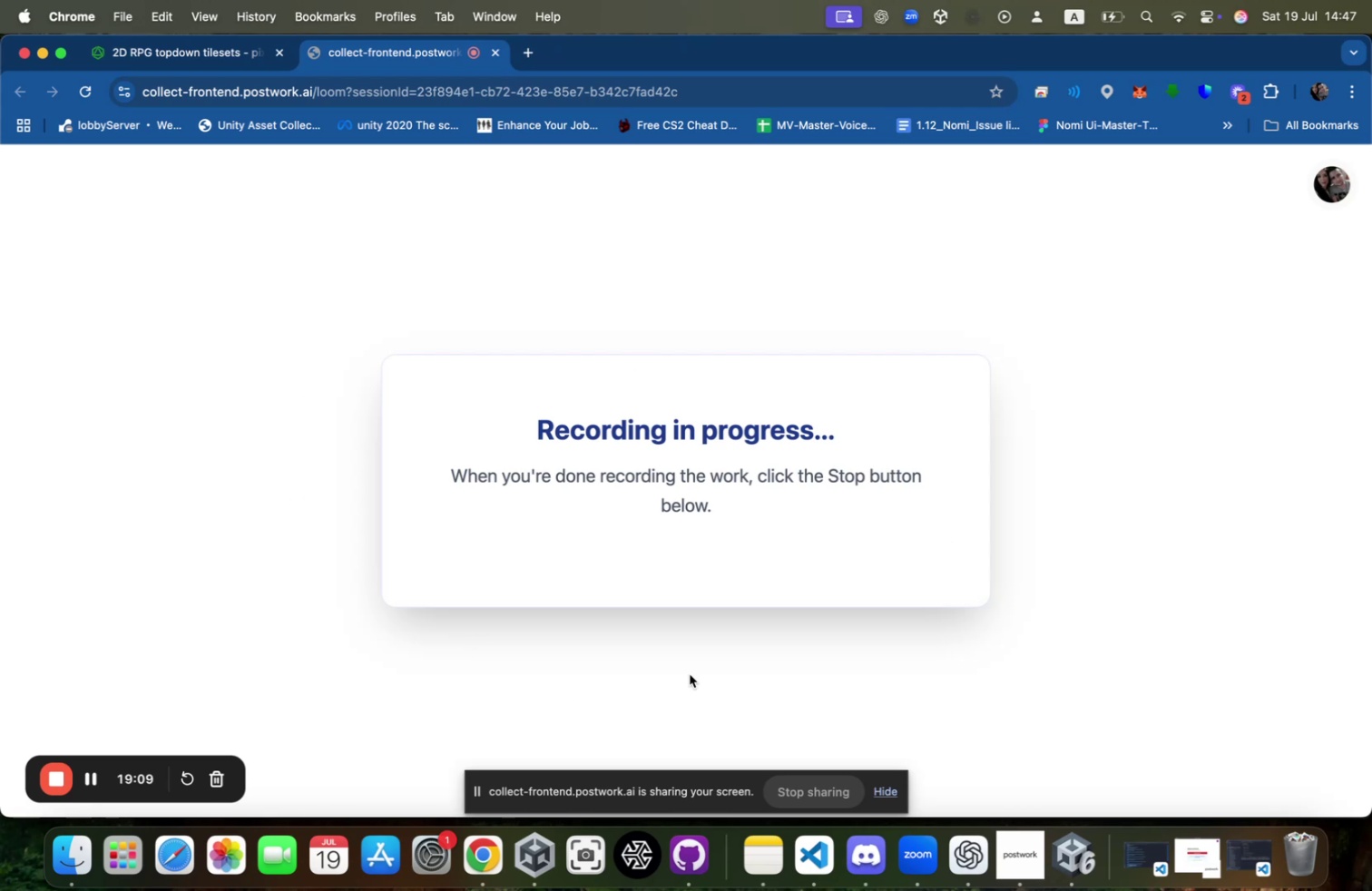 
key(Meta+CommandLeft)
 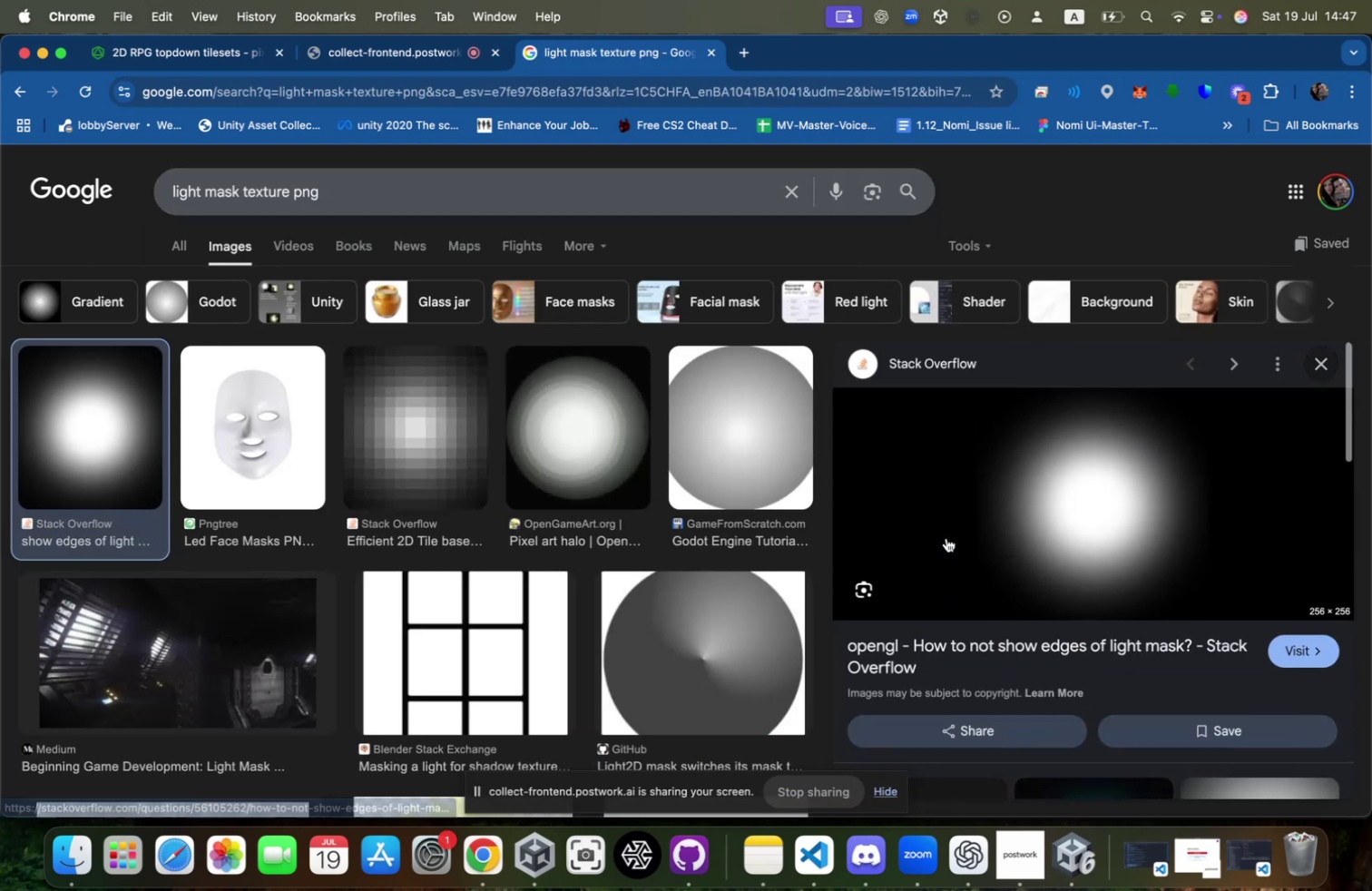 
key(Meta+W)
 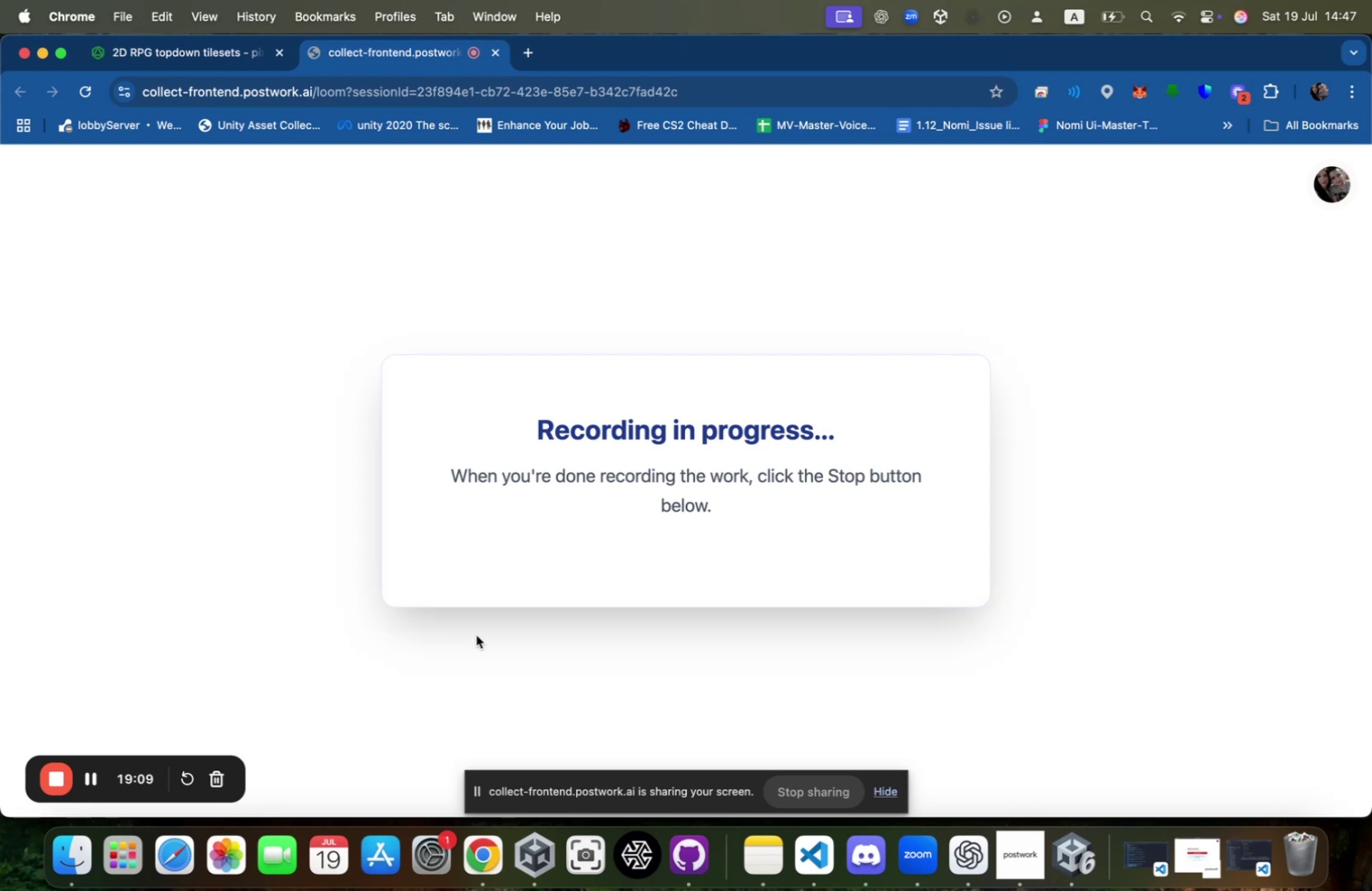 
key(Meta+CommandLeft)
 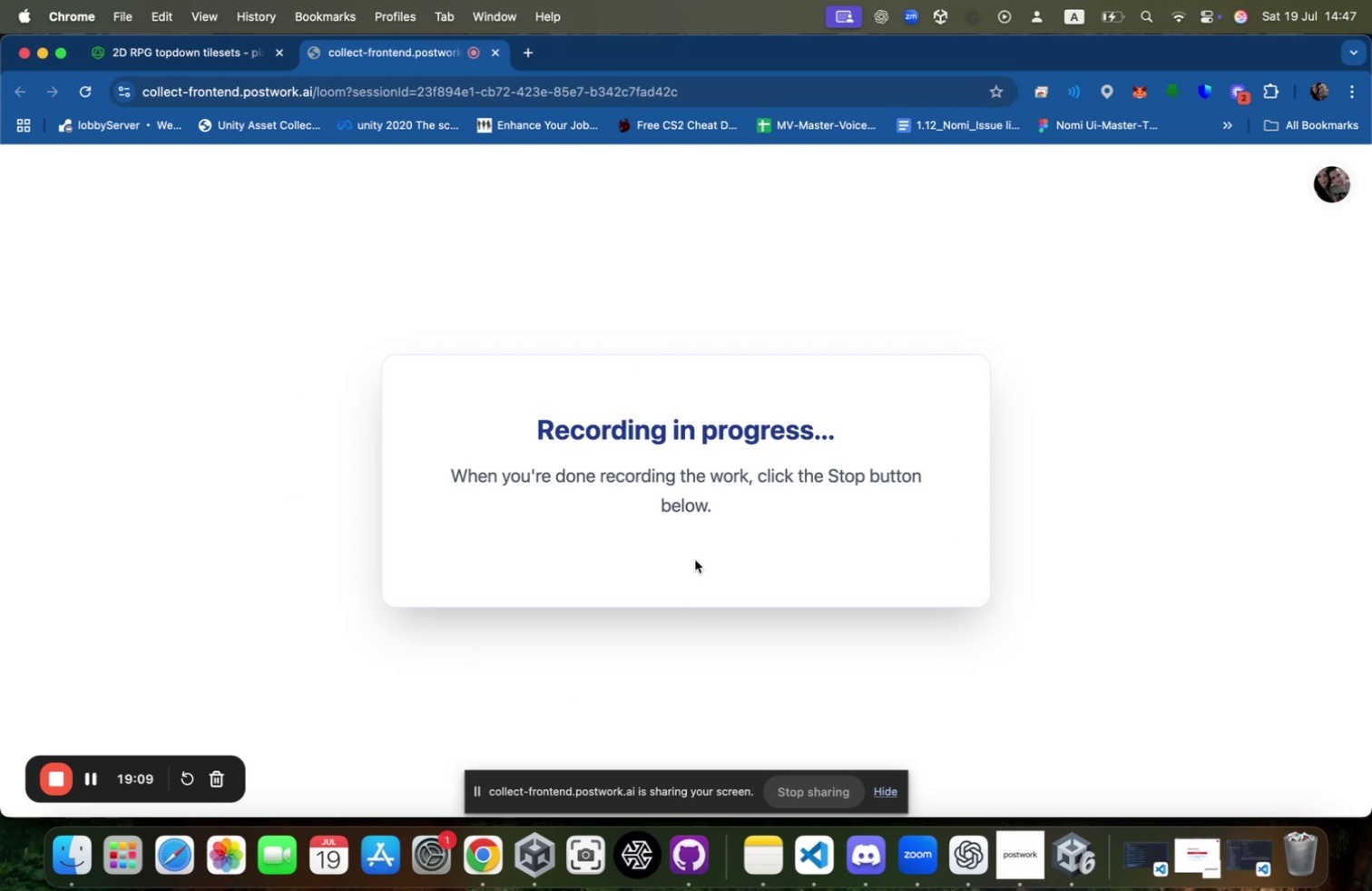 
hold_key(key=Tab, duration=0.61)
 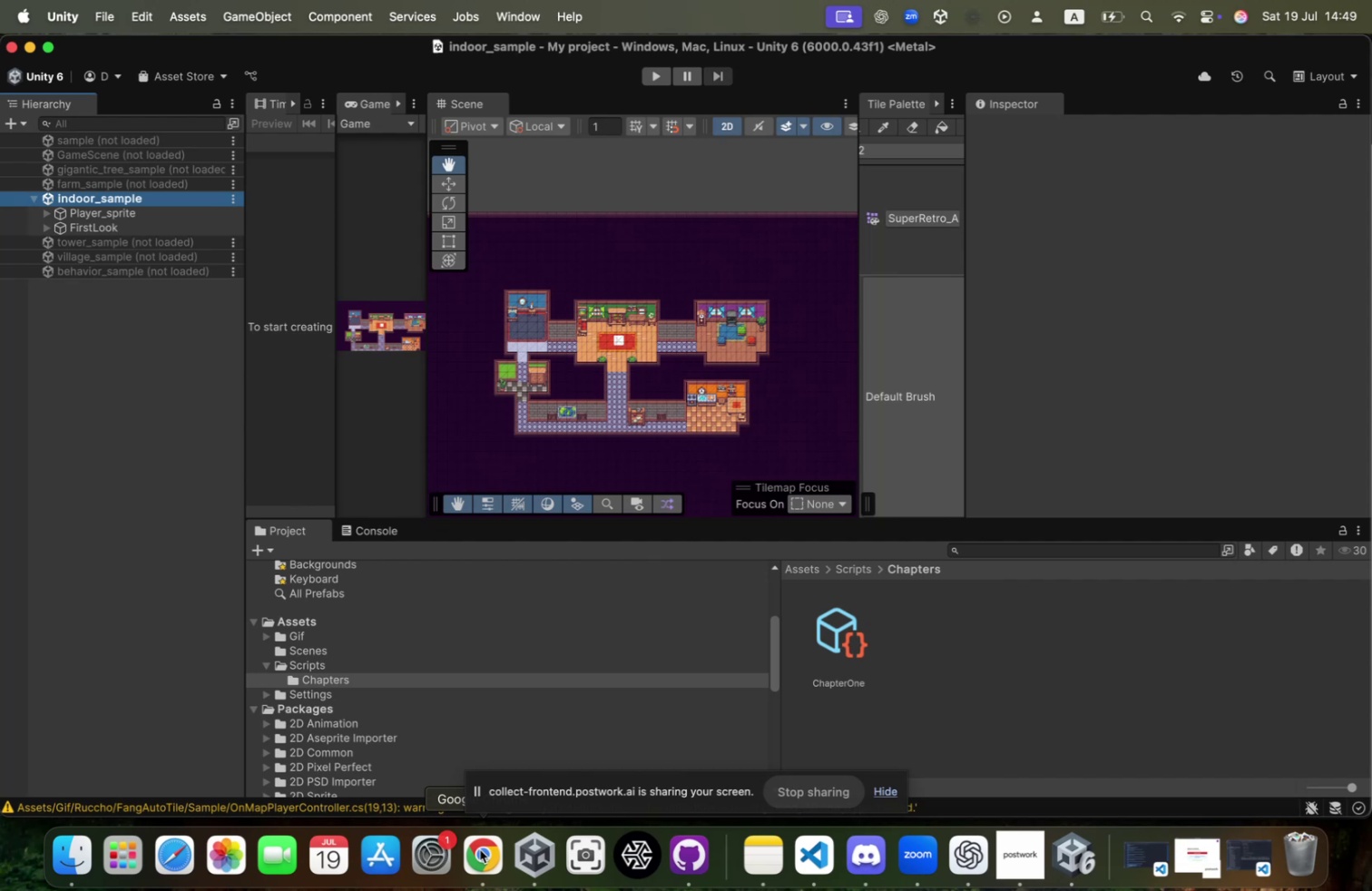 
wait(138.45)
 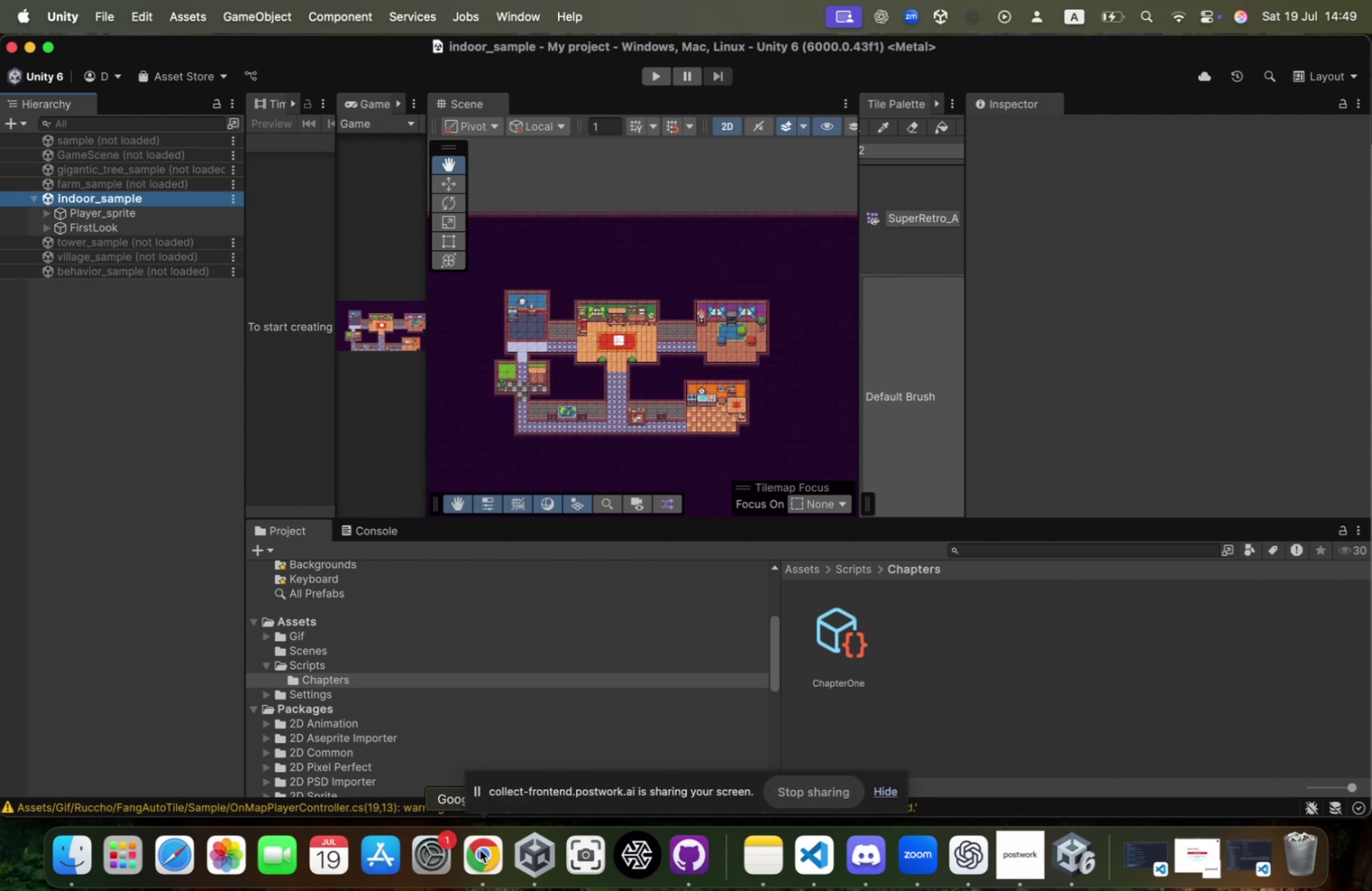 
left_click([163, 218])
 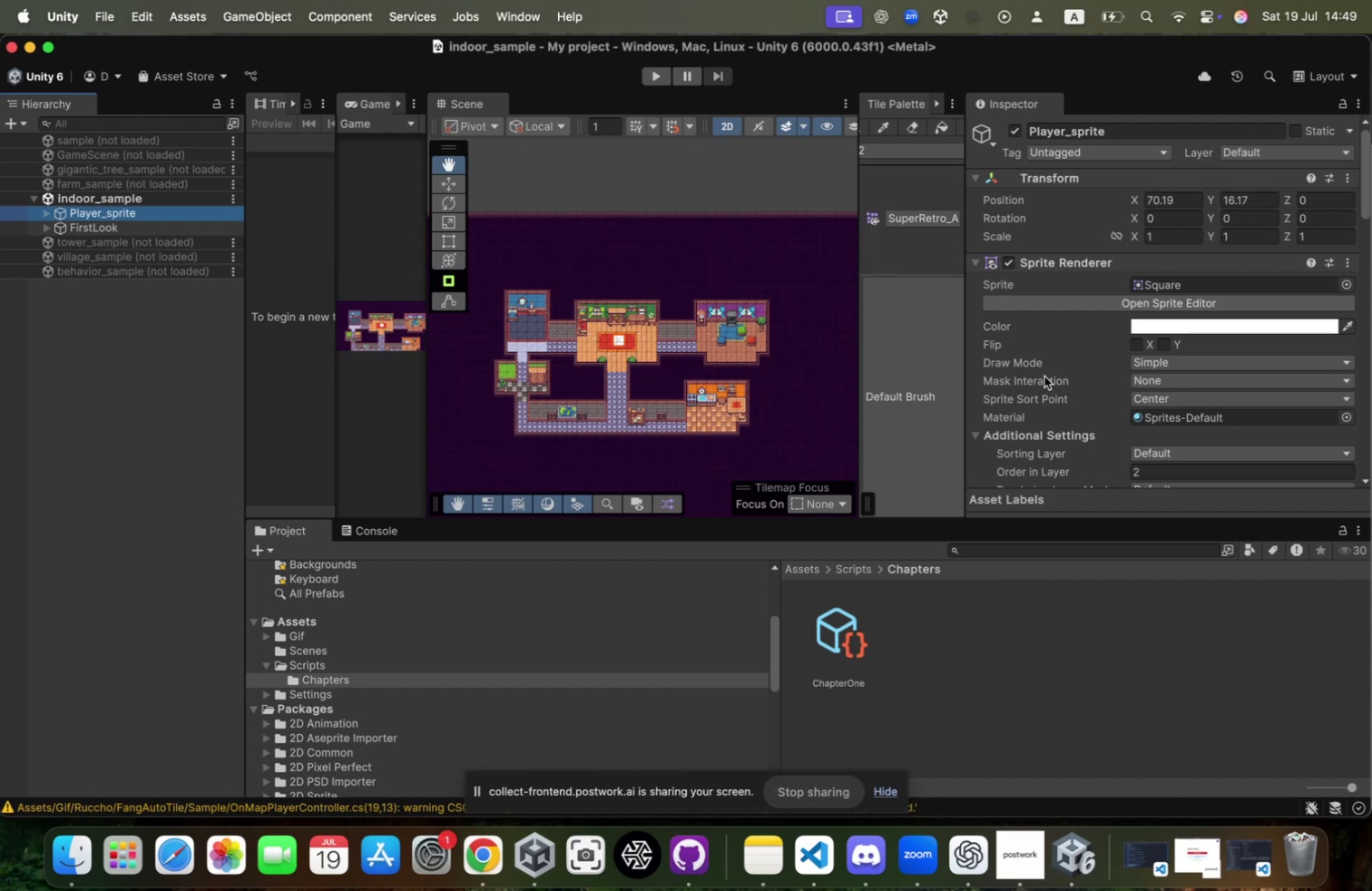 
scroll: coordinate [1084, 343], scroll_direction: down, amount: 209.0
 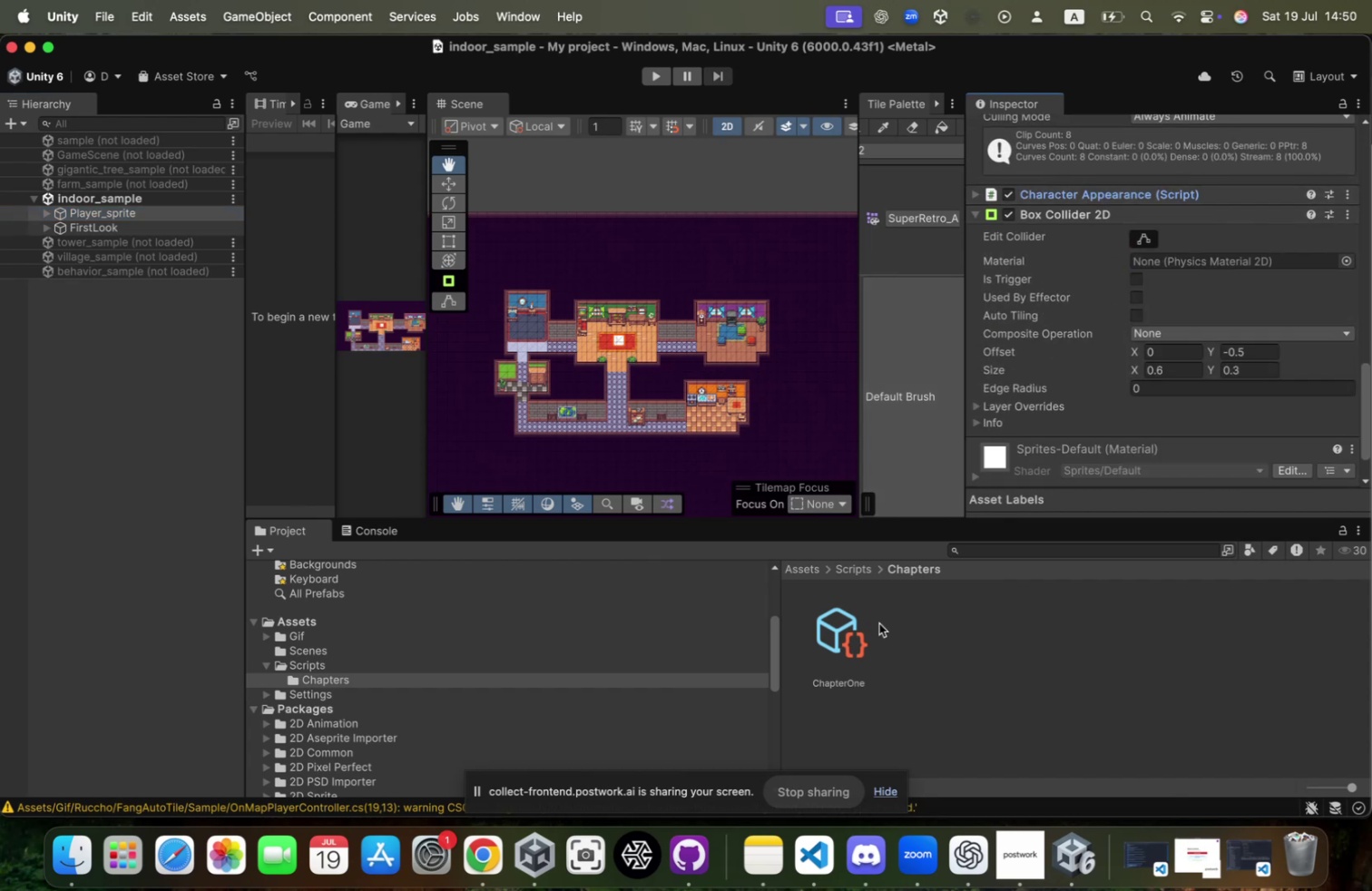 
wait(7.66)
 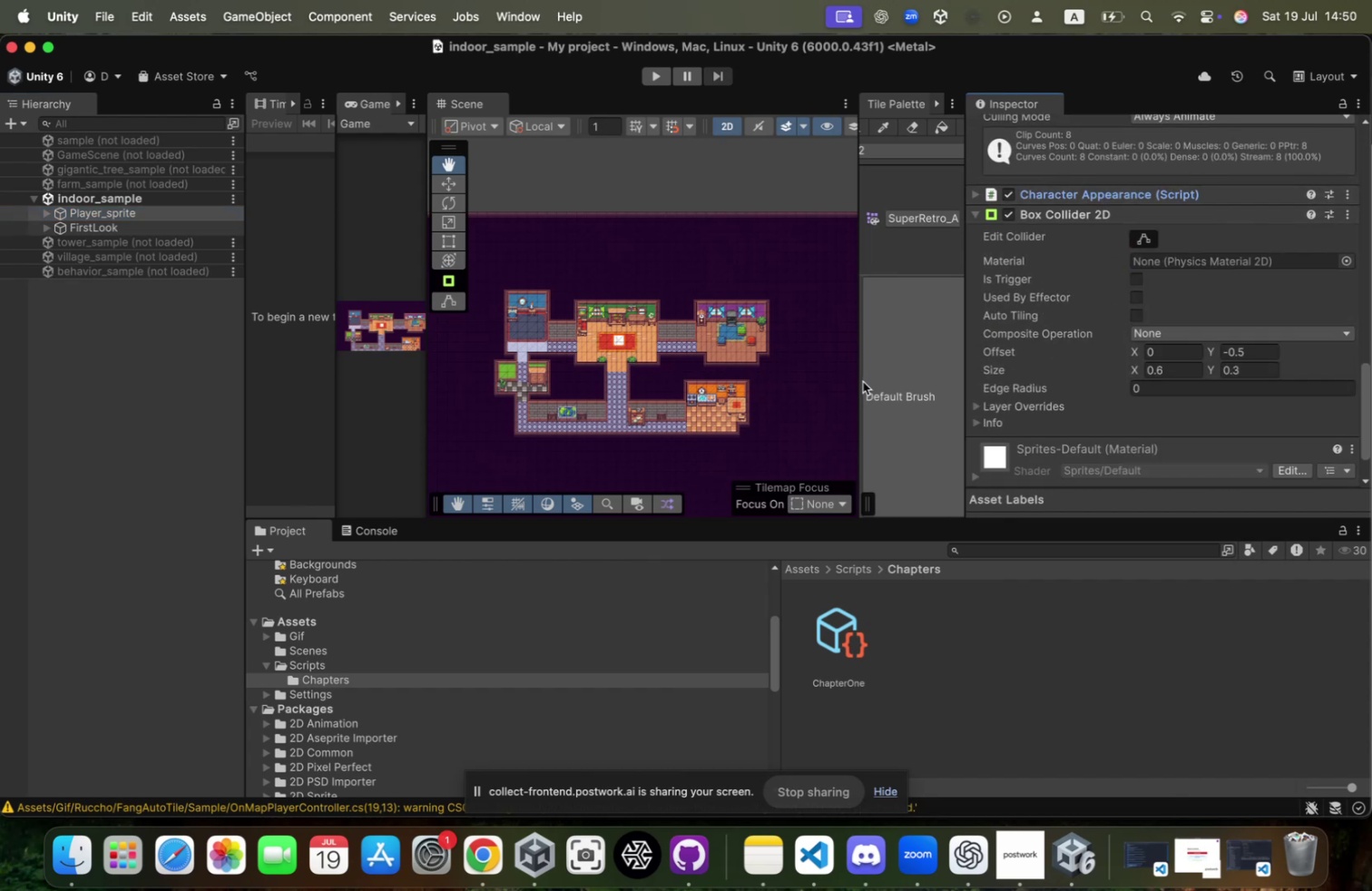 
type(Me)
key(Tab)
 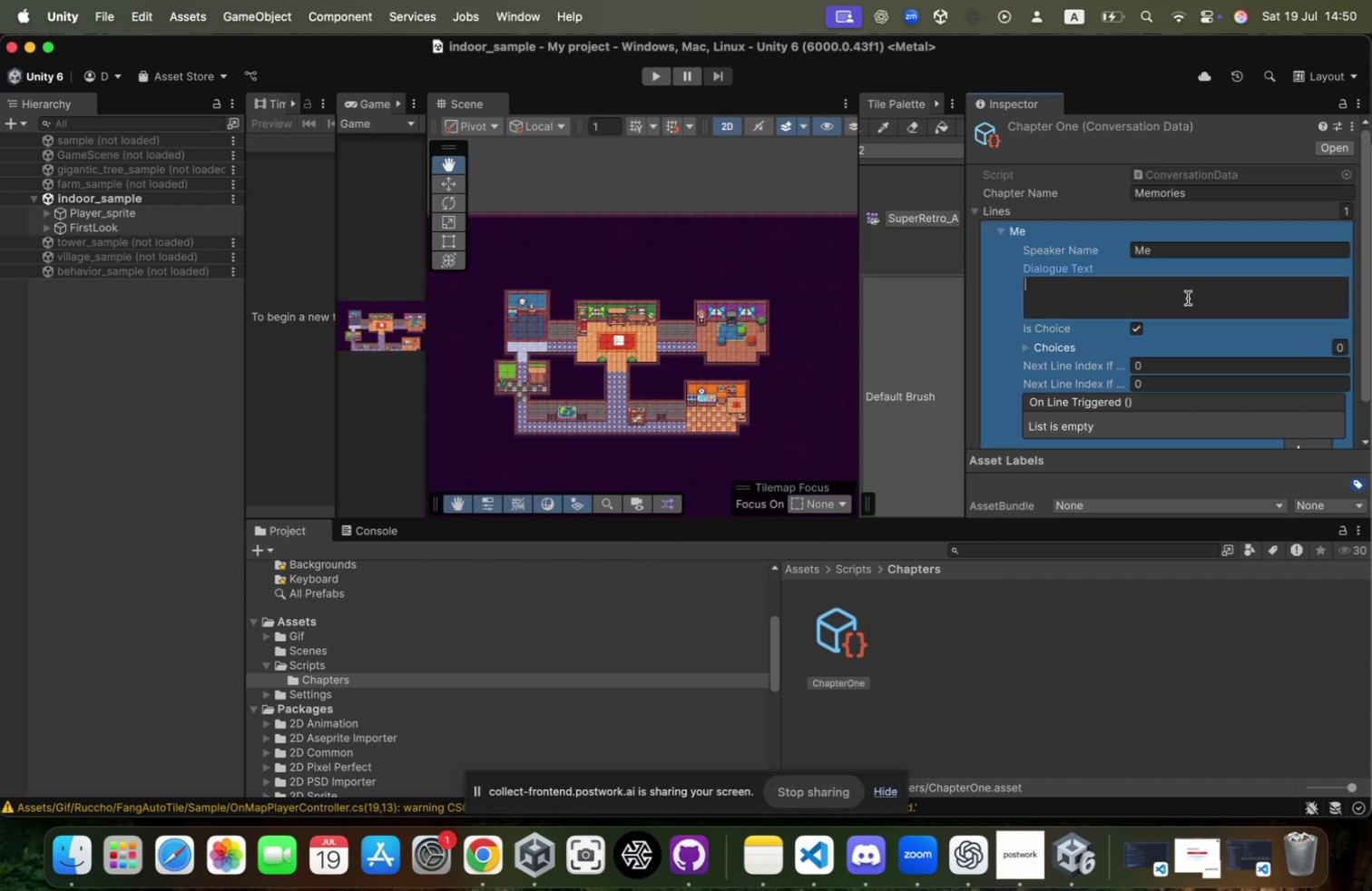 
type(Ohm)
key(Backspace)
type(, it's later)
key(Backspace)
type(... I should go to sleep...)
 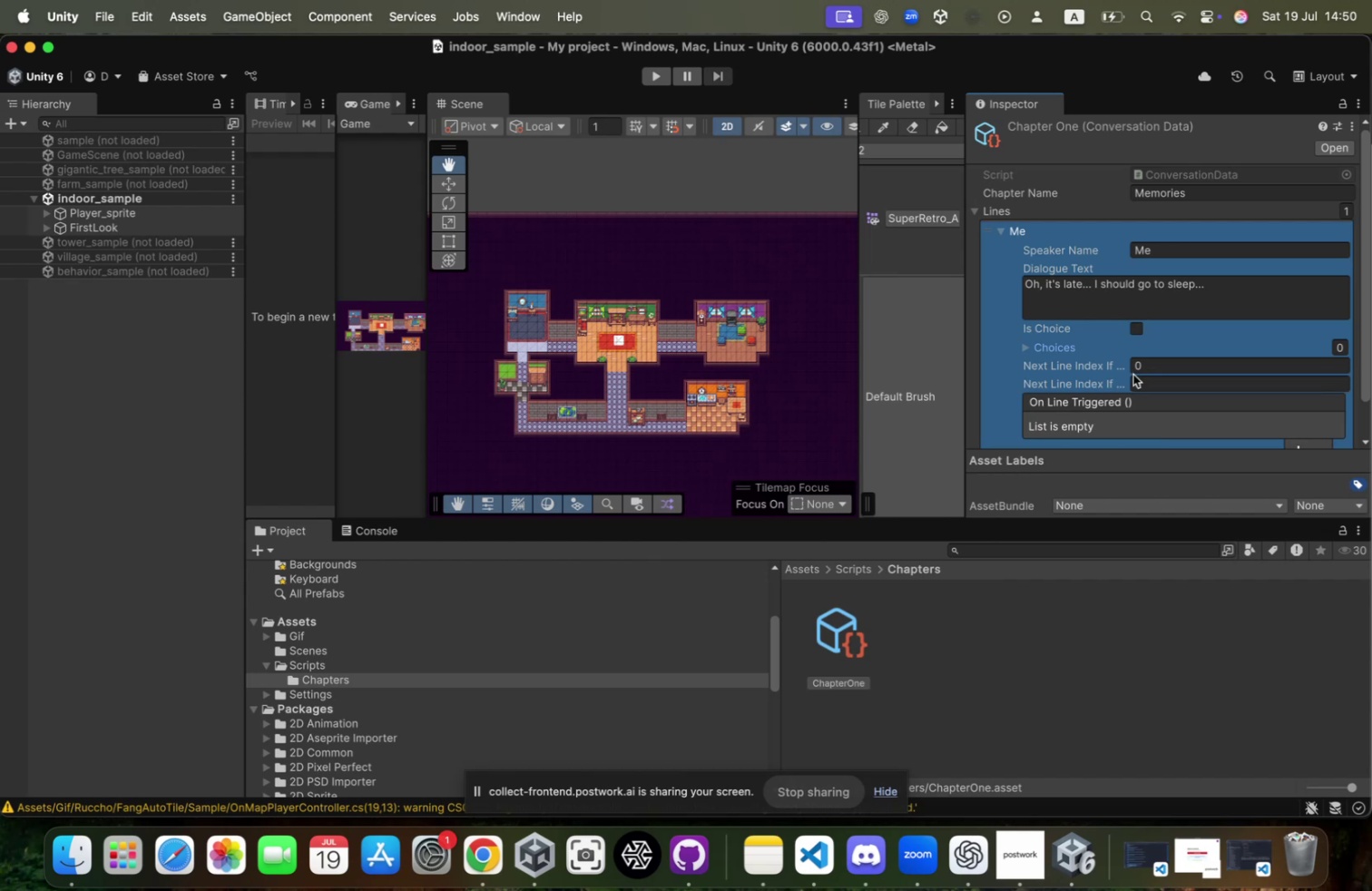 
wait(7.51)
 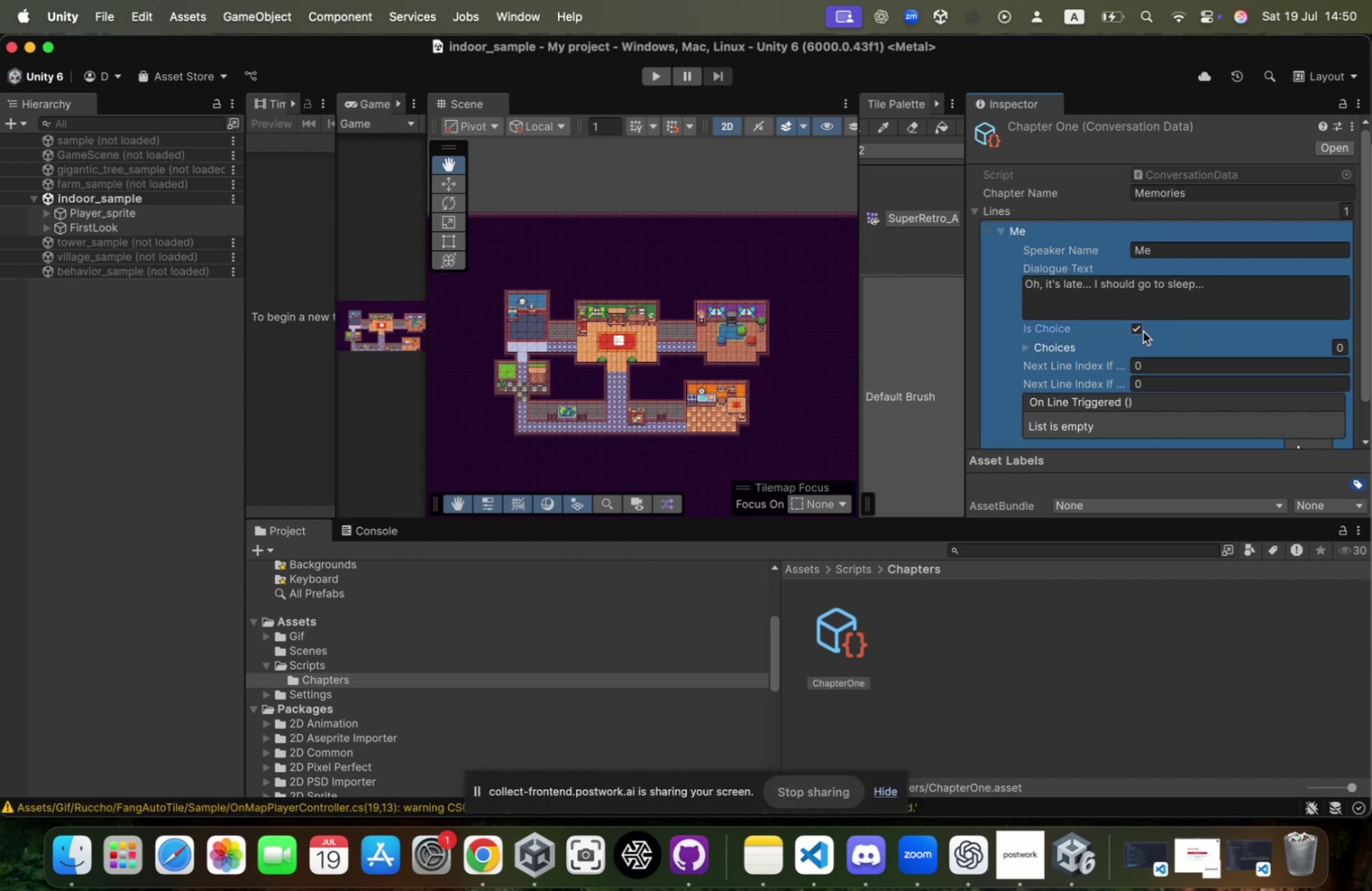 
scroll: coordinate [1163, 357], scroll_direction: down, amount: 16.0
 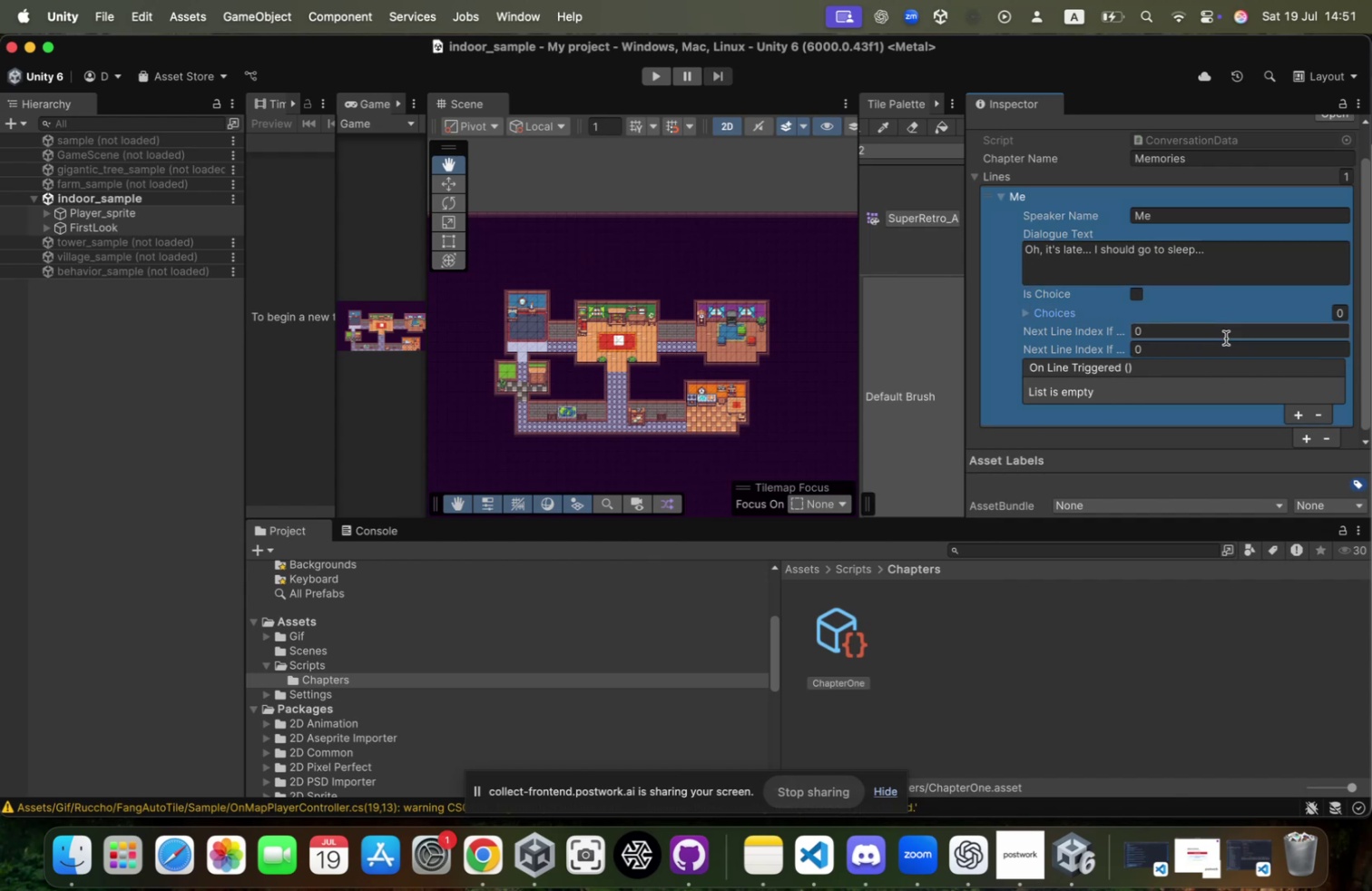 
wait(58.19)
 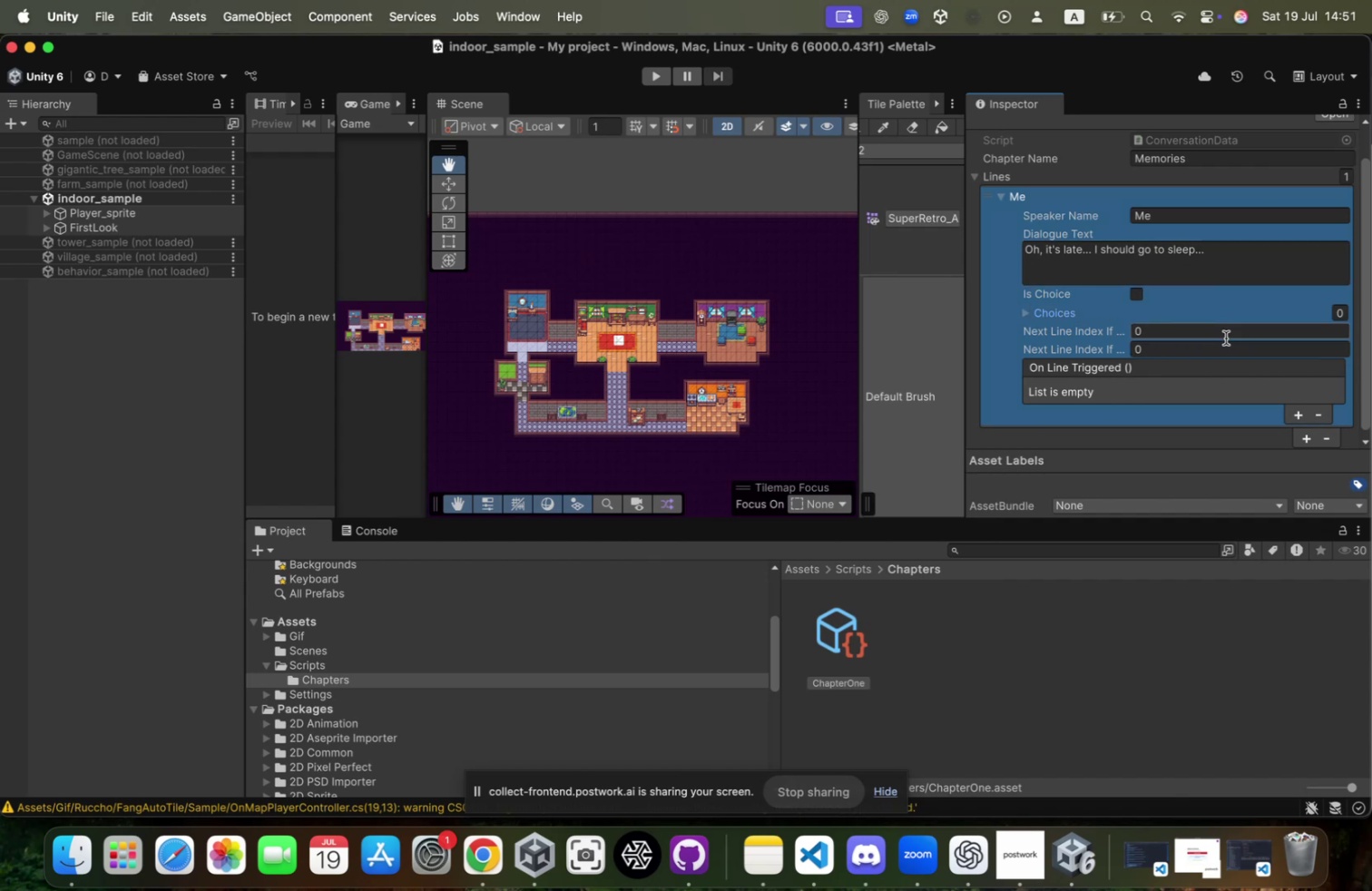 
left_click([1157, 344])
 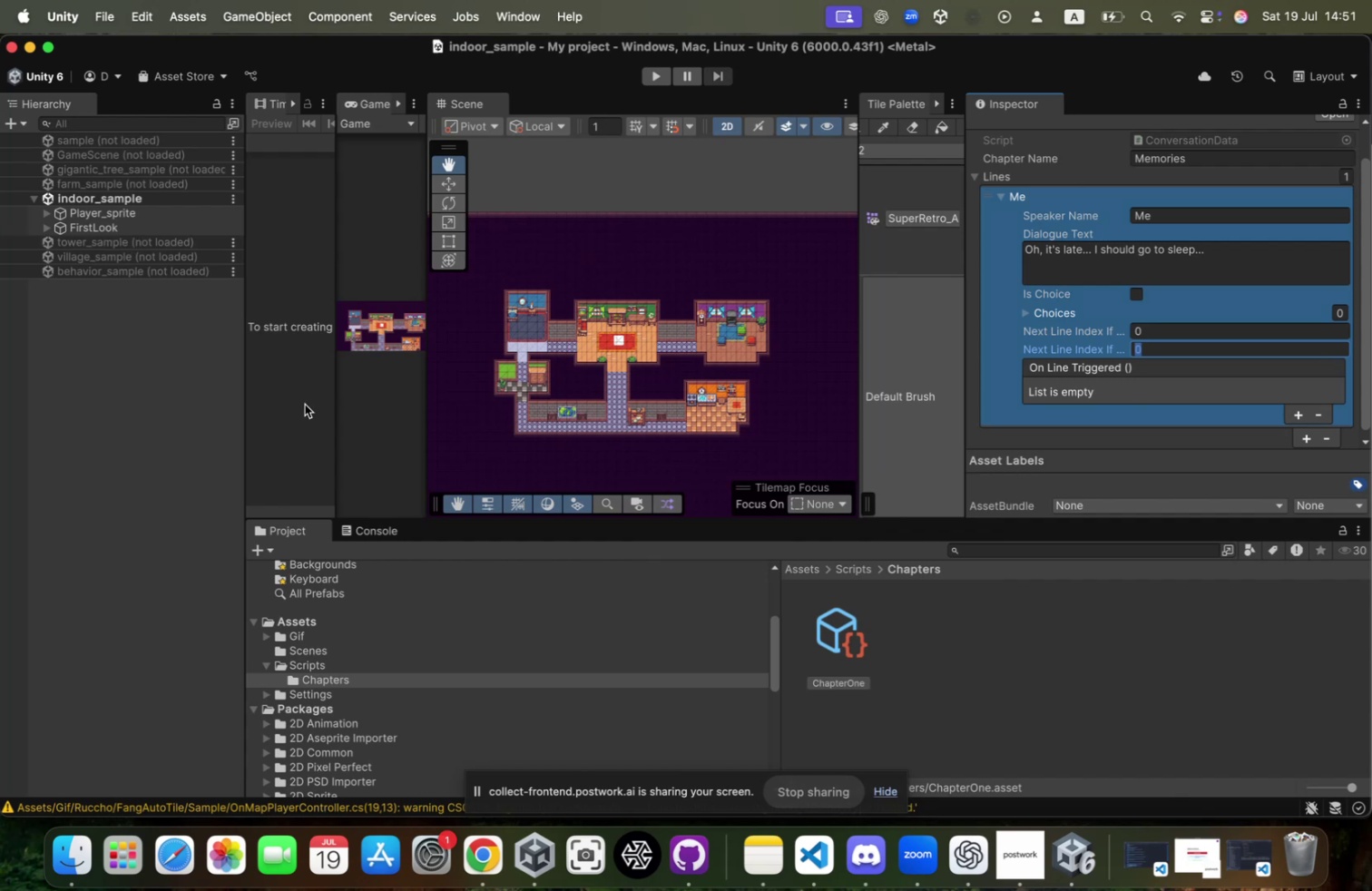 
wait(33.39)
 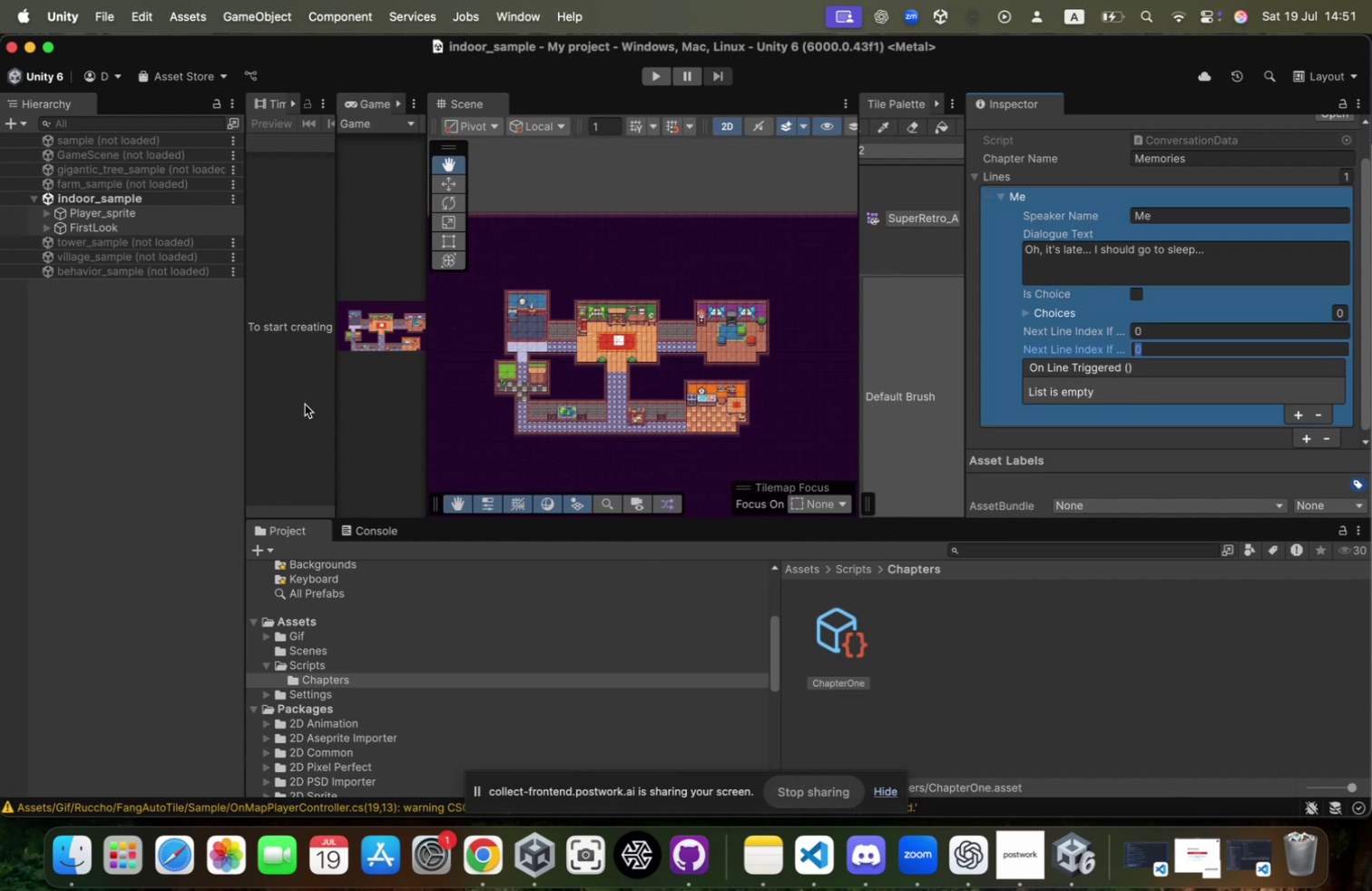 
left_click([18, 50])
 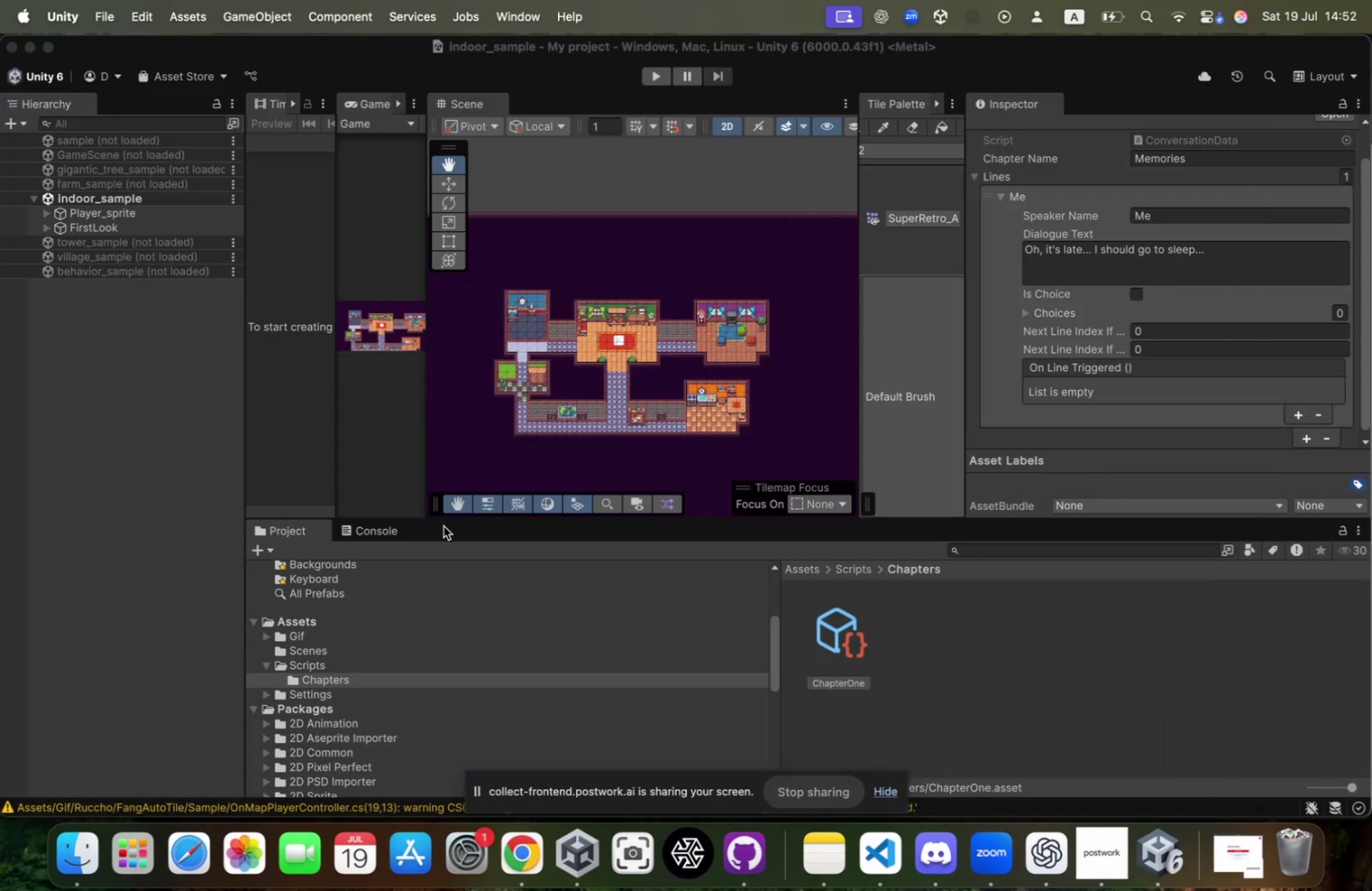 
left_click([457, 662])
 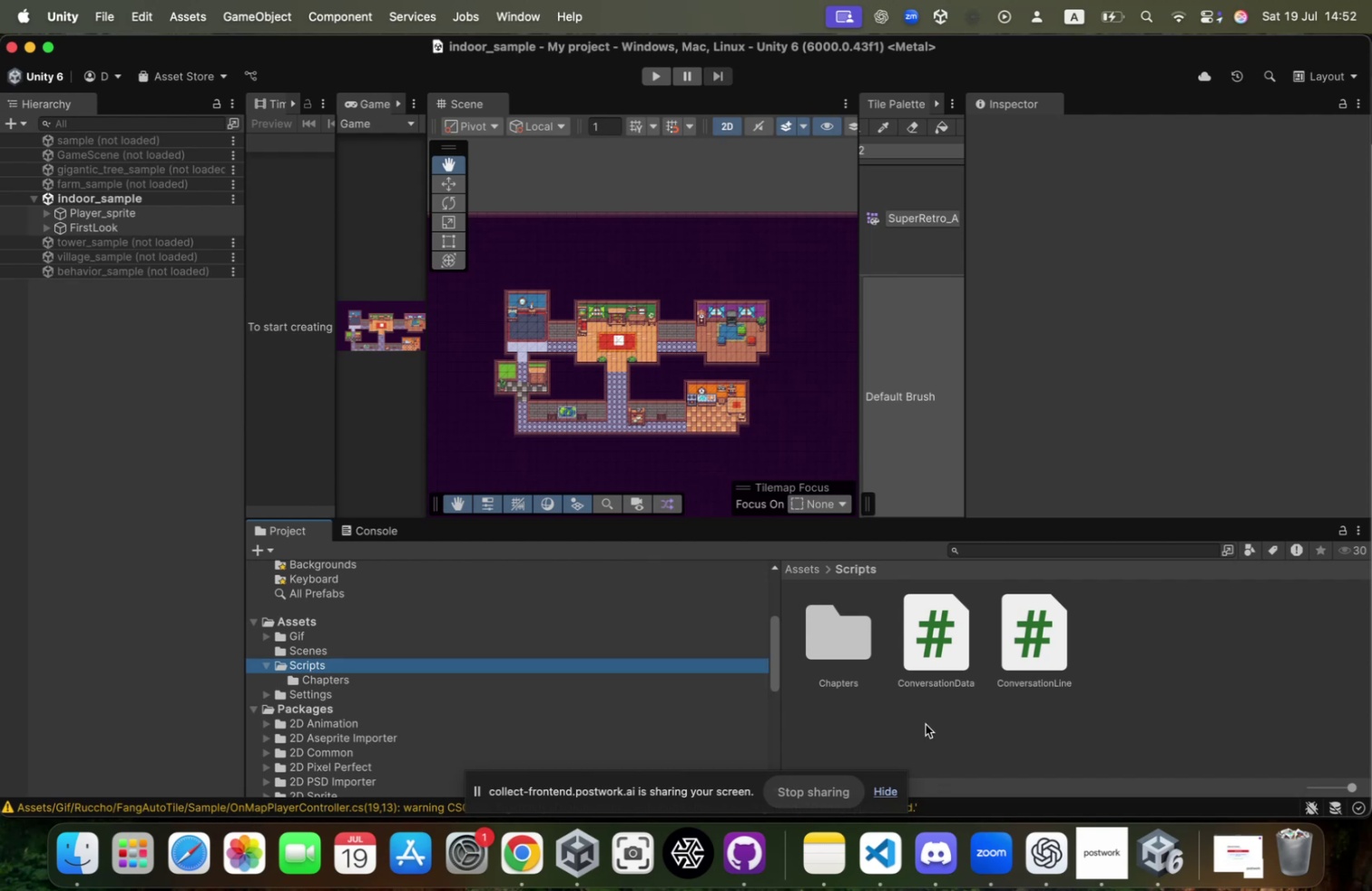 
right_click([987, 749])
 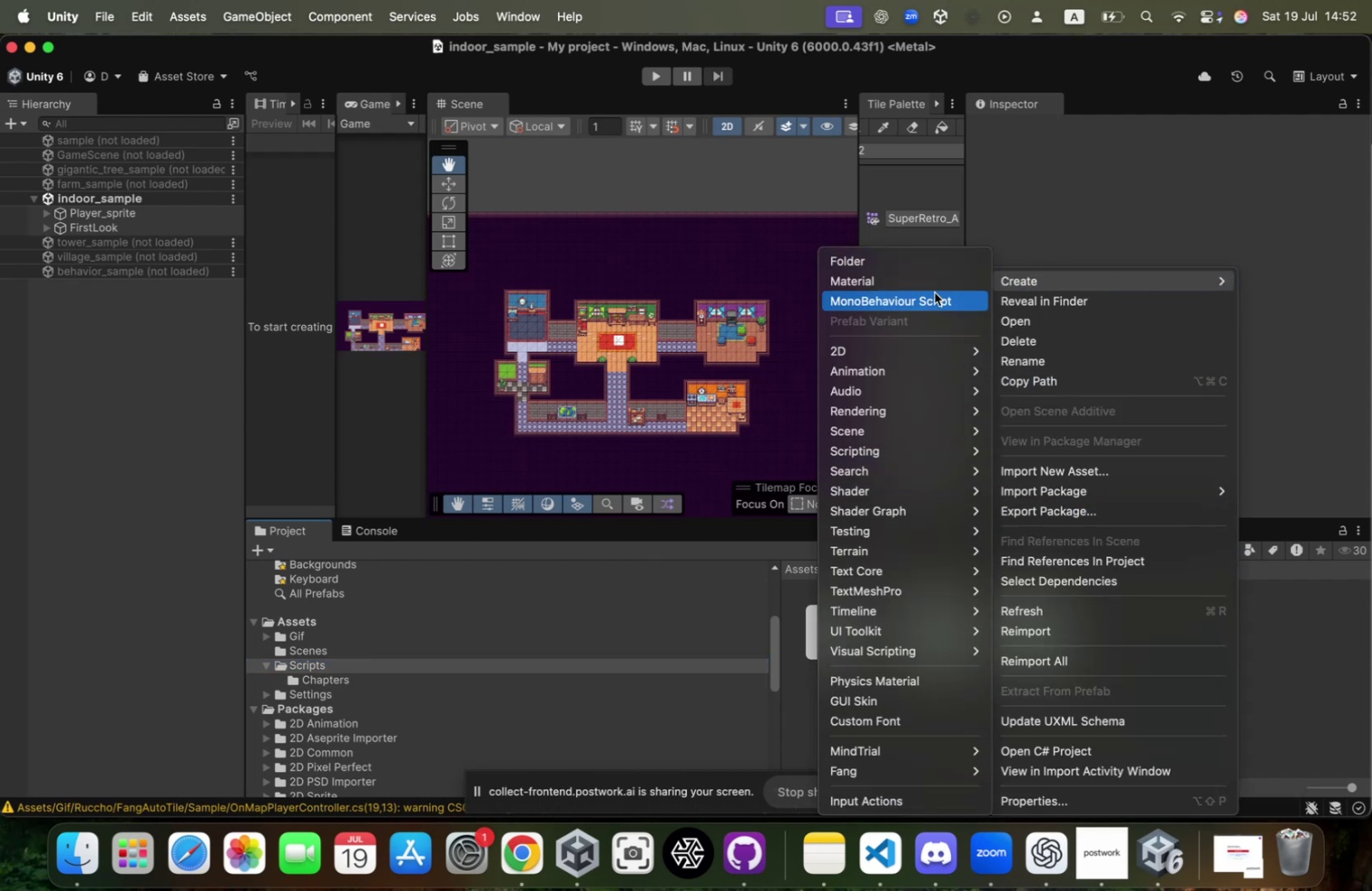 
type(GameManager)
 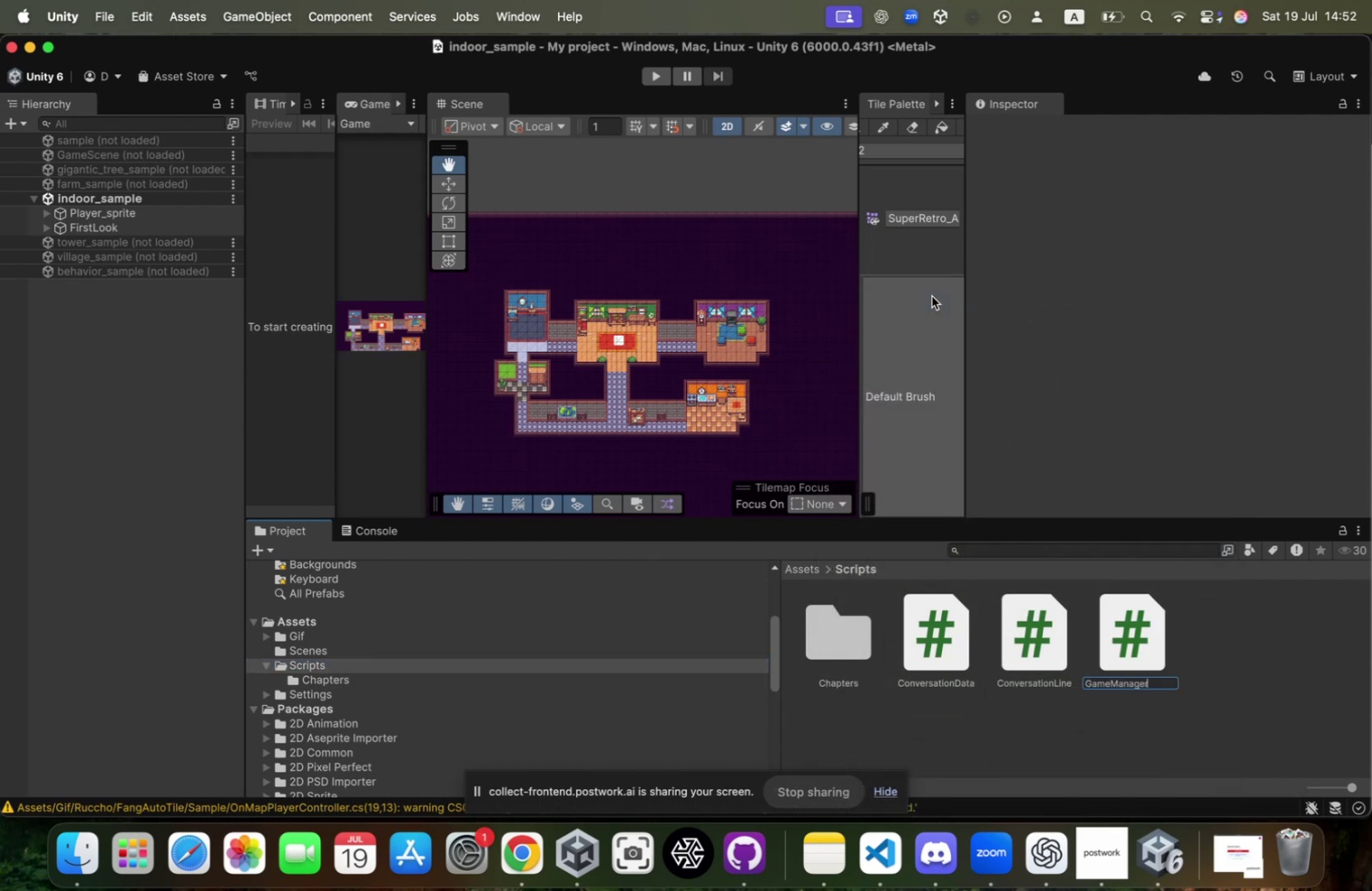 
key(Enter)
 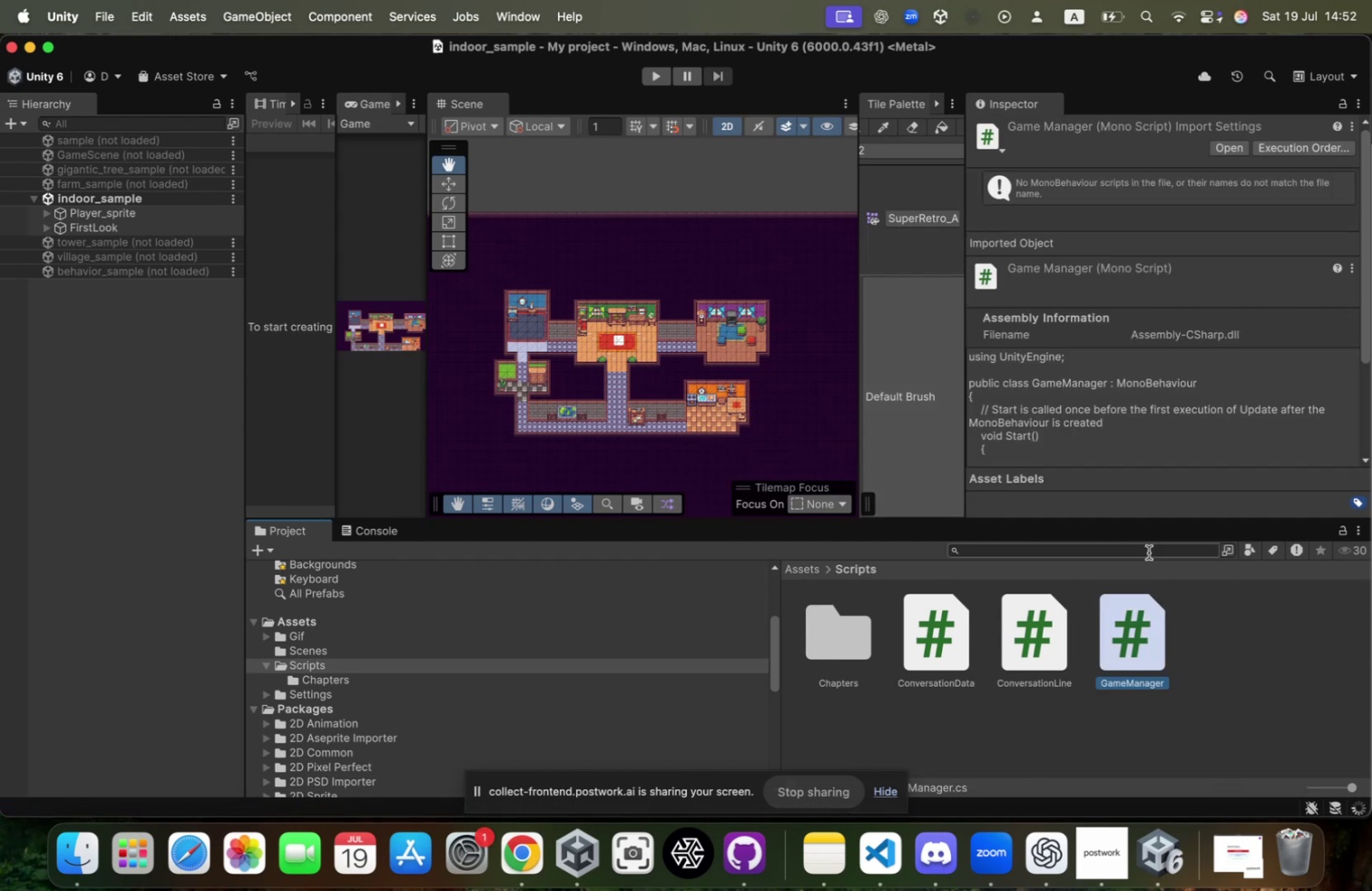 
double_click([1128, 587])
 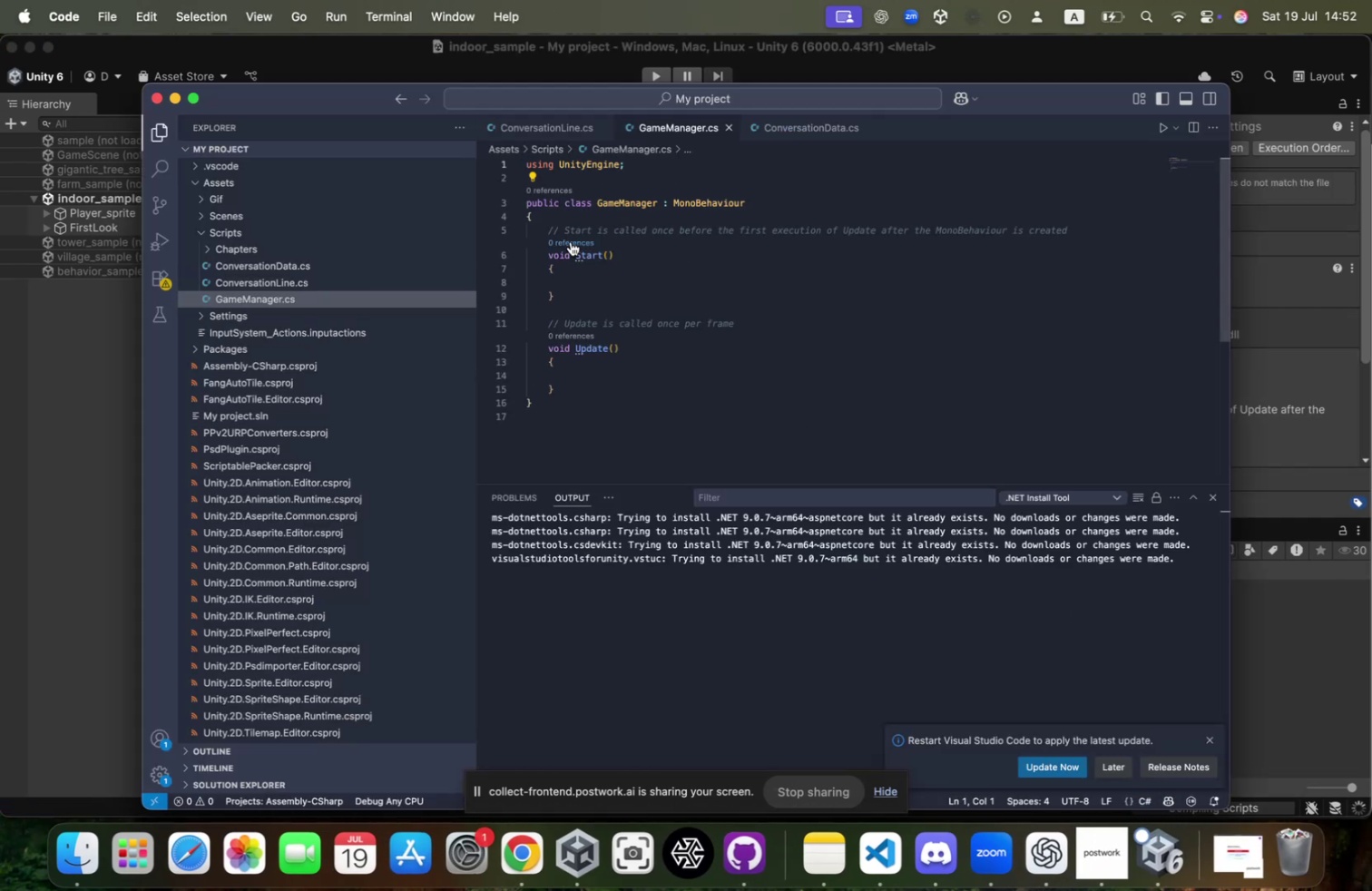 
wait(6.57)
 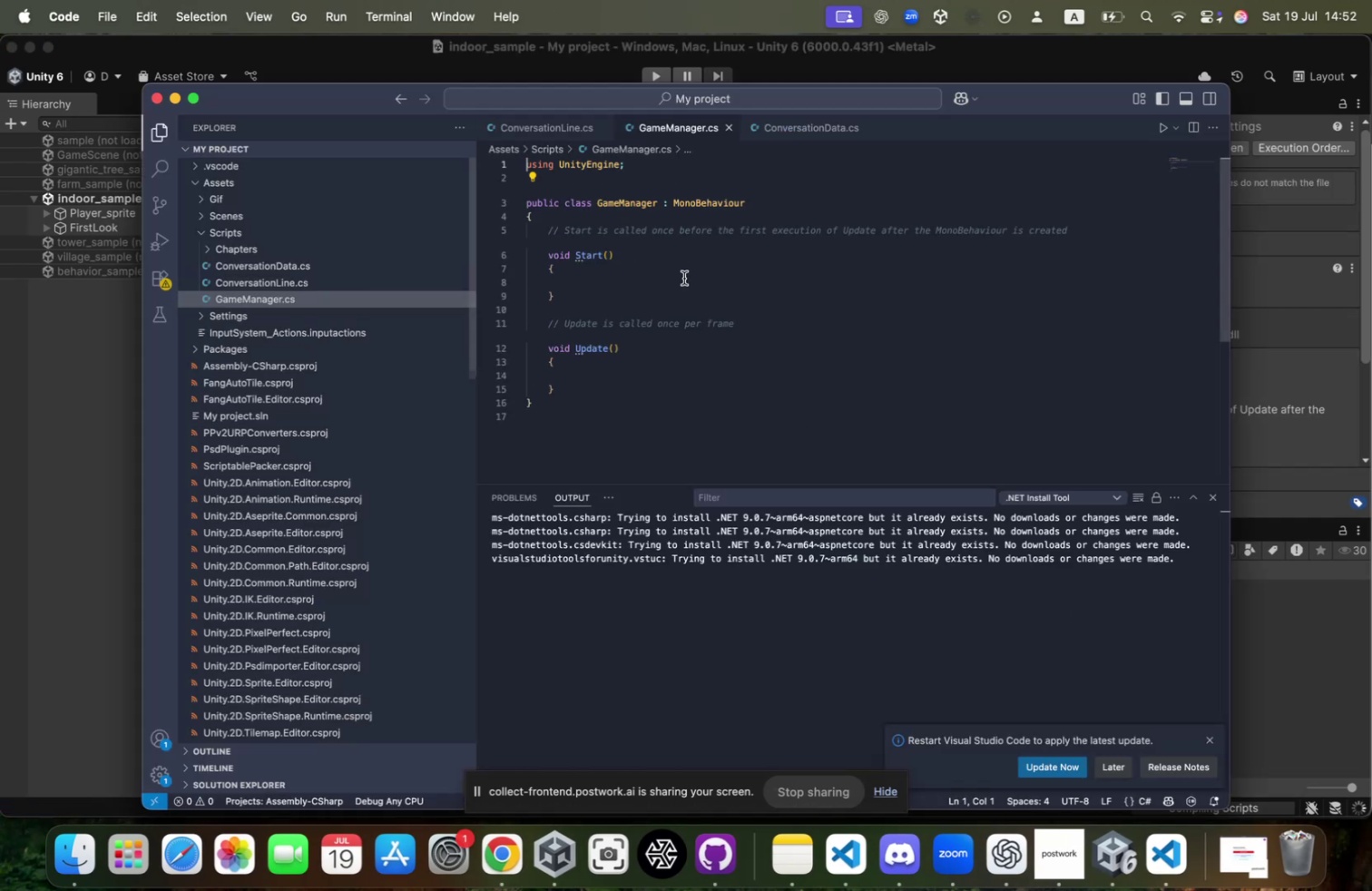 
left_click_drag(start_coordinate=[545, 232], to_coordinate=[1072, 236])
 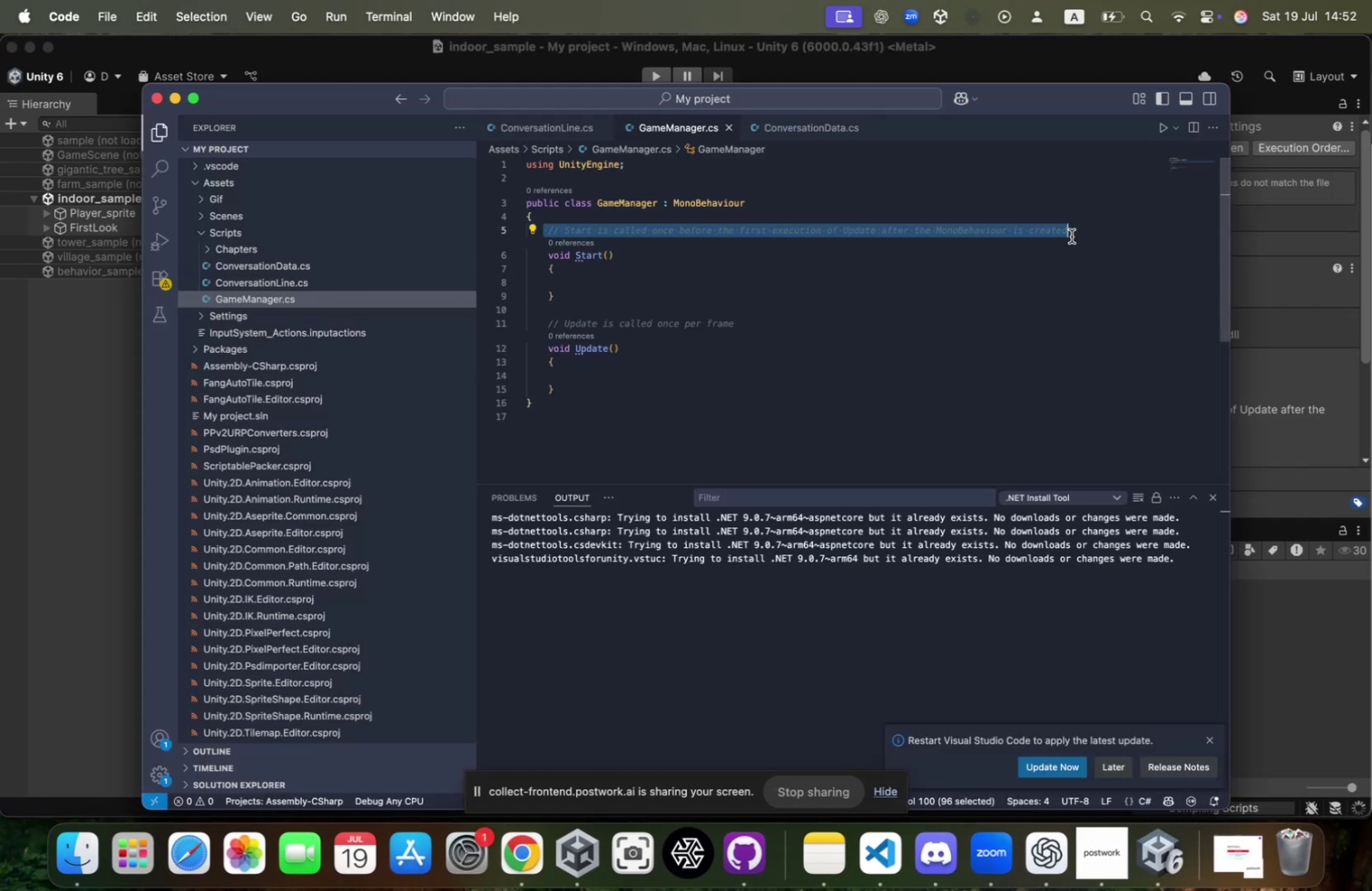 
key(Backspace)
type(public )
key(Backspace)
key(Backspace)
key(Backspace)
key(Backspace)
key(Backspace)
key(Backspace)
key(Backspace)
key(Tab)
type([Header)
key(Tab)
type(("References)
 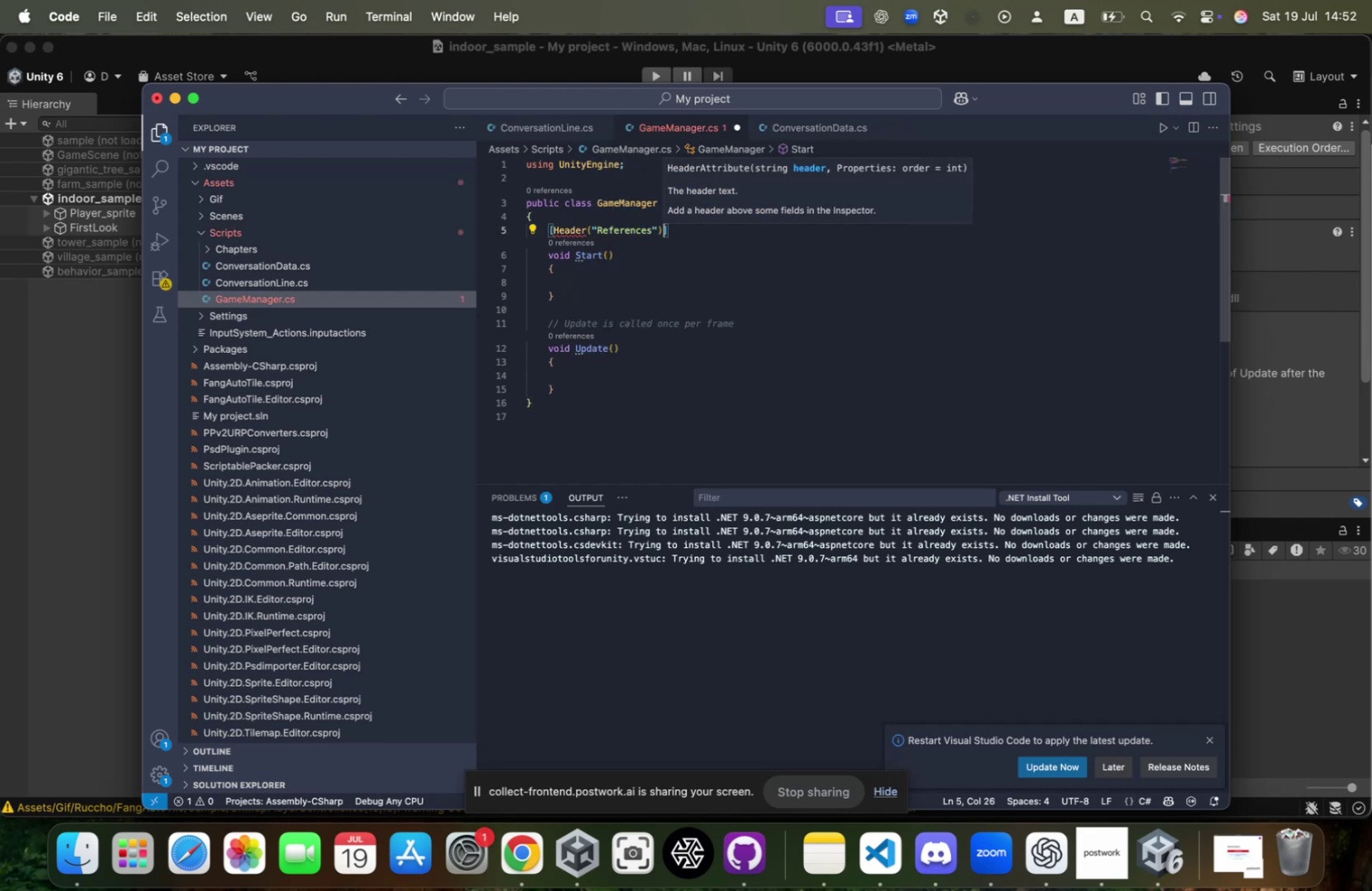 
 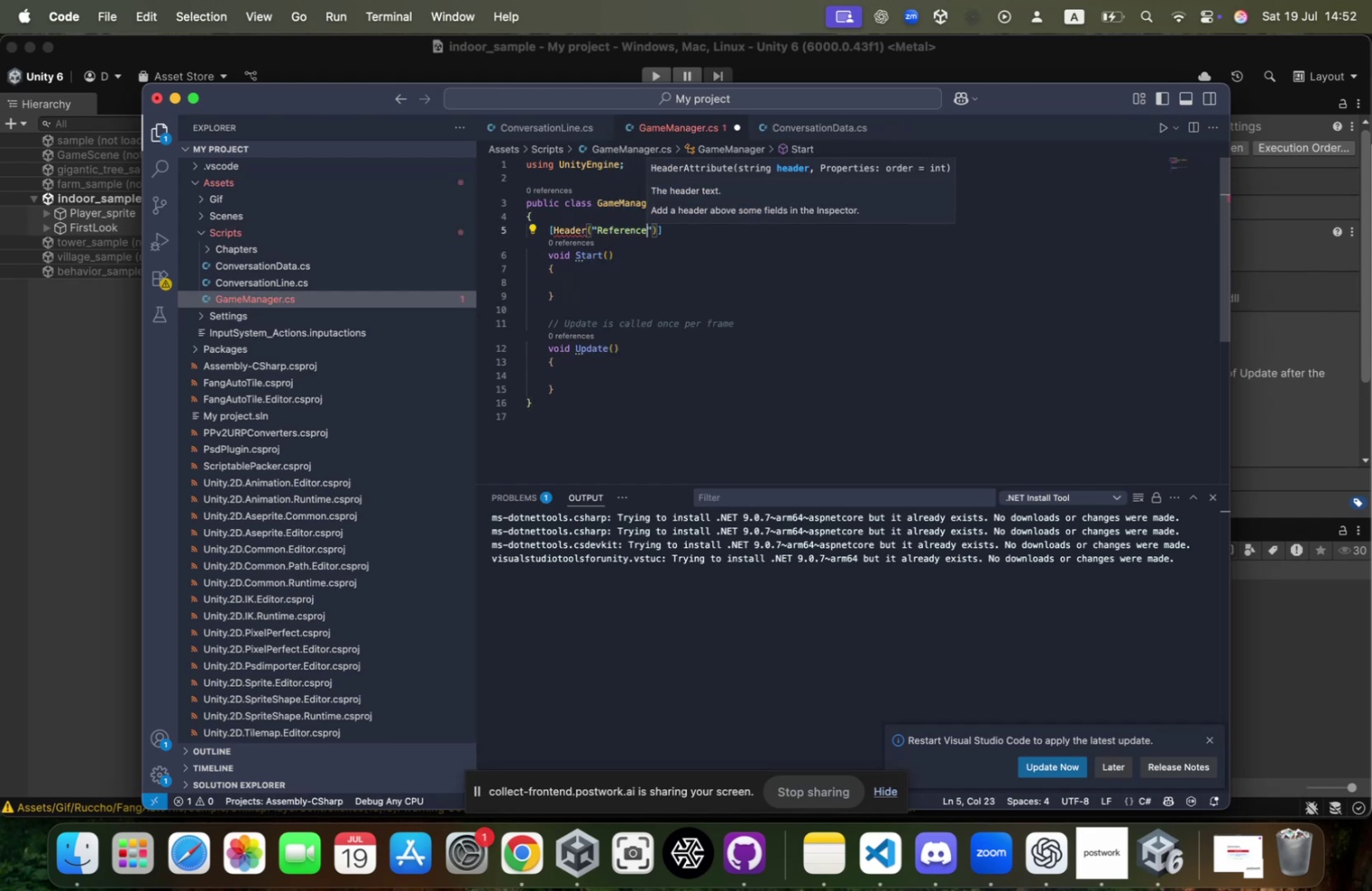 
key(ArrowRight)
 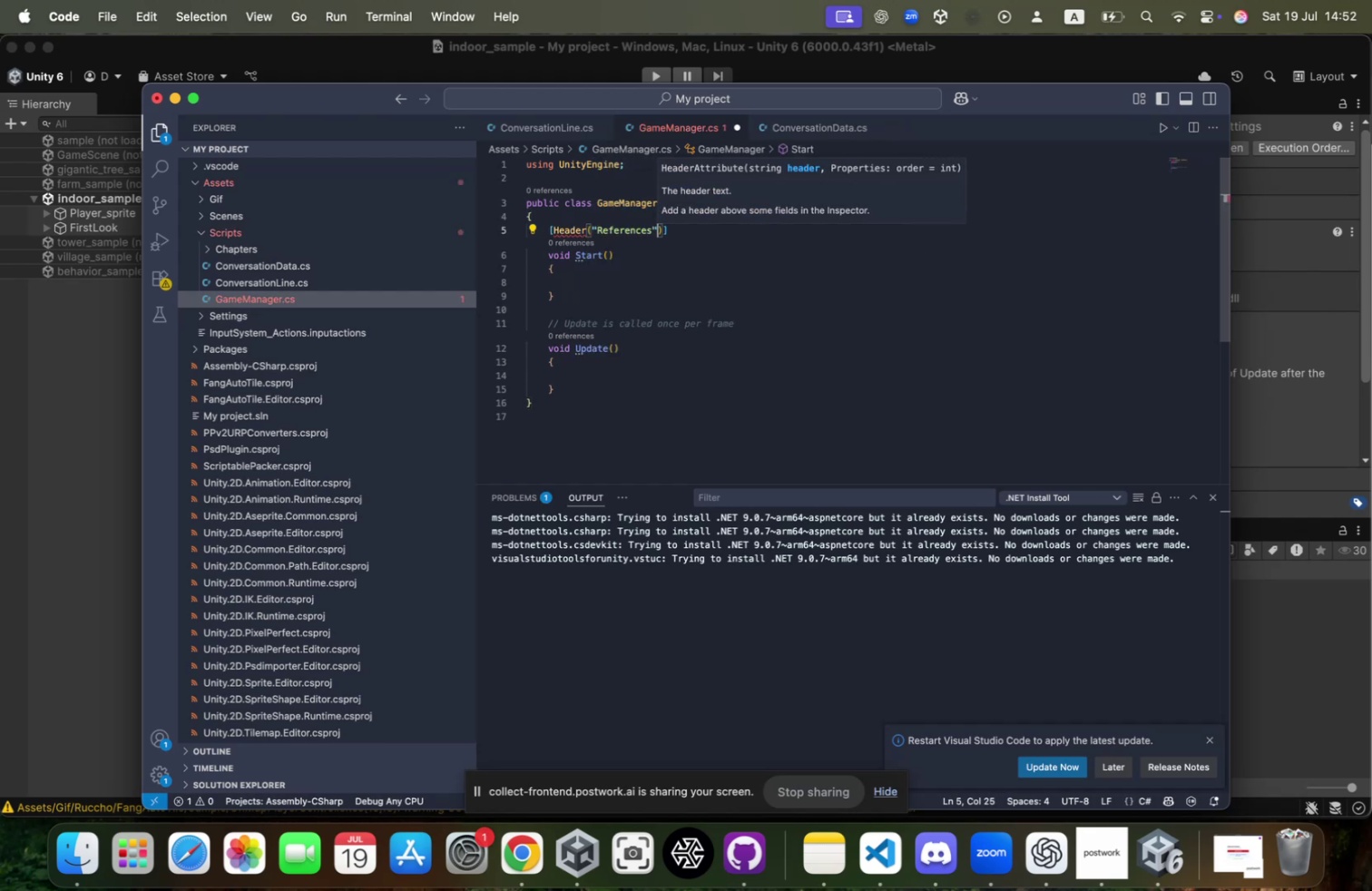 
key(ArrowRight)
 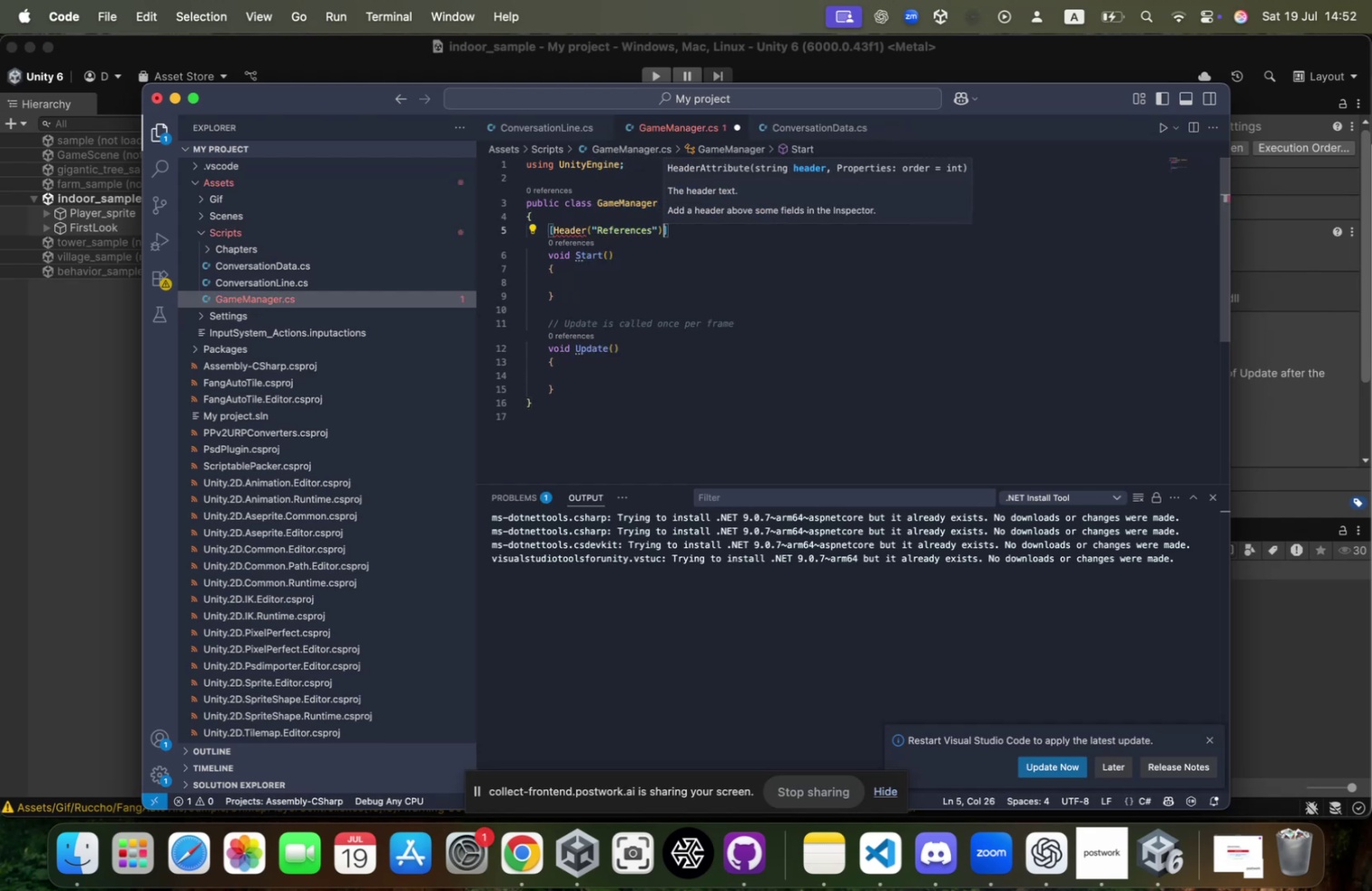 
key(ArrowRight)
 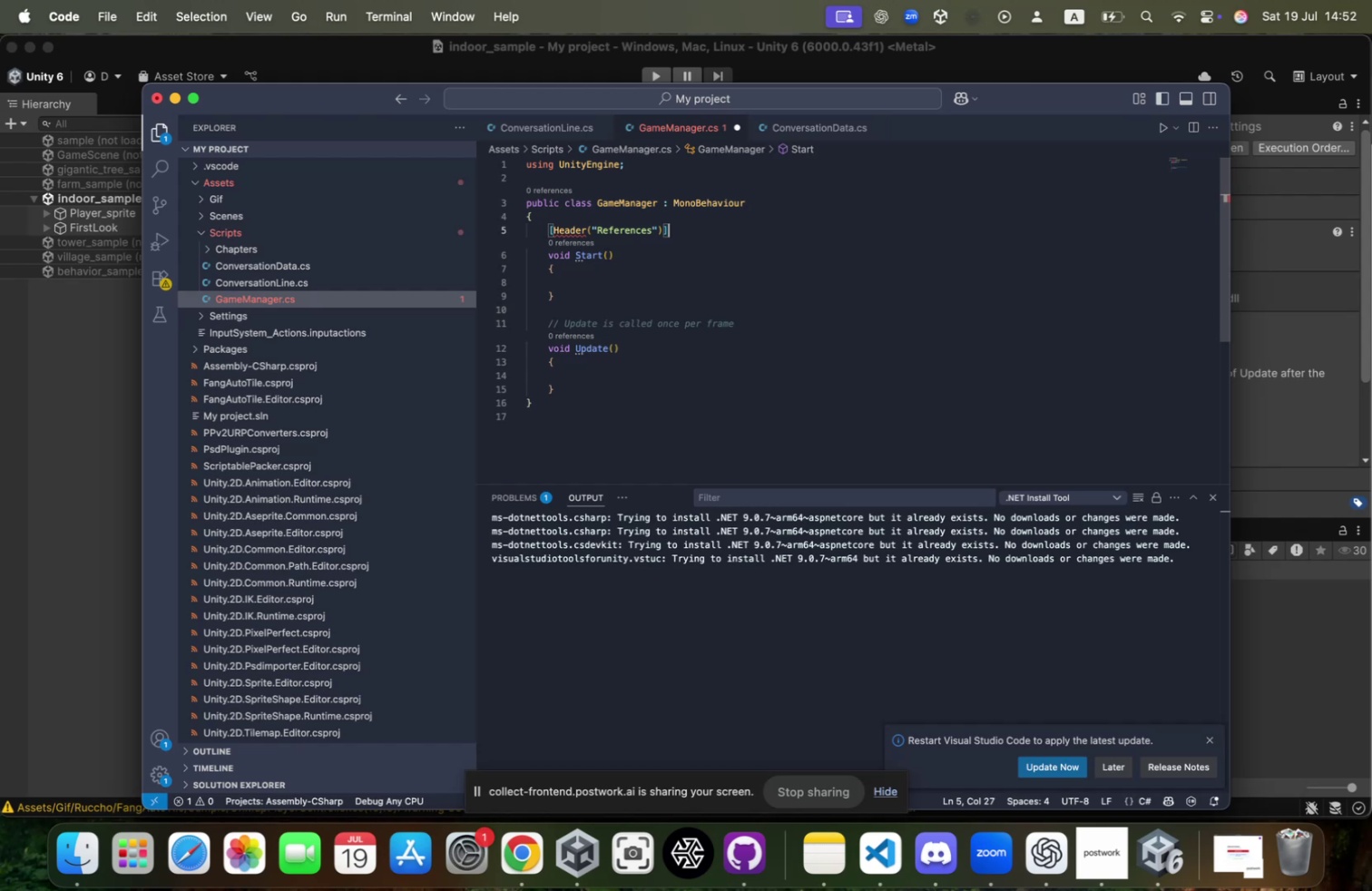 
key(Enter)
 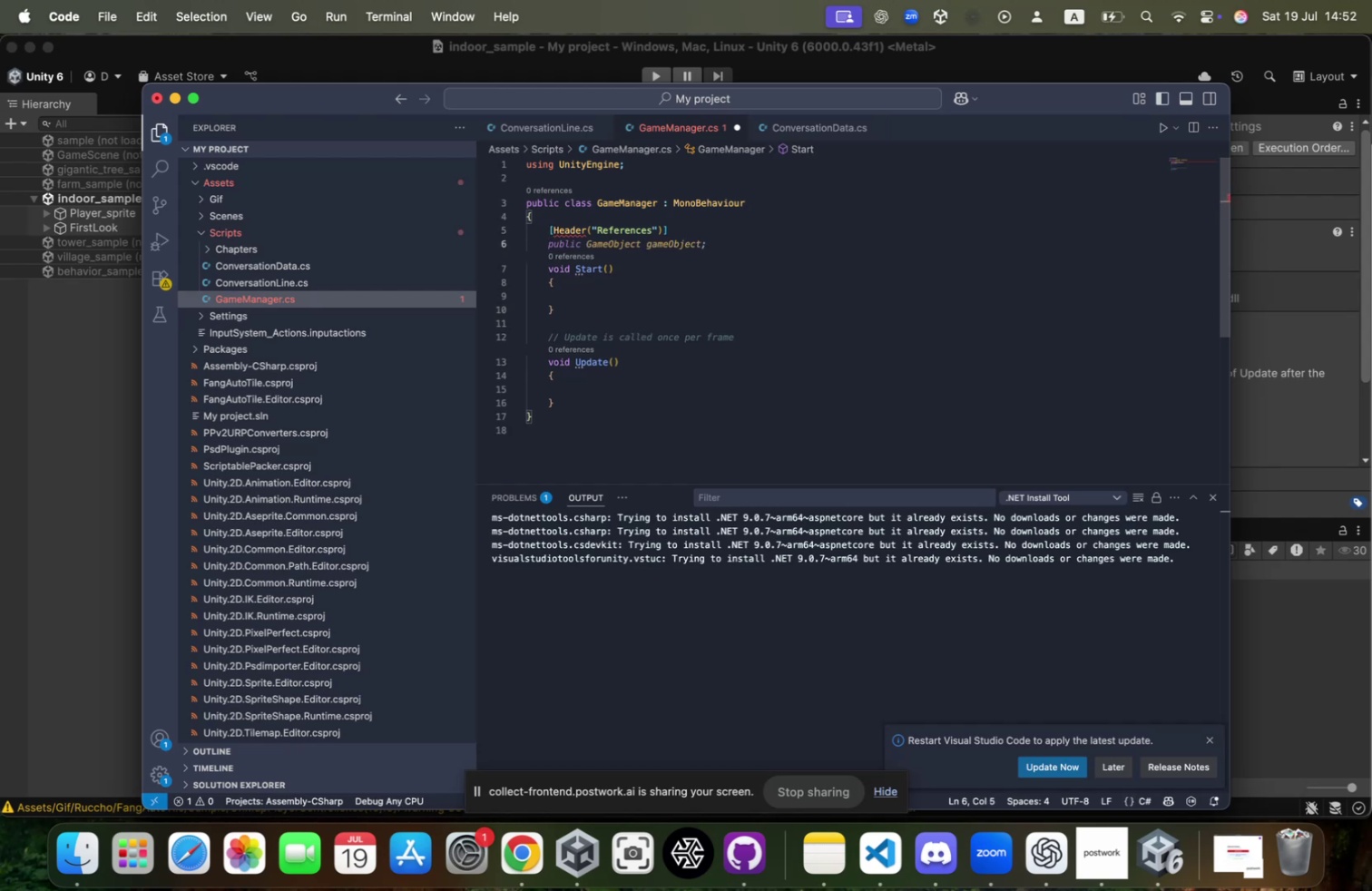 
type(public conversationp)
key(Backspace)
key(Backspace)
key(Backspace)
key(Backspace)
key(Backspace)
key(Backspace)
type(Conversatio)
key(Tab)
type( introConversationDa)
key(Backspace)
key(Backspace)
type(;)
 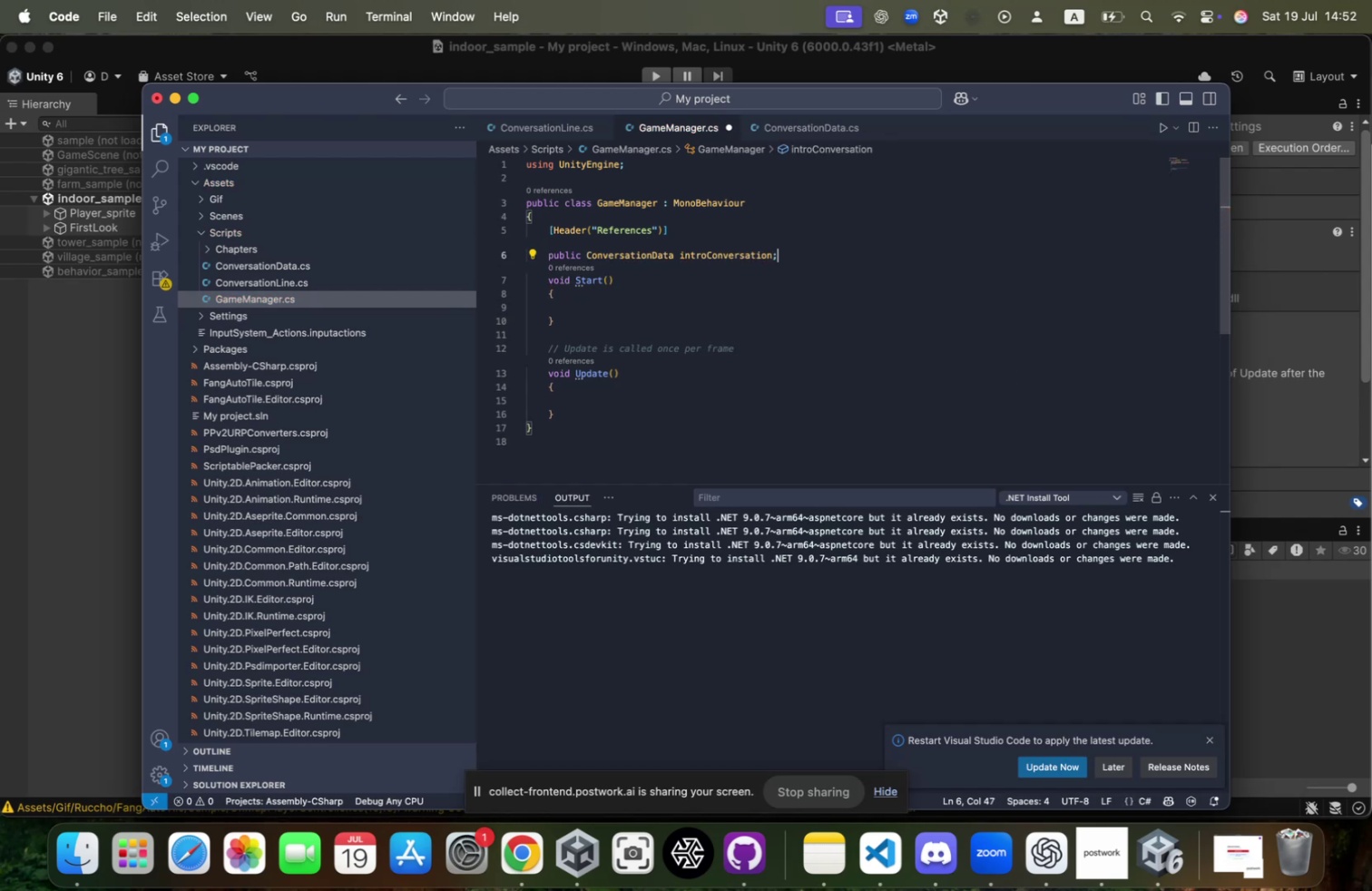 
wait(16.34)
 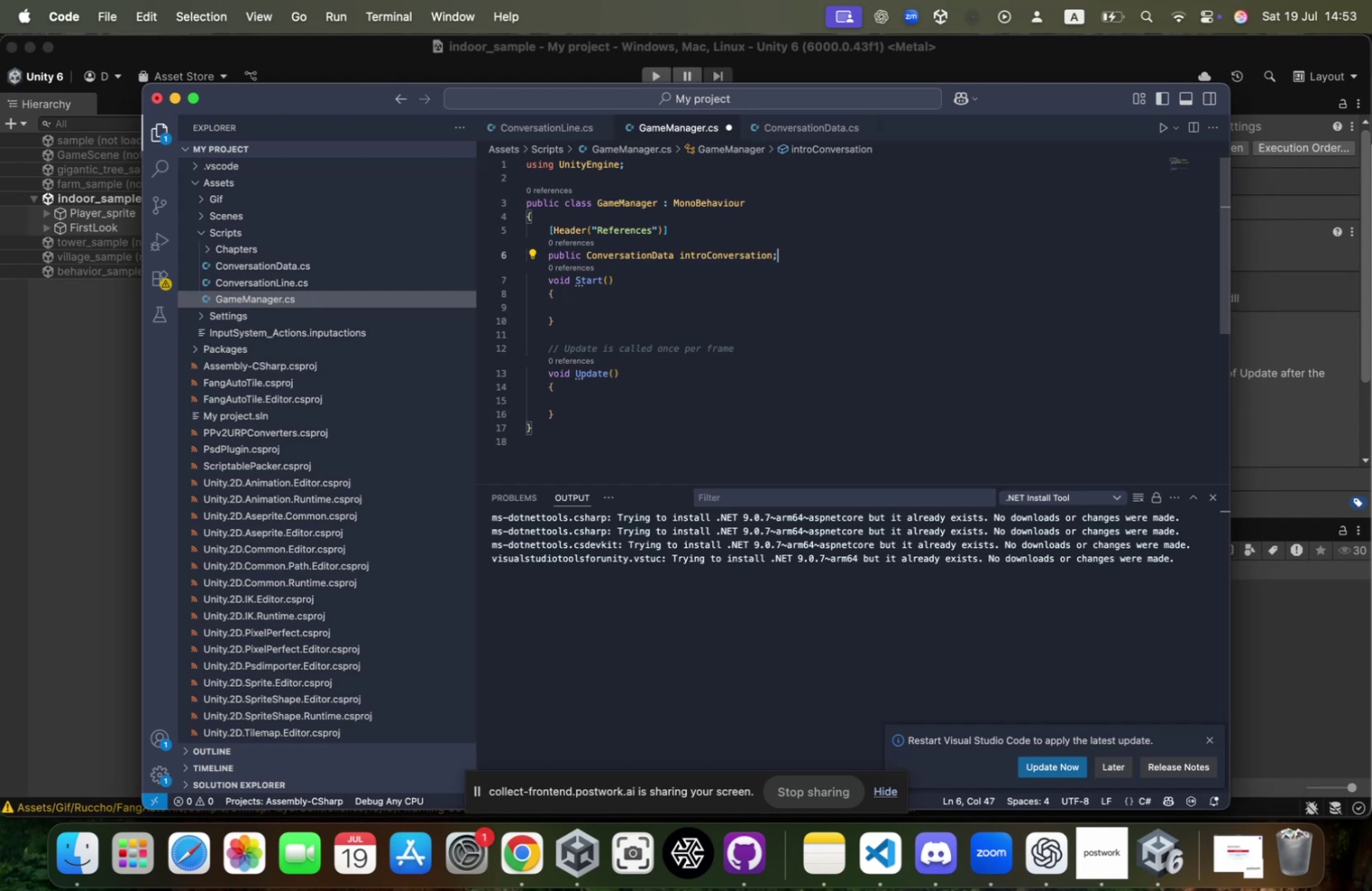 
left_click([1010, 276])
 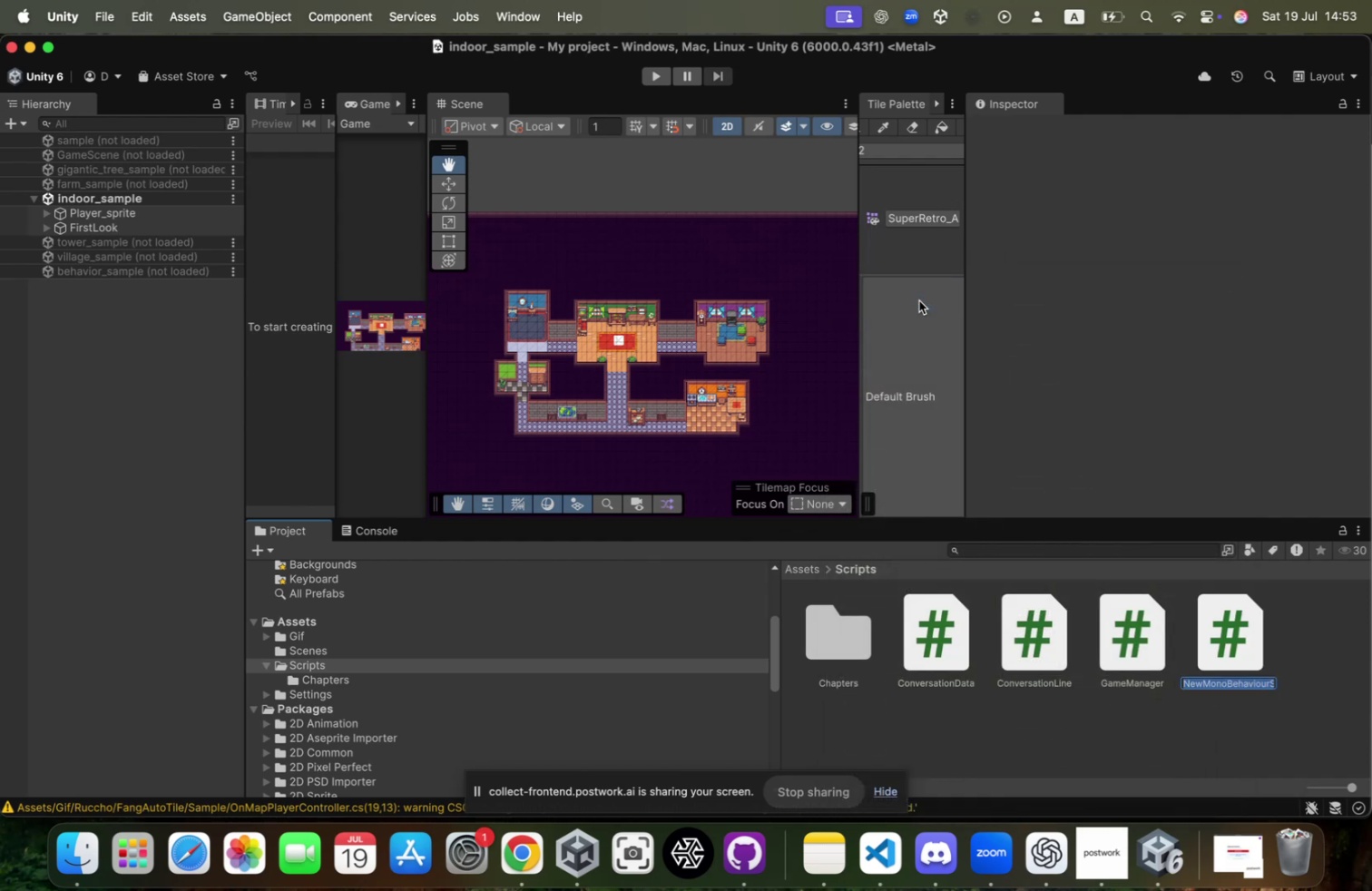 
type(ConversationPlayer)
 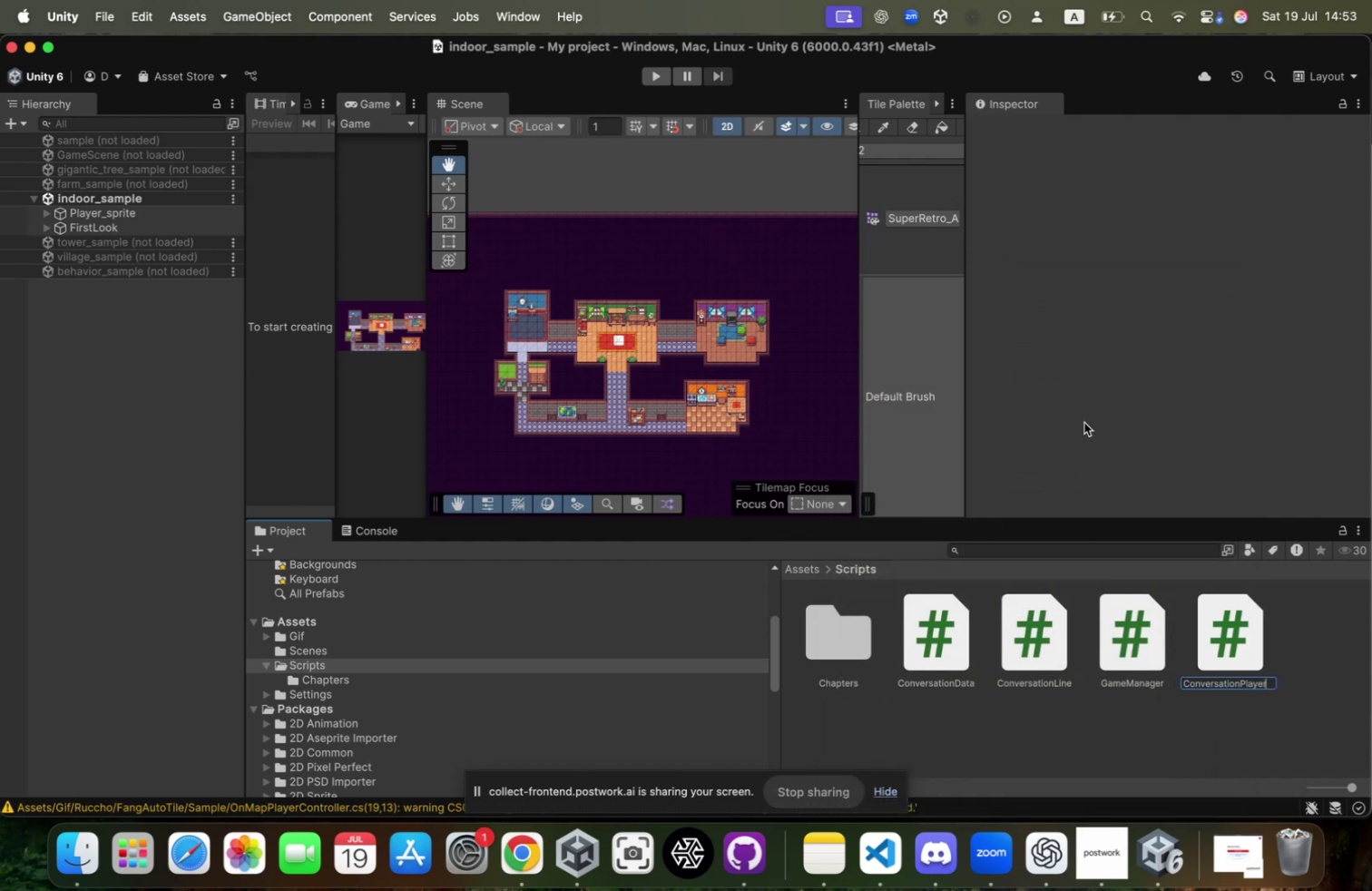 
key(Enter)
 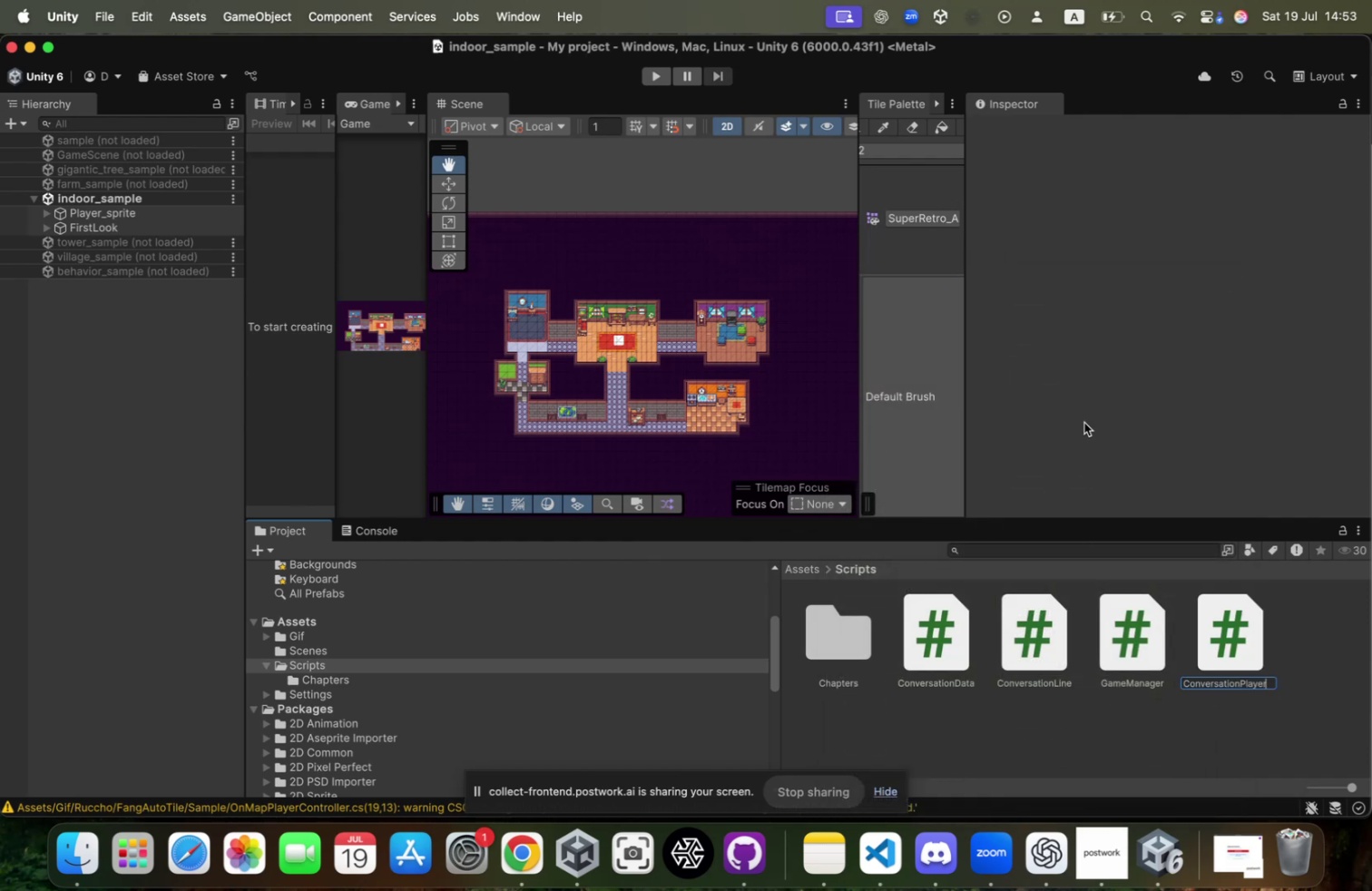 
key(Enter)
 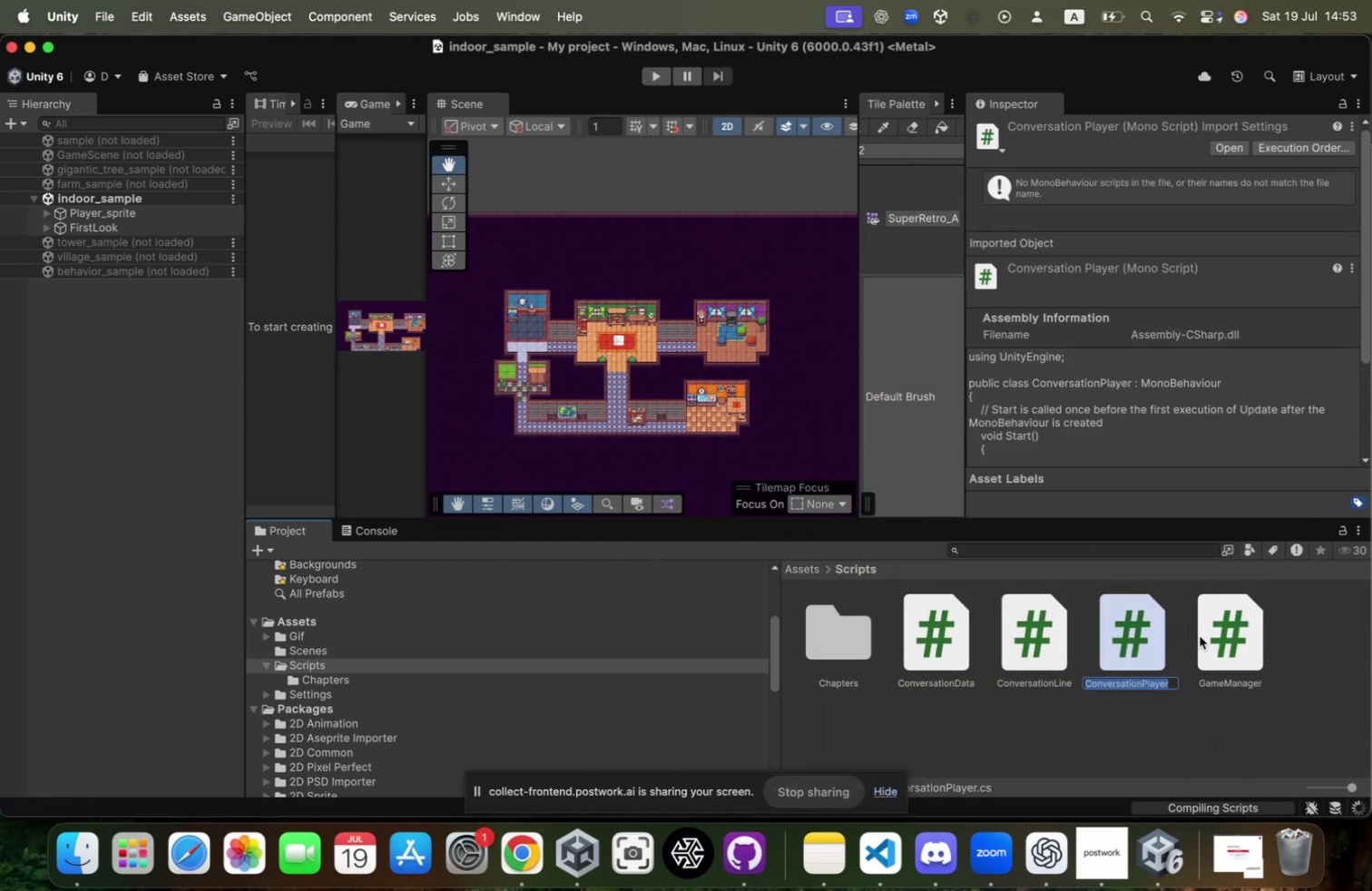 
double_click([1130, 613])
 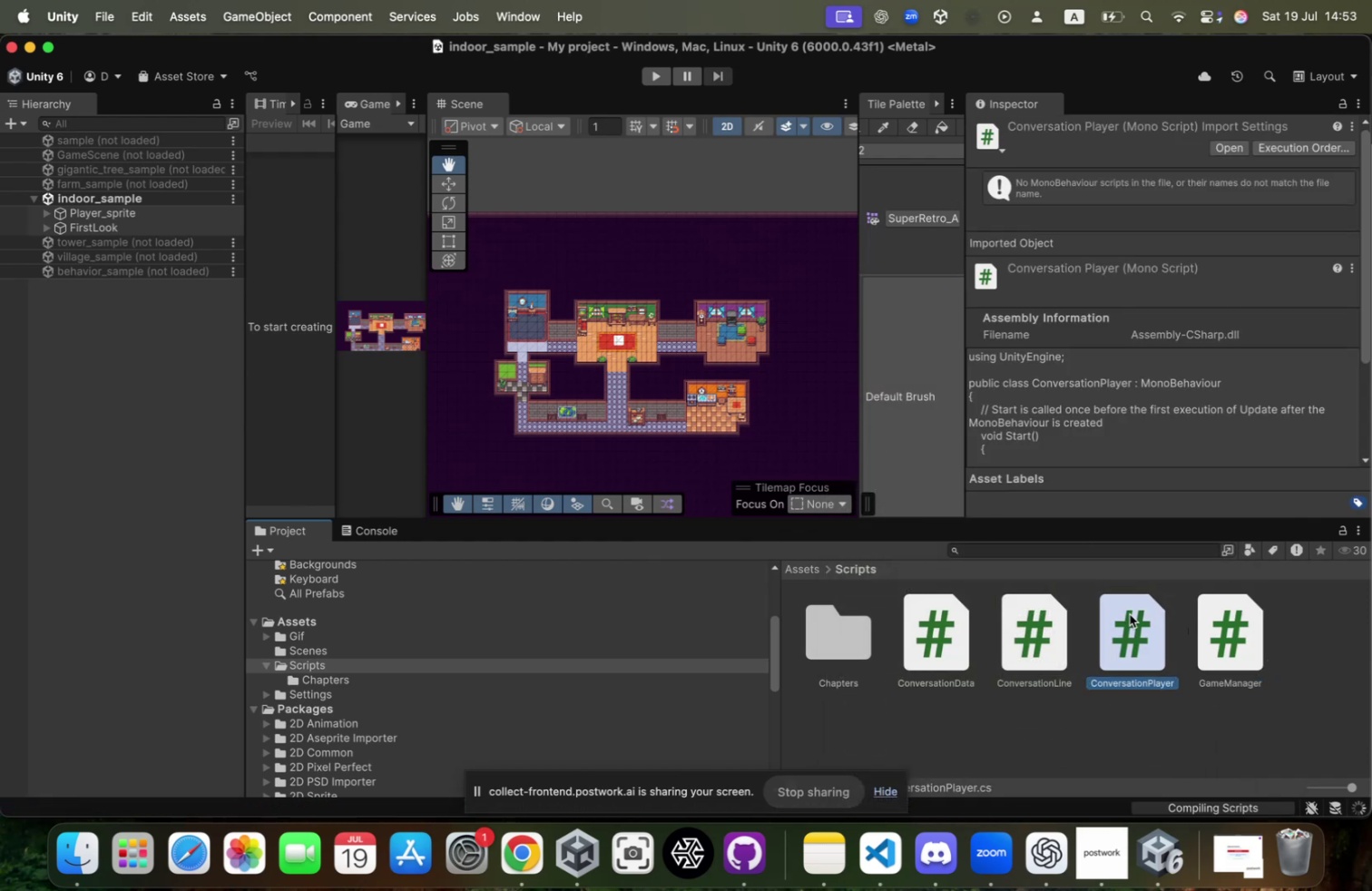 
triple_click([1130, 613])
 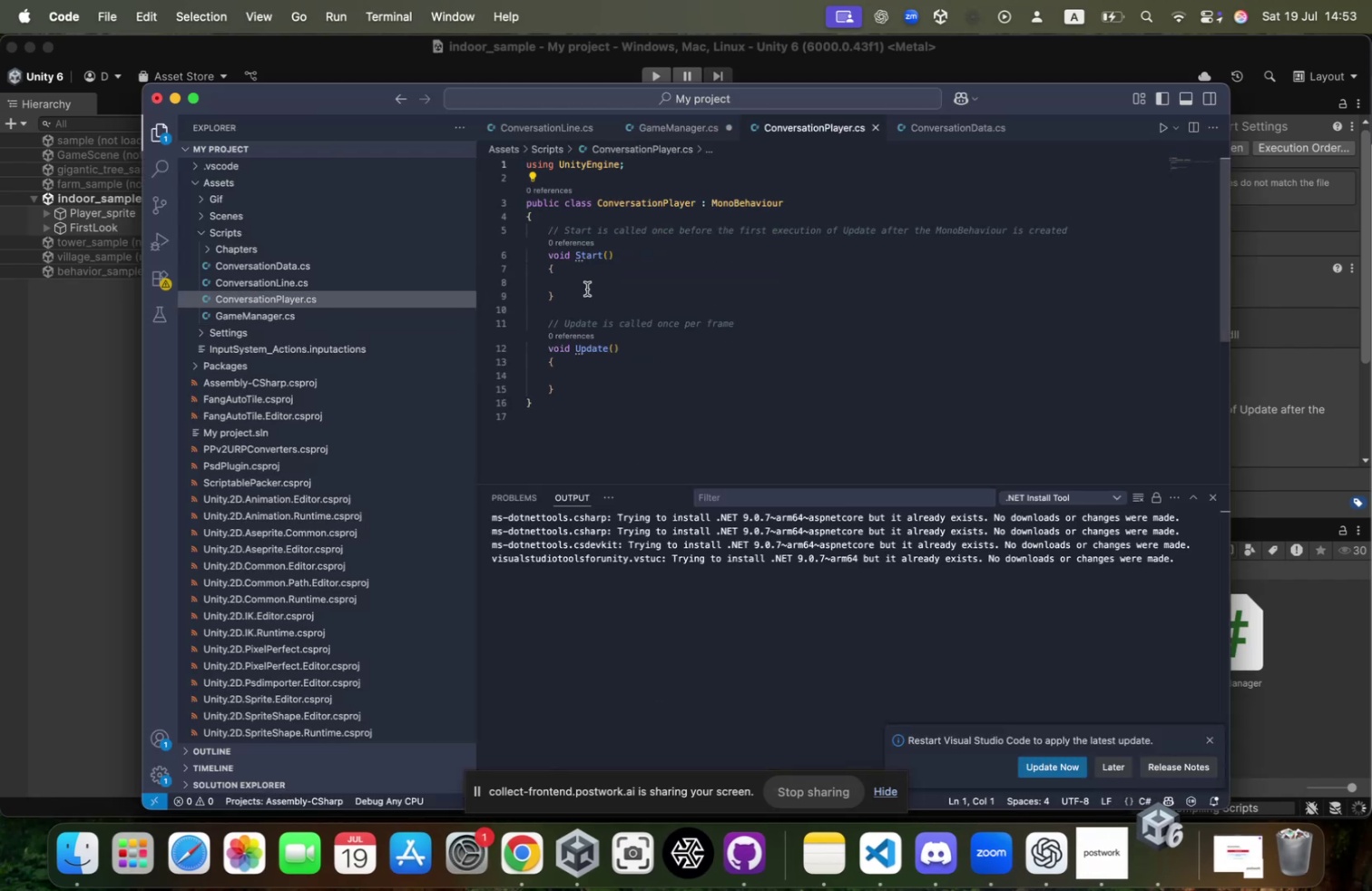 
wait(5.08)
 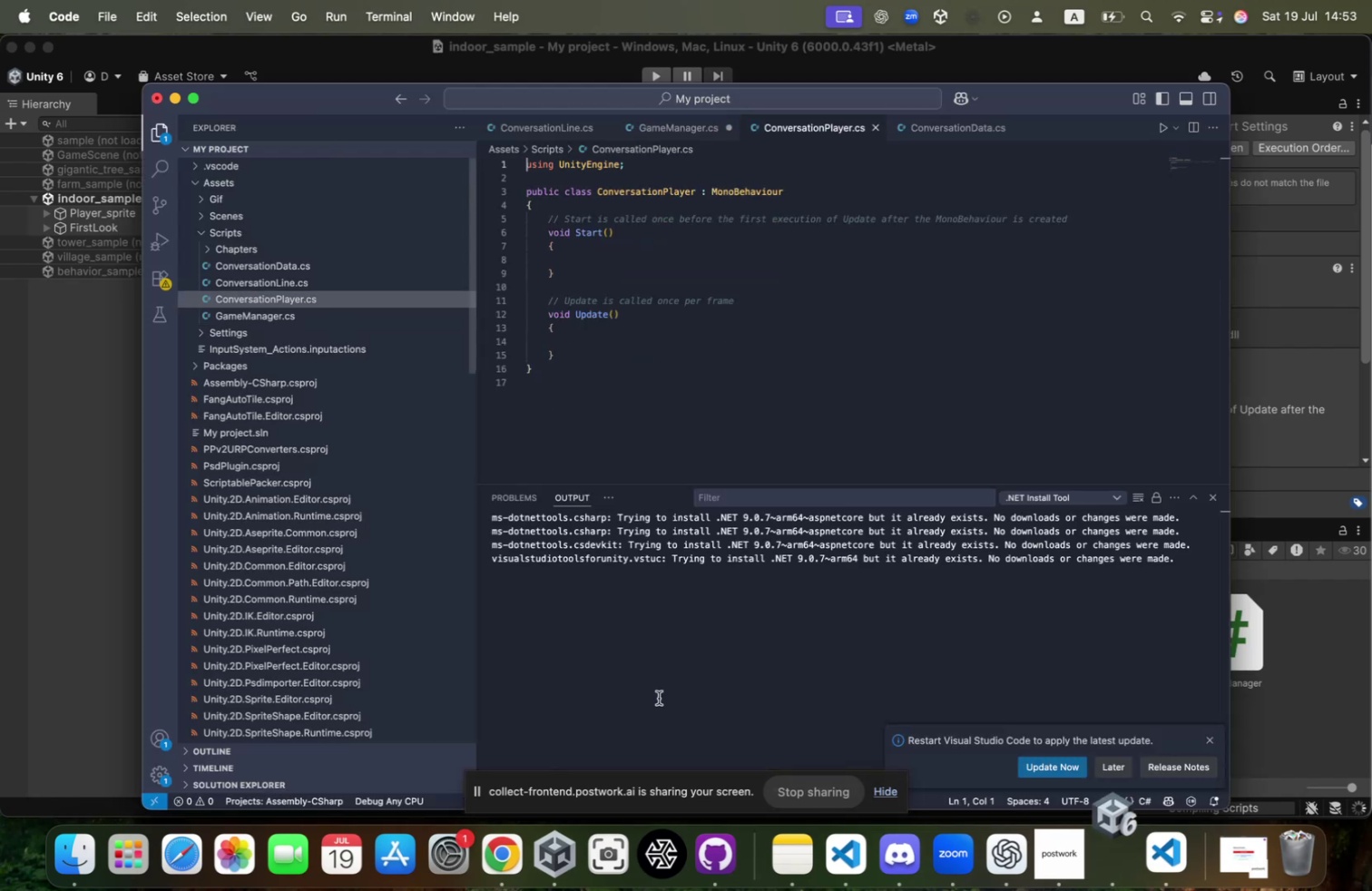 
left_click_drag(start_coordinate=[545, 236], to_coordinate=[669, 382])
 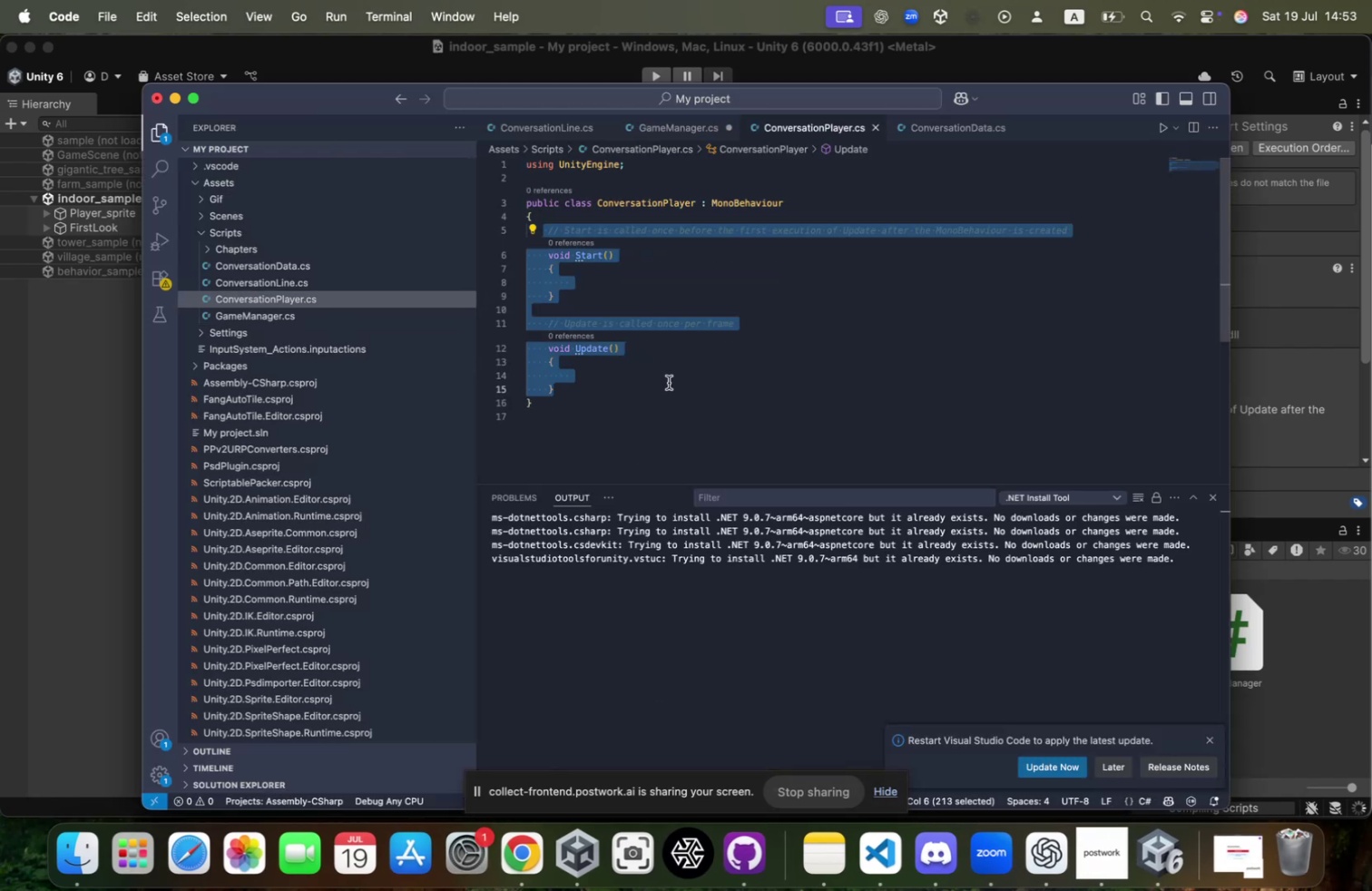 
key(Backspace)
 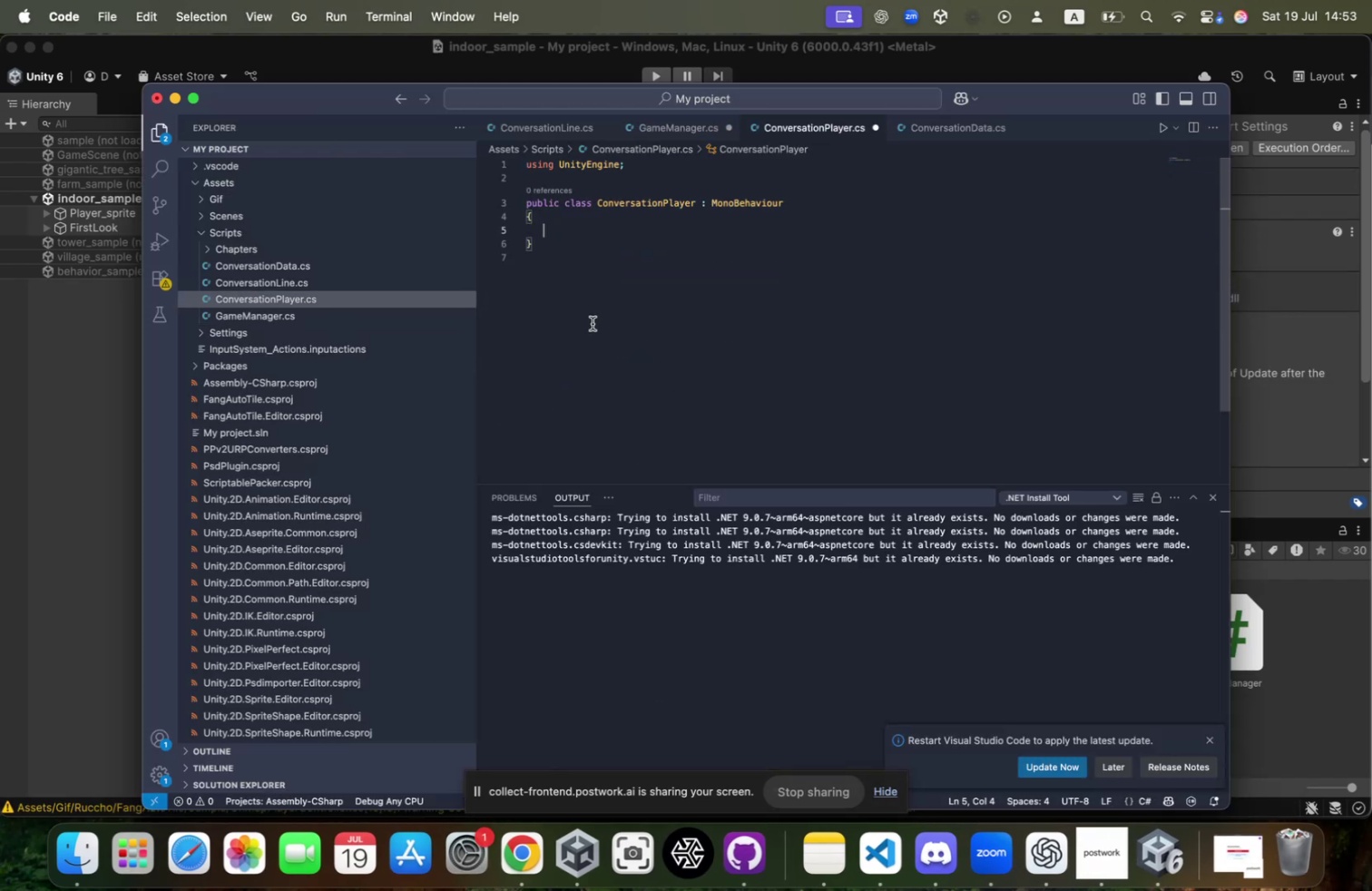 
key(BracketLeft)
 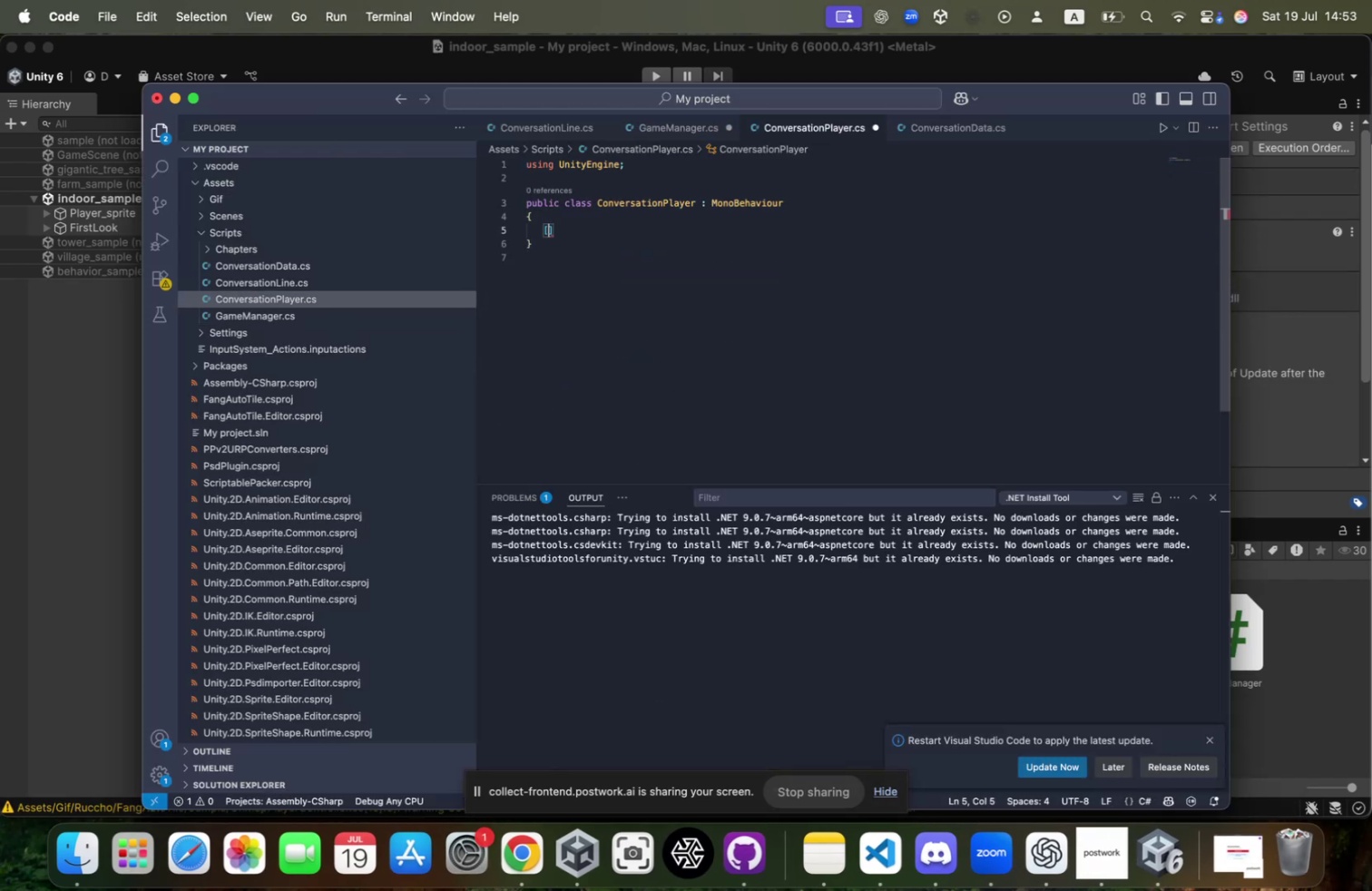 
key(BracketRight)
 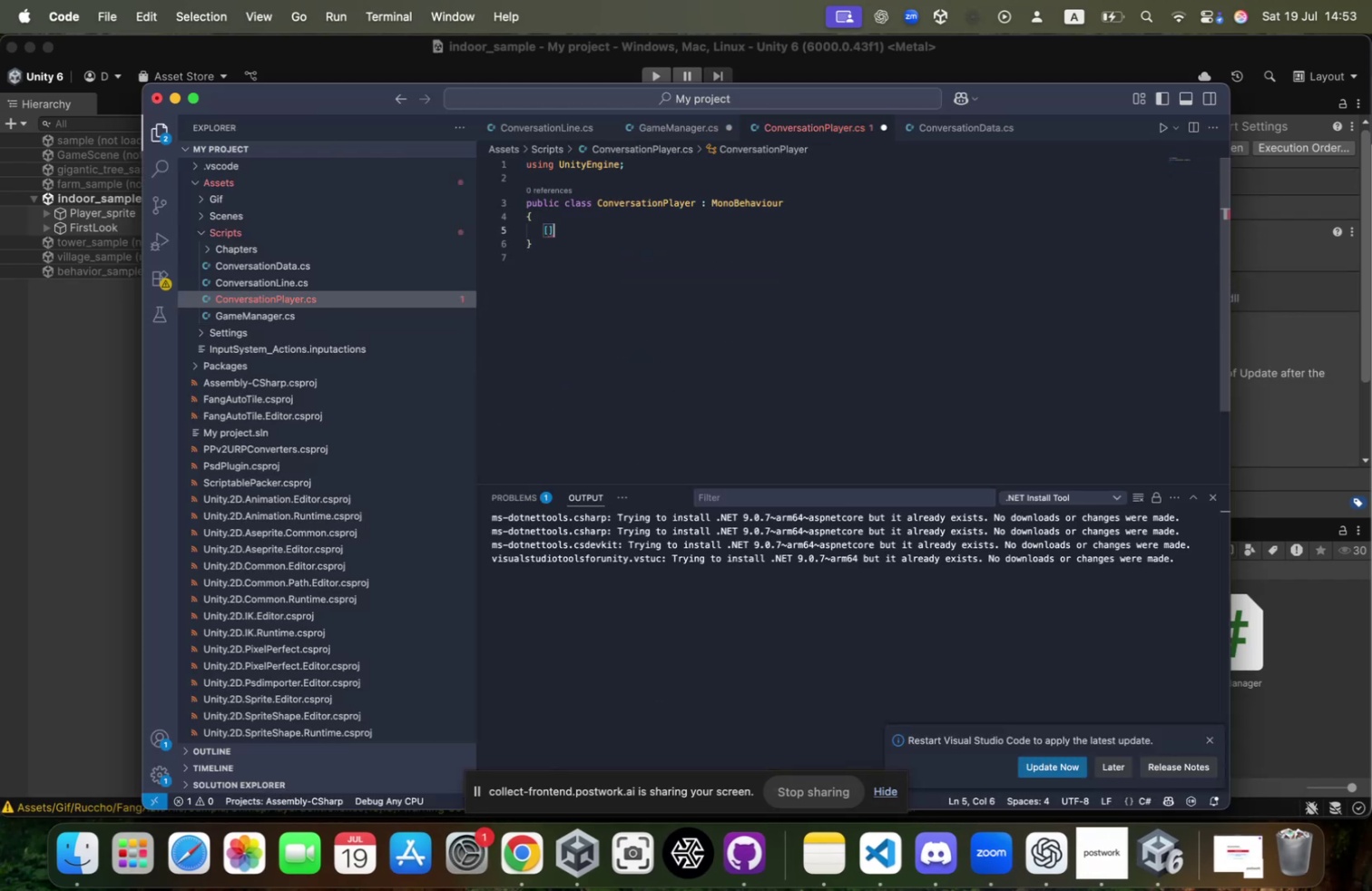 
key(ArrowLeft)
 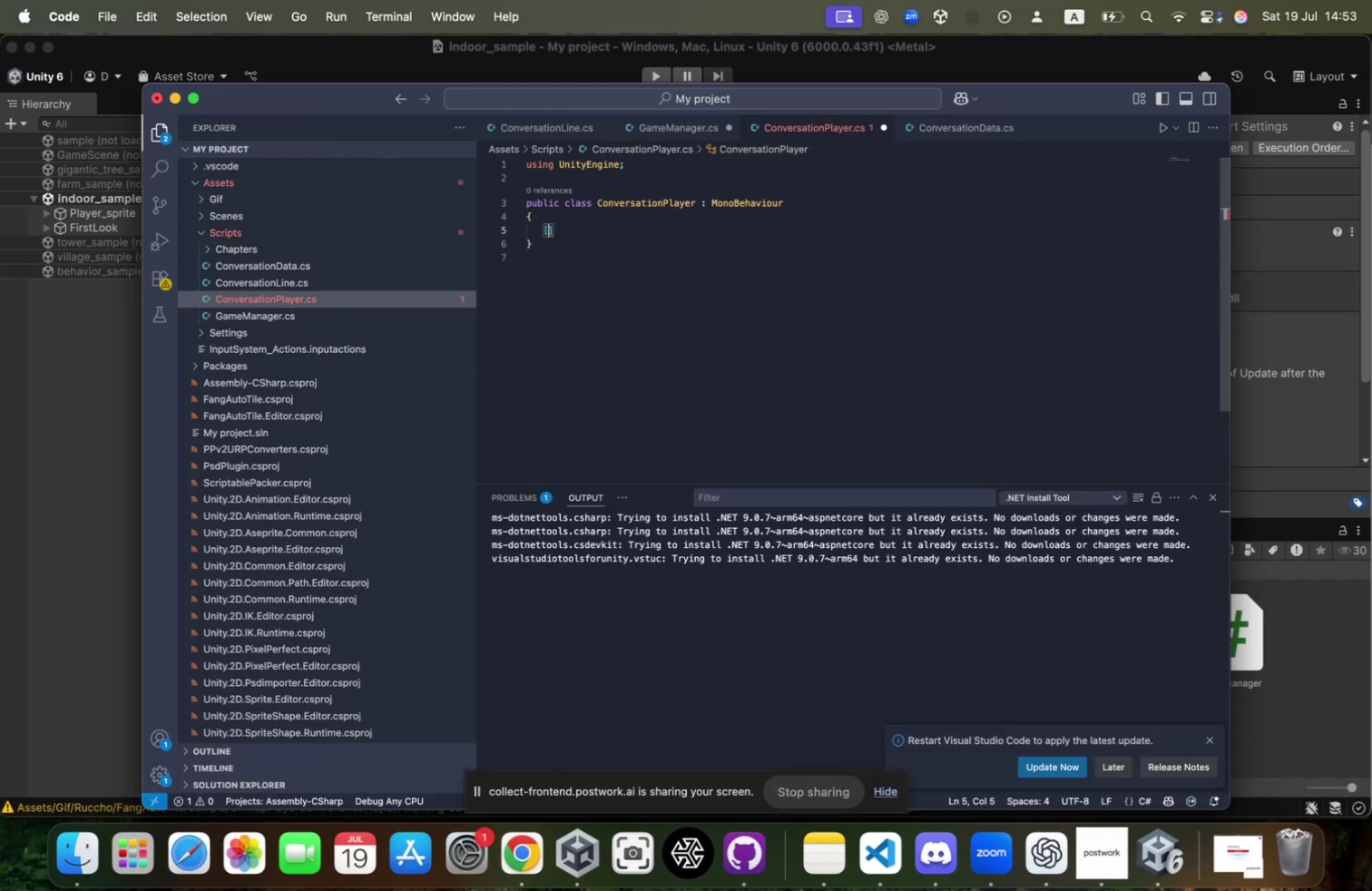 
type(Header)
key(Tab)
type(("UI References)
 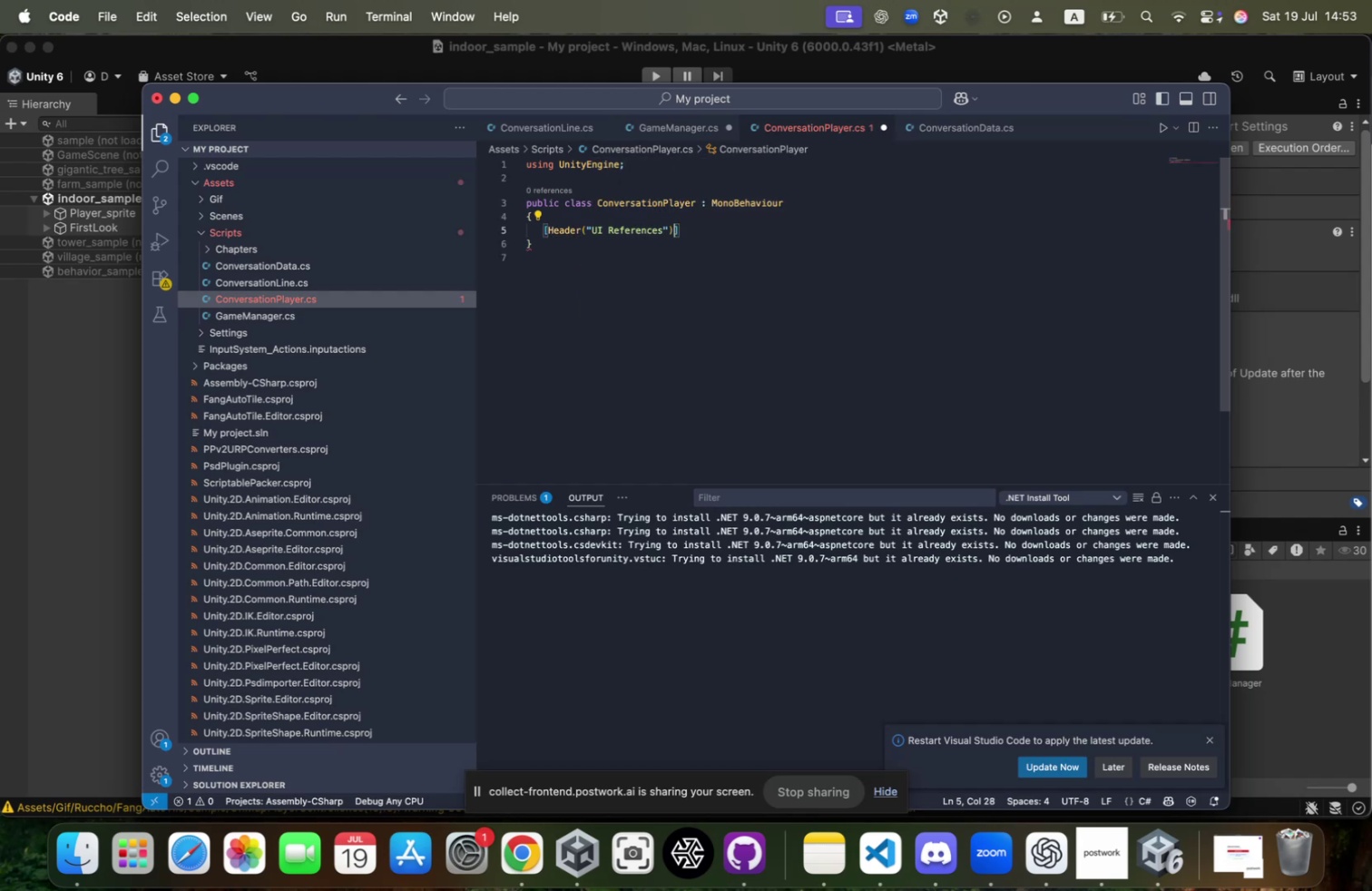 
 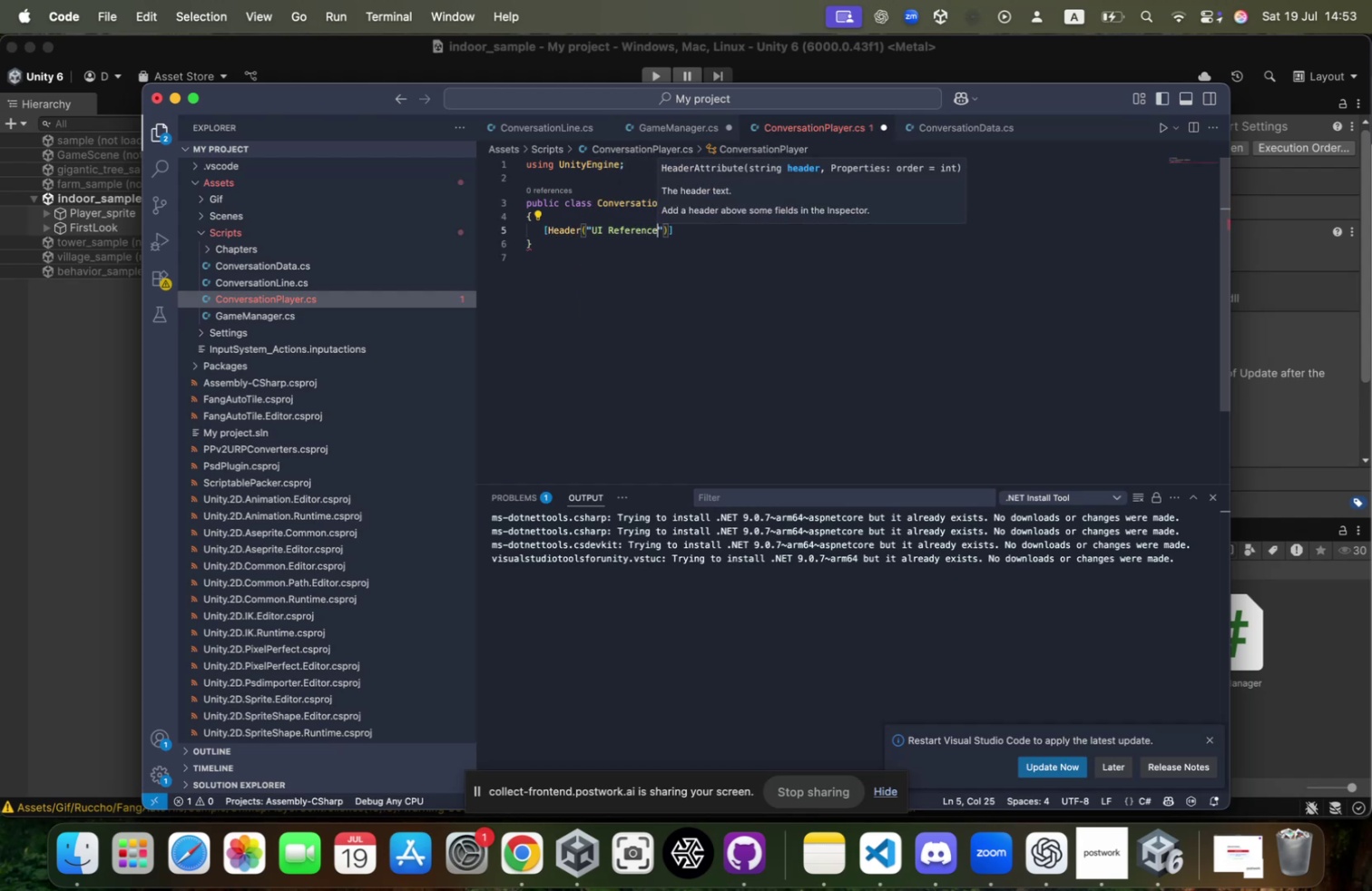 
key(ArrowRight)
 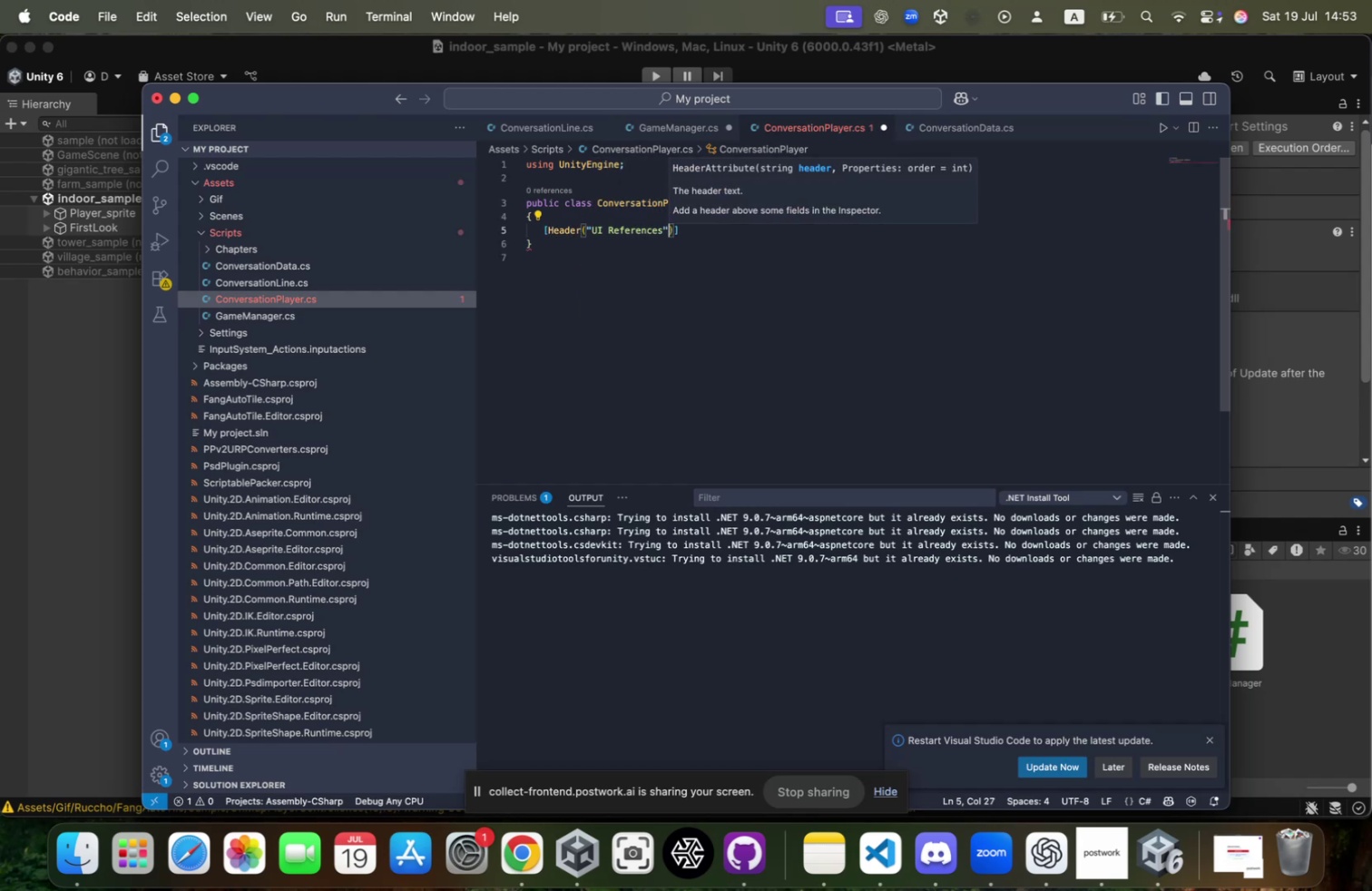 
key(ArrowRight)
 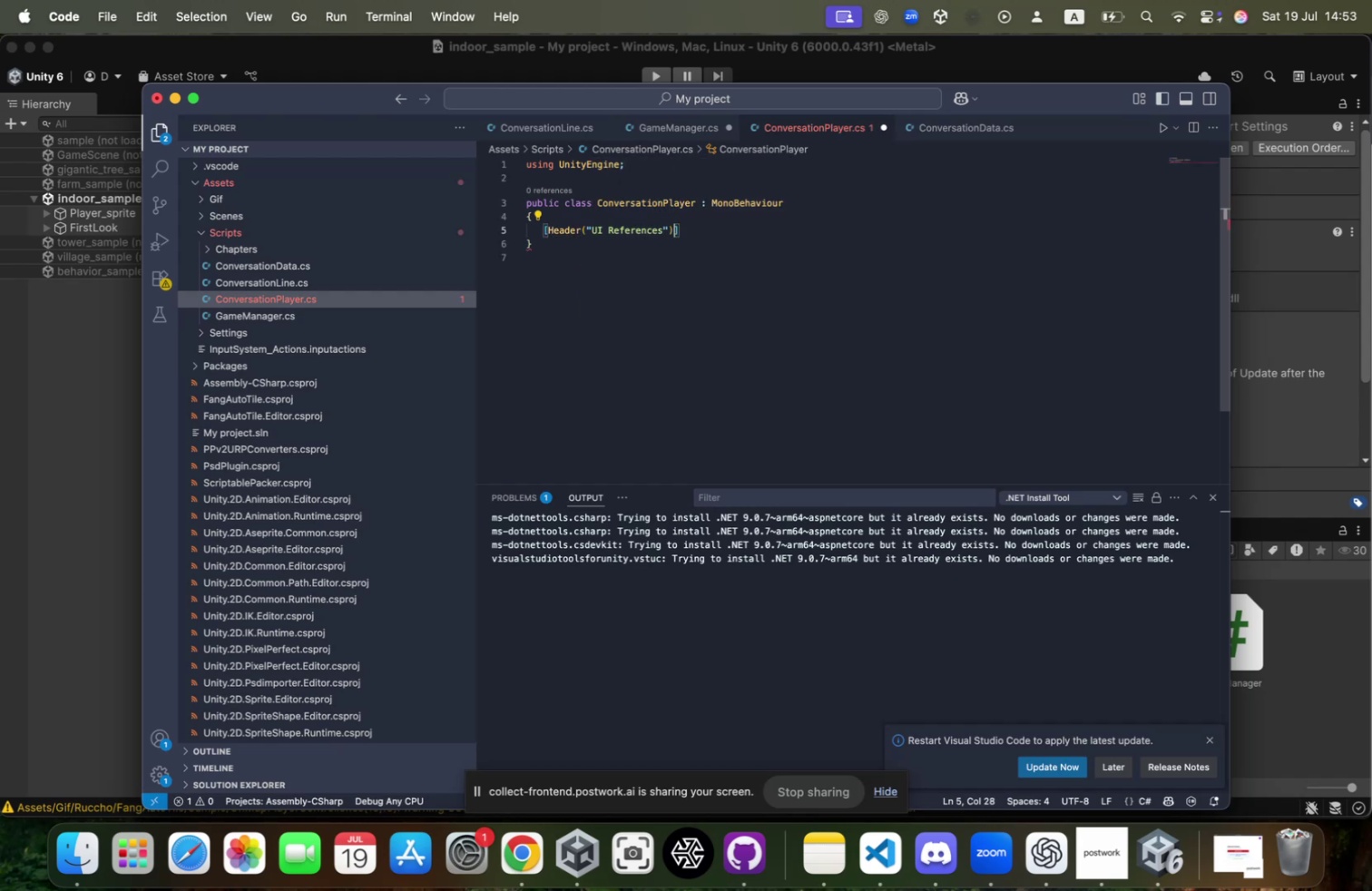 
key(ArrowRight)
 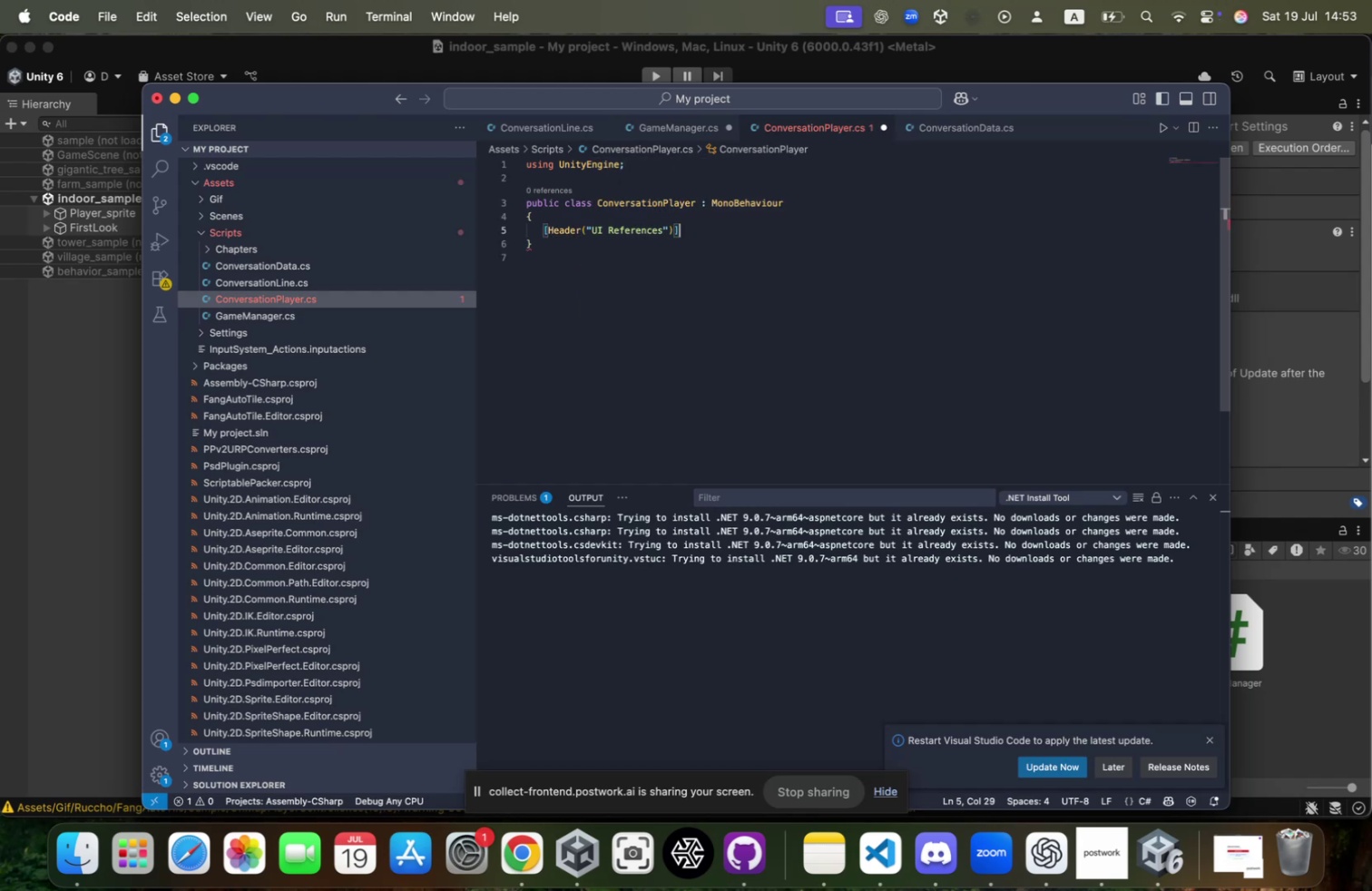 
key(Enter)
 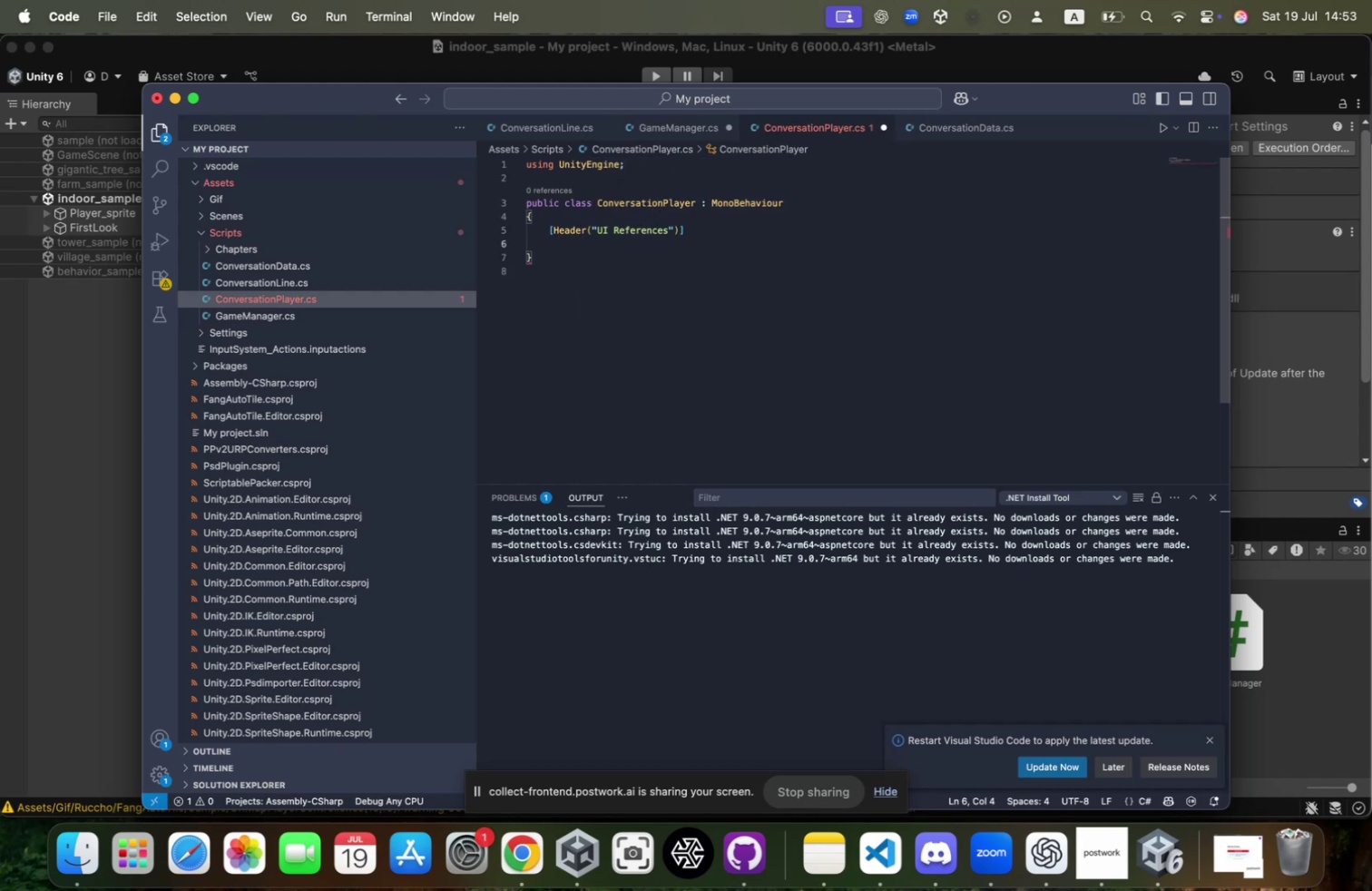 
type(public )
key(Backspace)
key(Backspace)
key(Backspace)
key(Backspace)
key(Backspace)
key(Backspace)
key(Backspace)
type( public )
 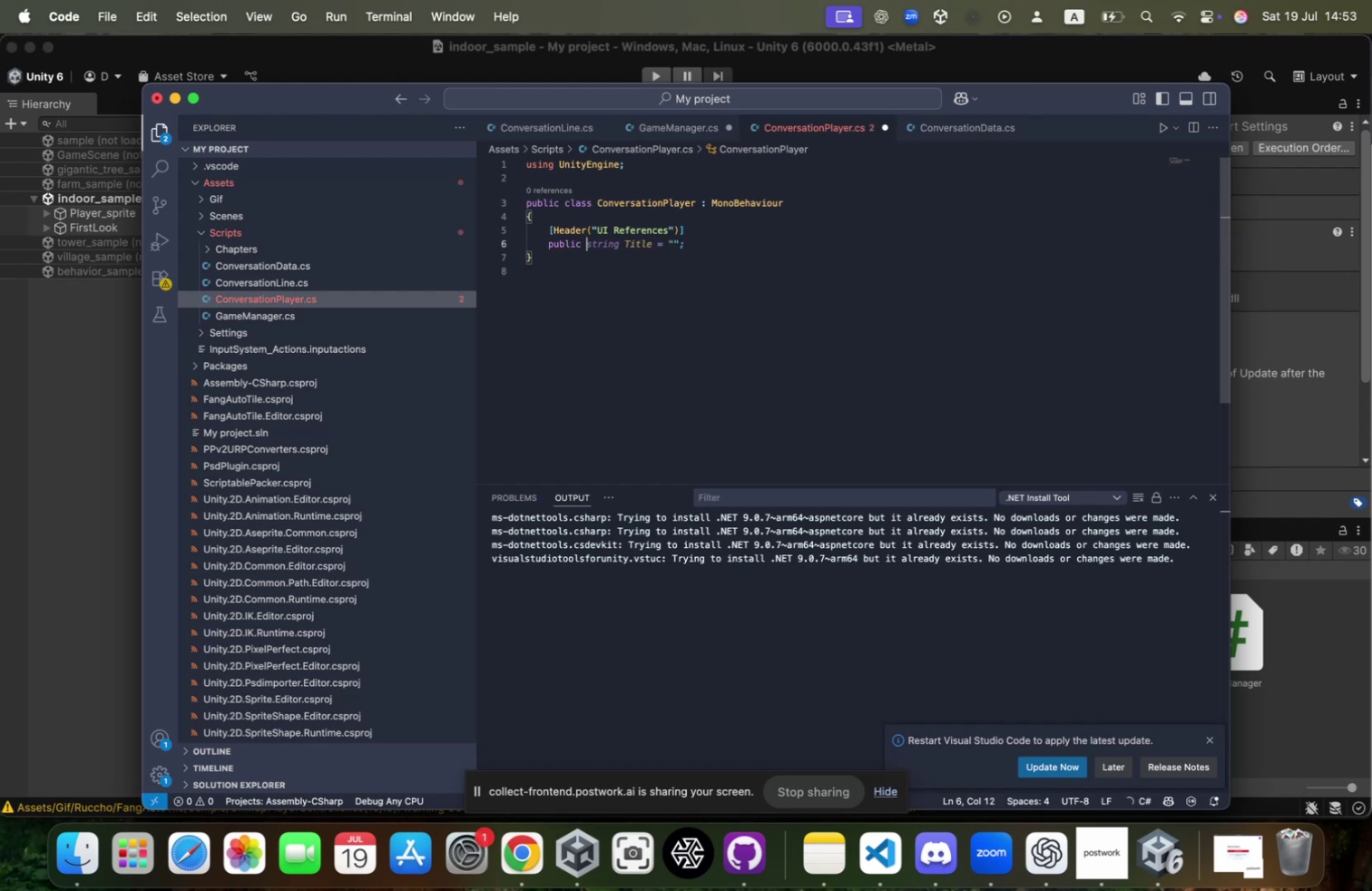 
hold_key(key=ShiftRight, duration=0.54)
 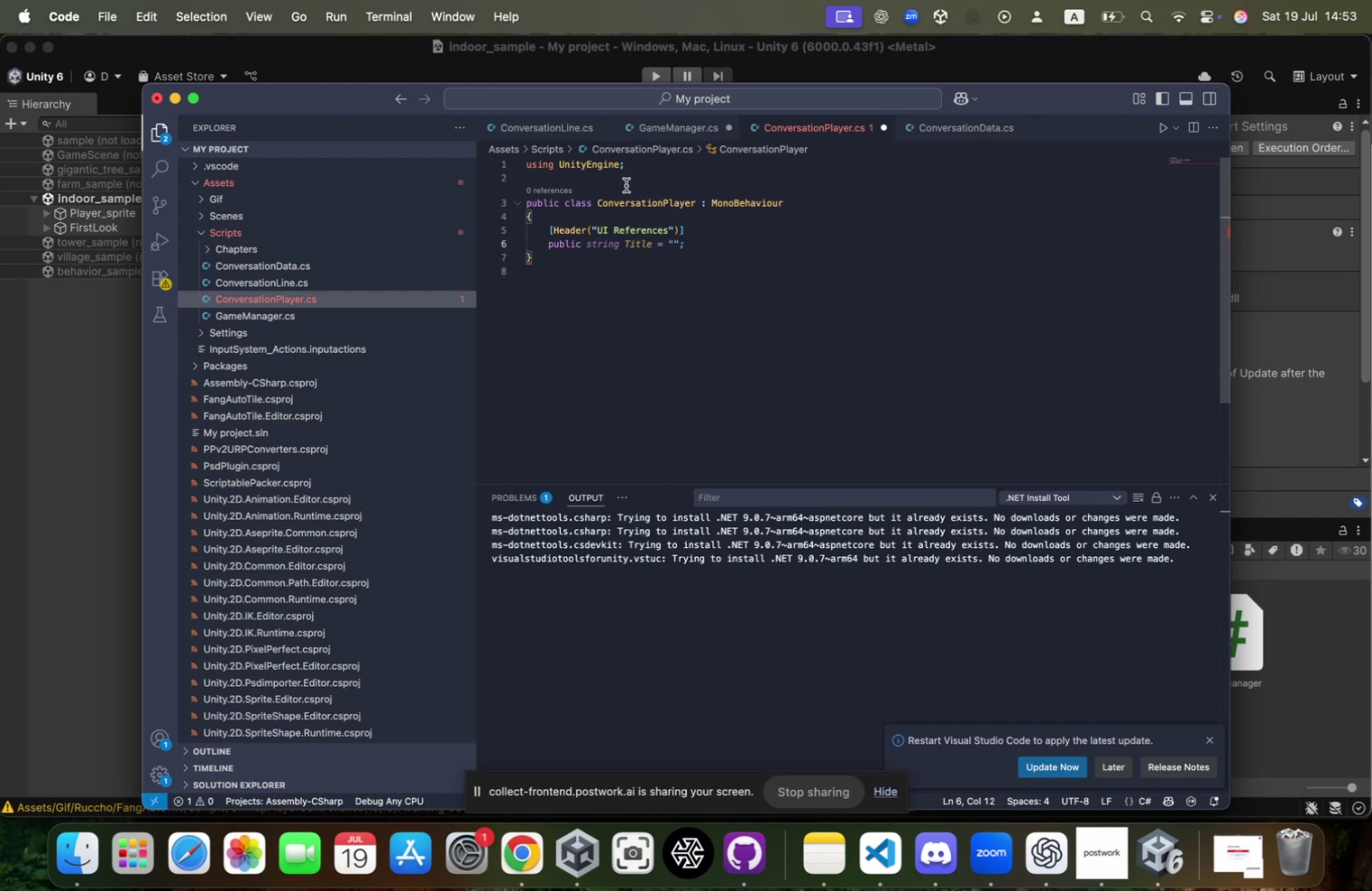 
left_click([630, 166])
 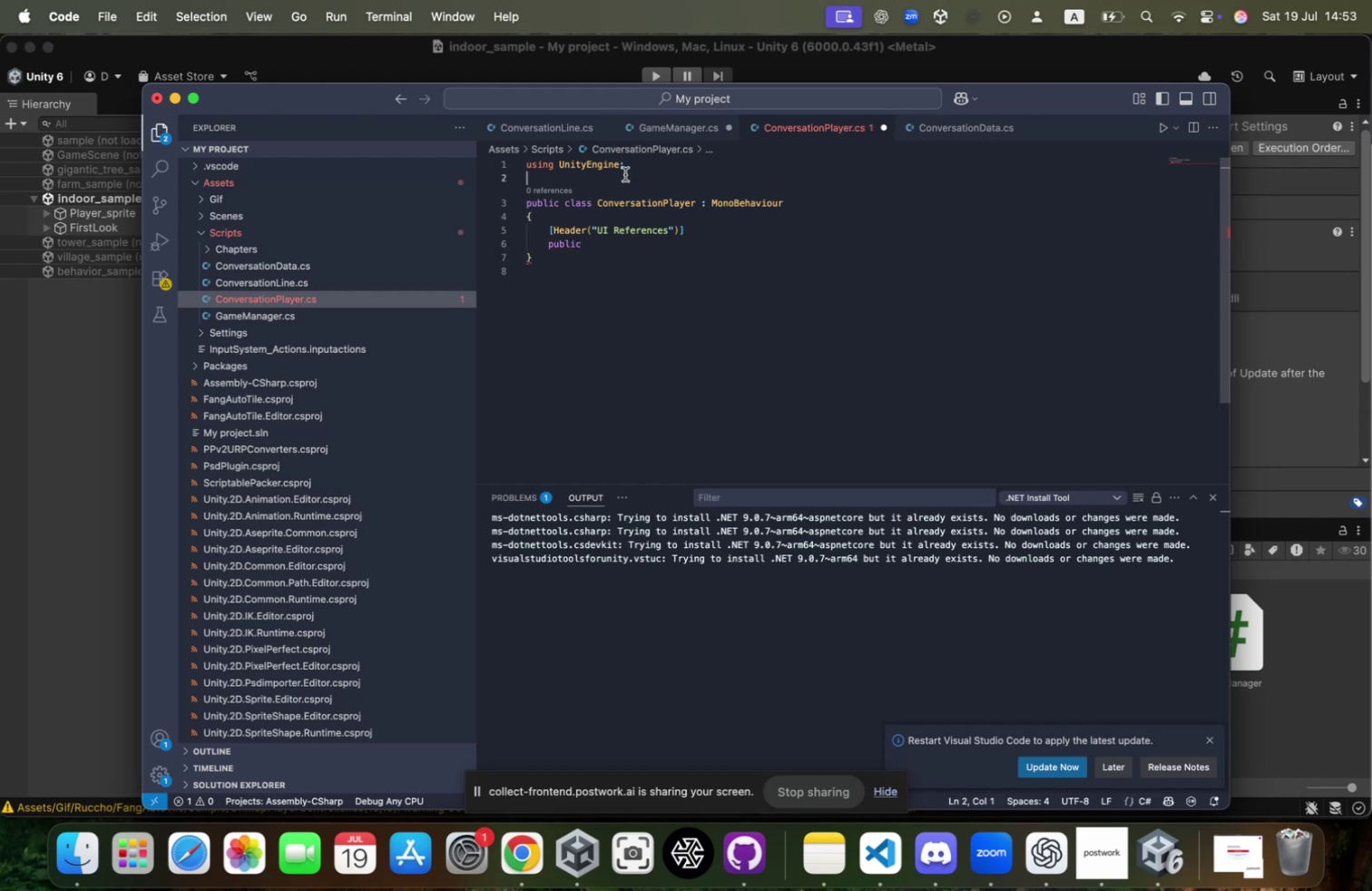 
left_click([625, 174])
 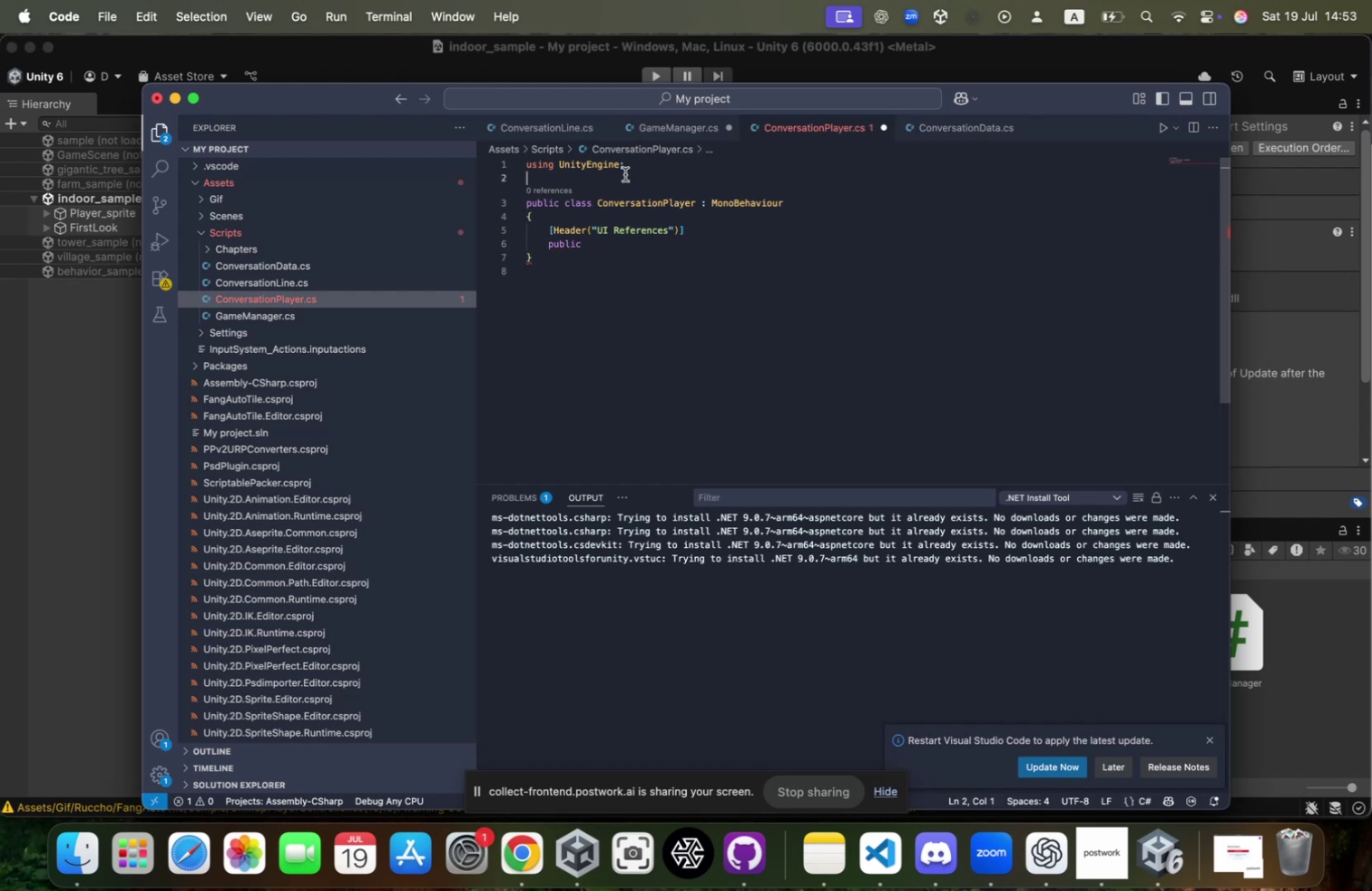 
type(using Unityen)
key(Tab)
type(.u)
key(Tab)
key(Backspace)
key(Backspace)
type(I;CanvasGr)
key(Tab)
type( dialoguePann)
key(Backspace)
type(el;)
 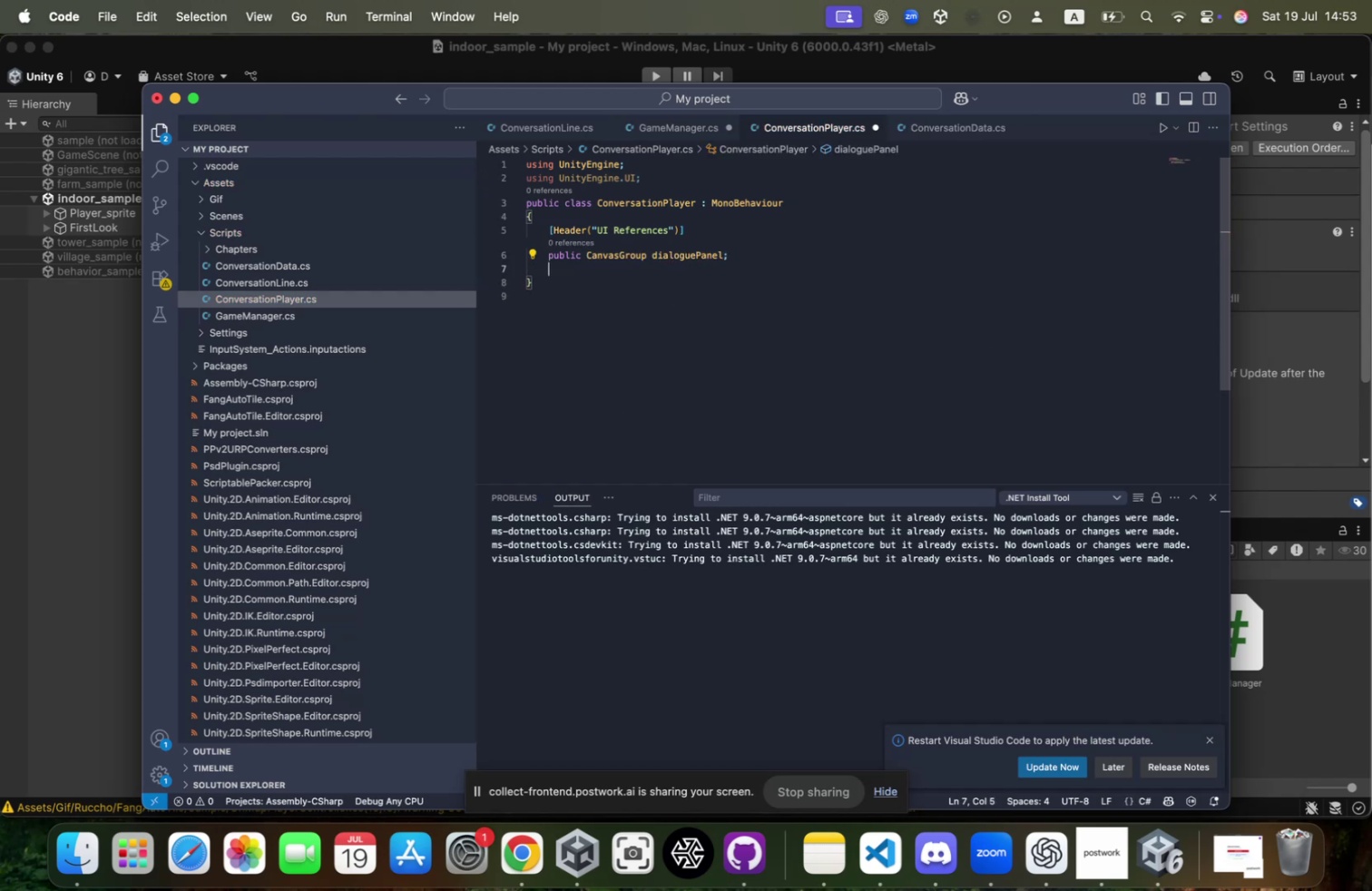 
 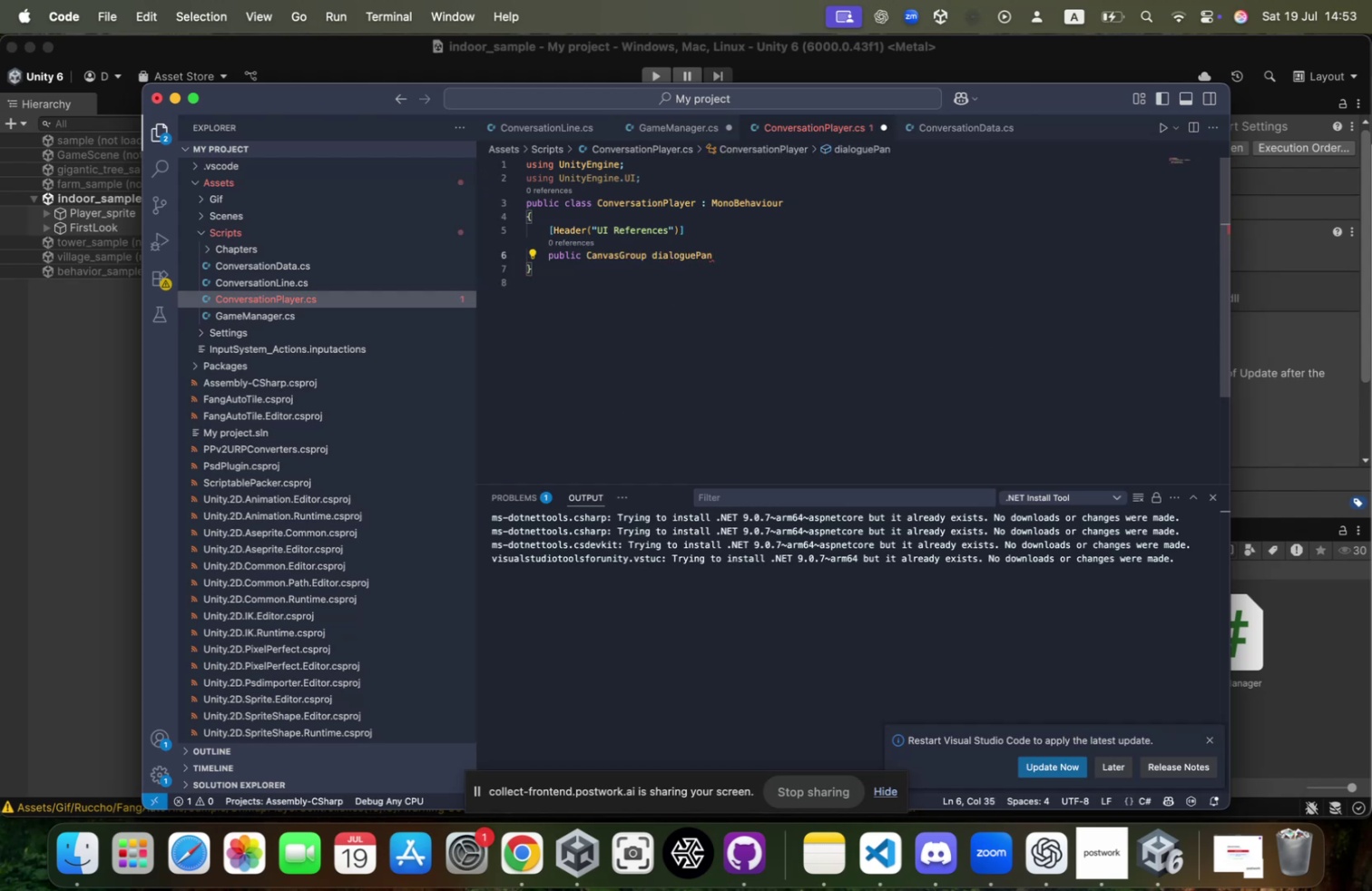 
key(Enter)
 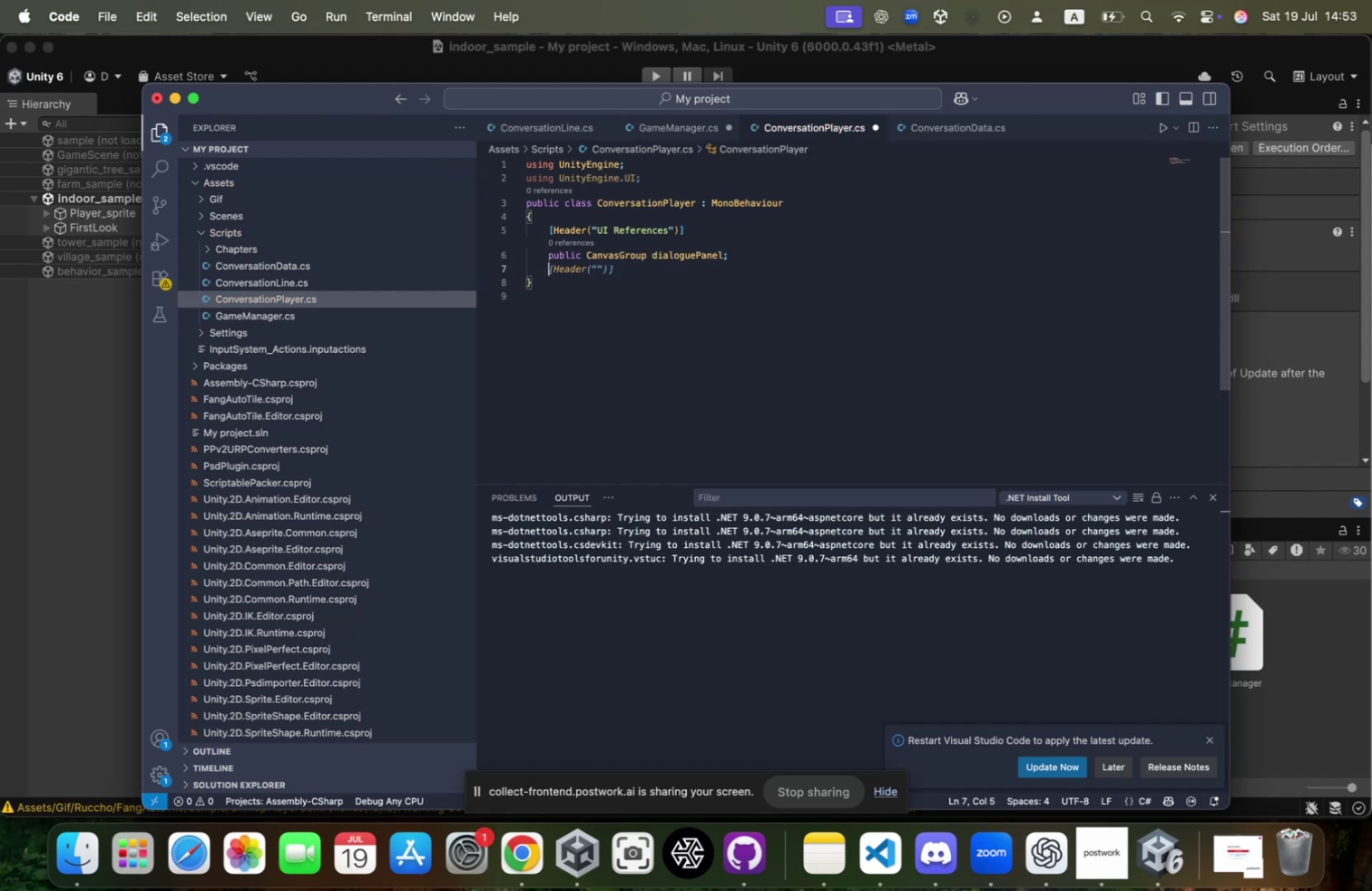 
type(public TextMesPro)
 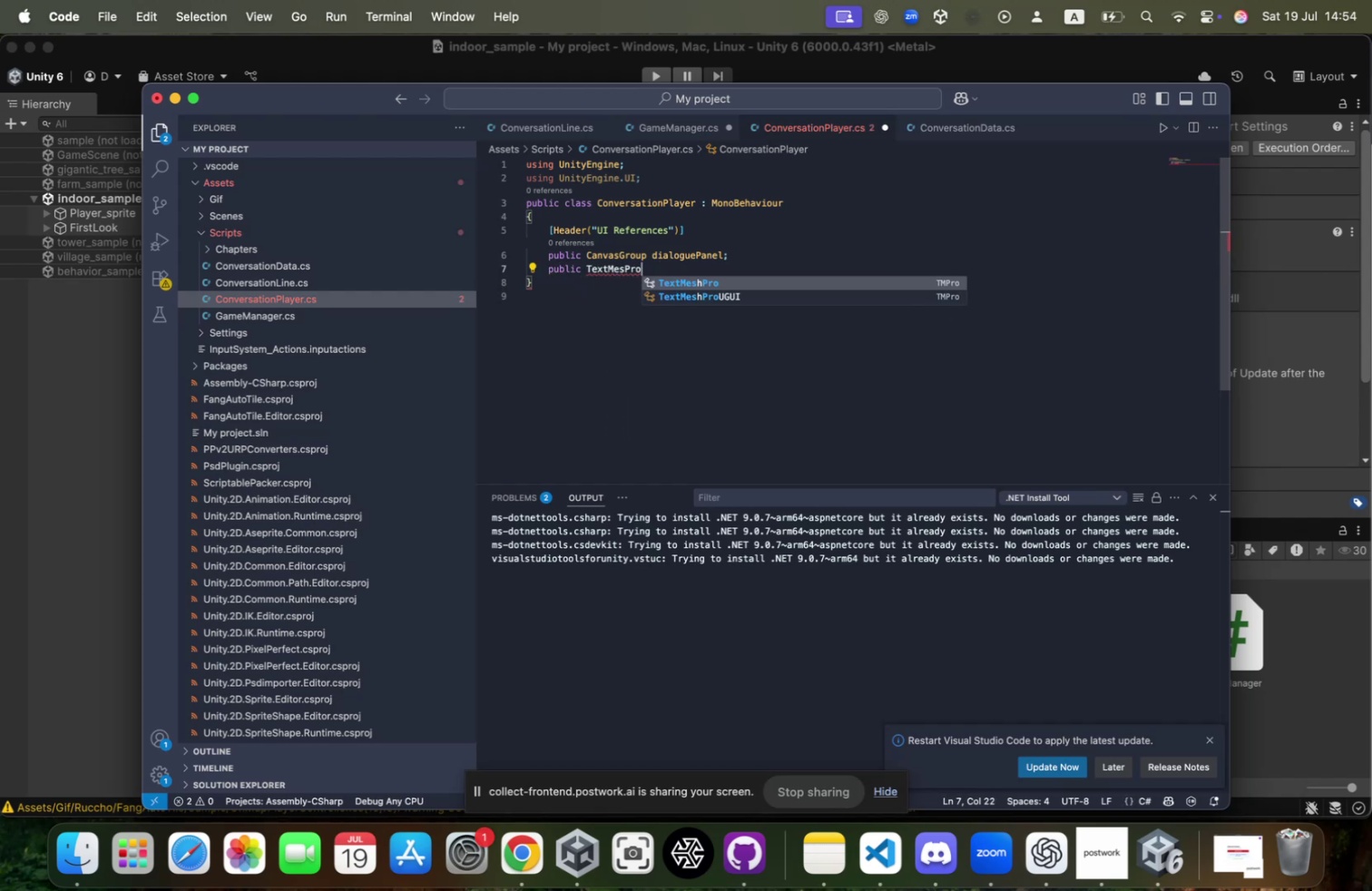 
type(U)
key(Tab)
type( speakerText;)
 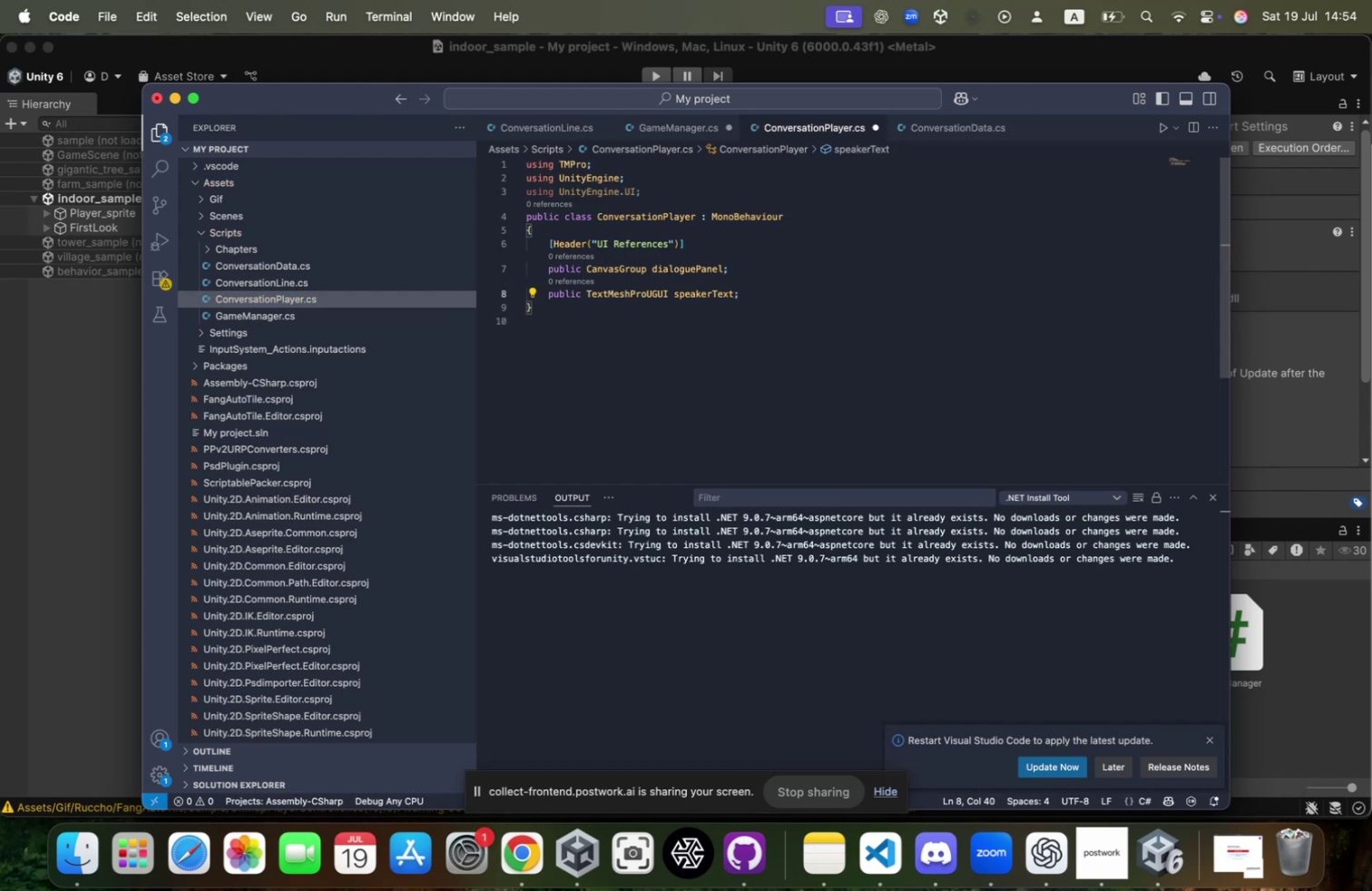 
key(Enter)
 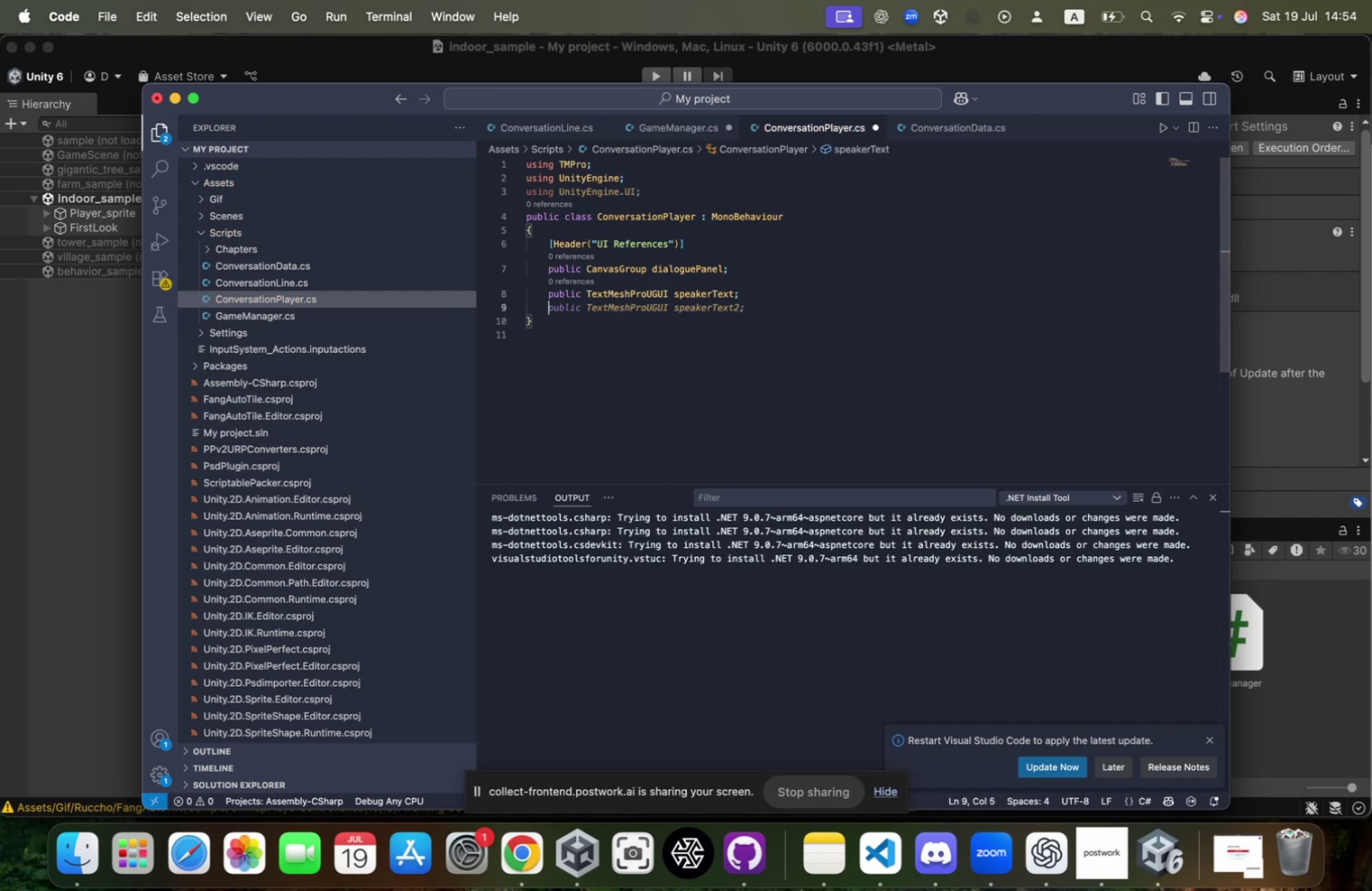 
key(Enter)
 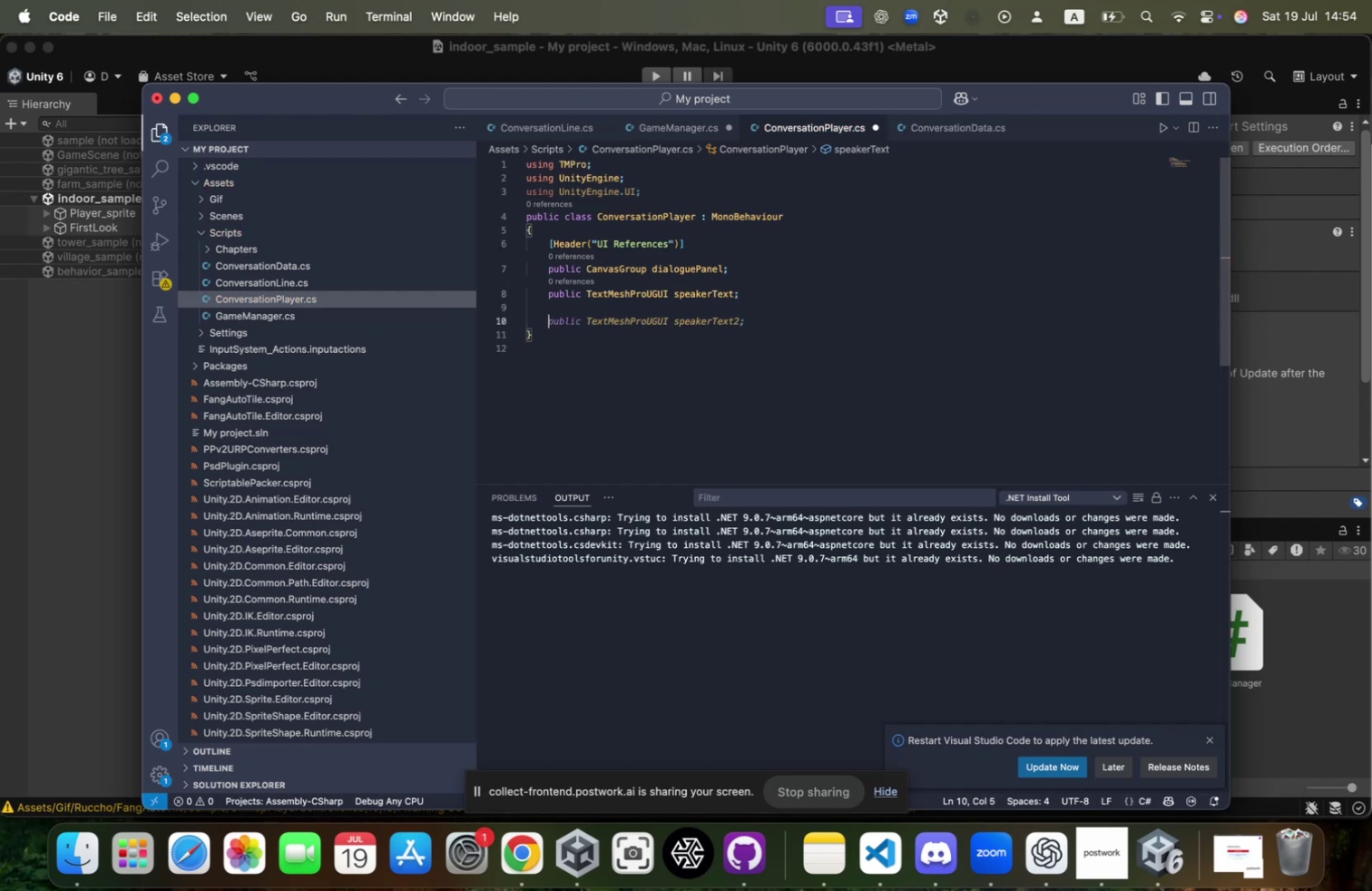 
type(public Ter)
key(Backspace)
type(xtmeshpro)
 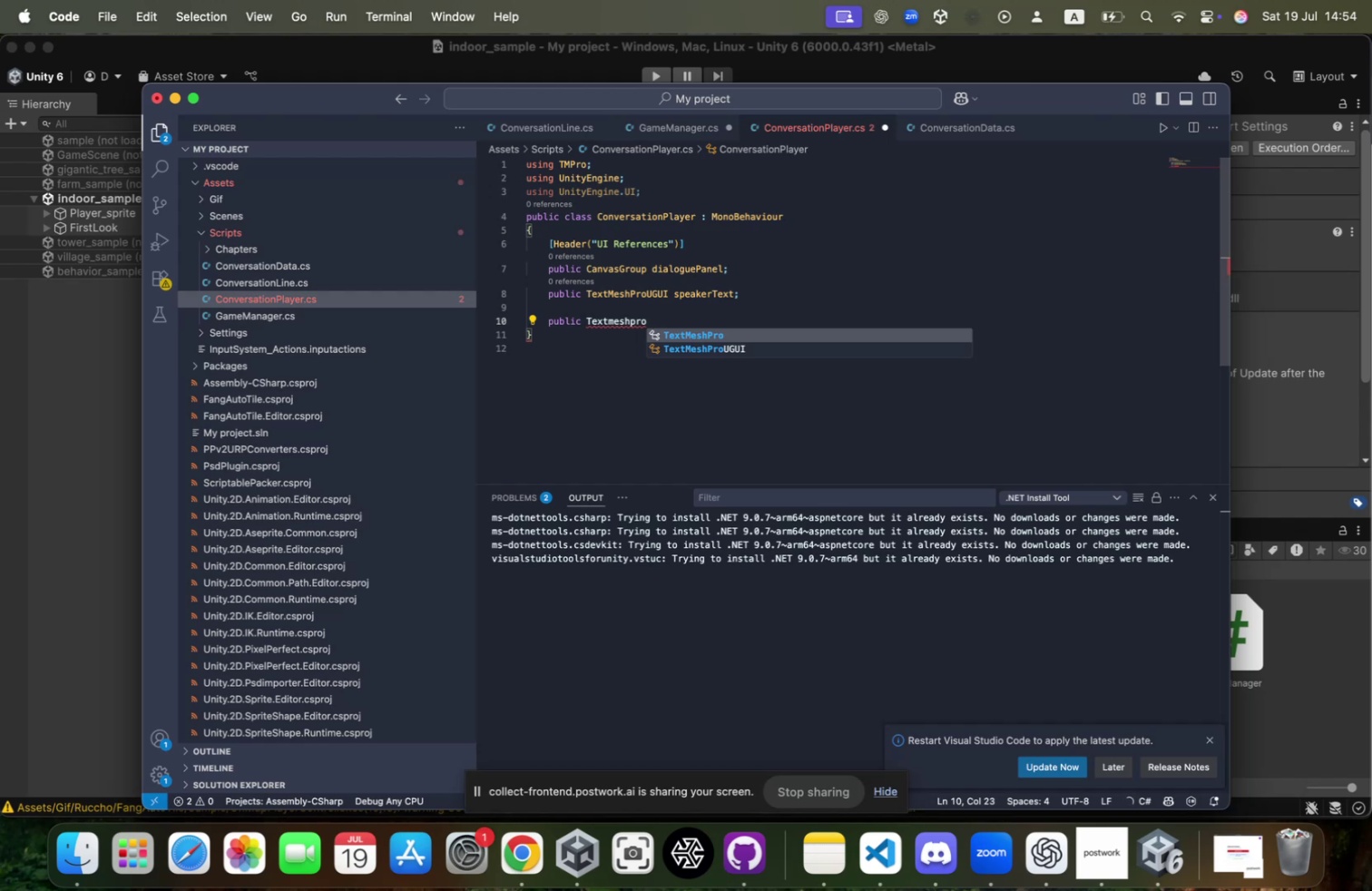 
key(ArrowDown)
 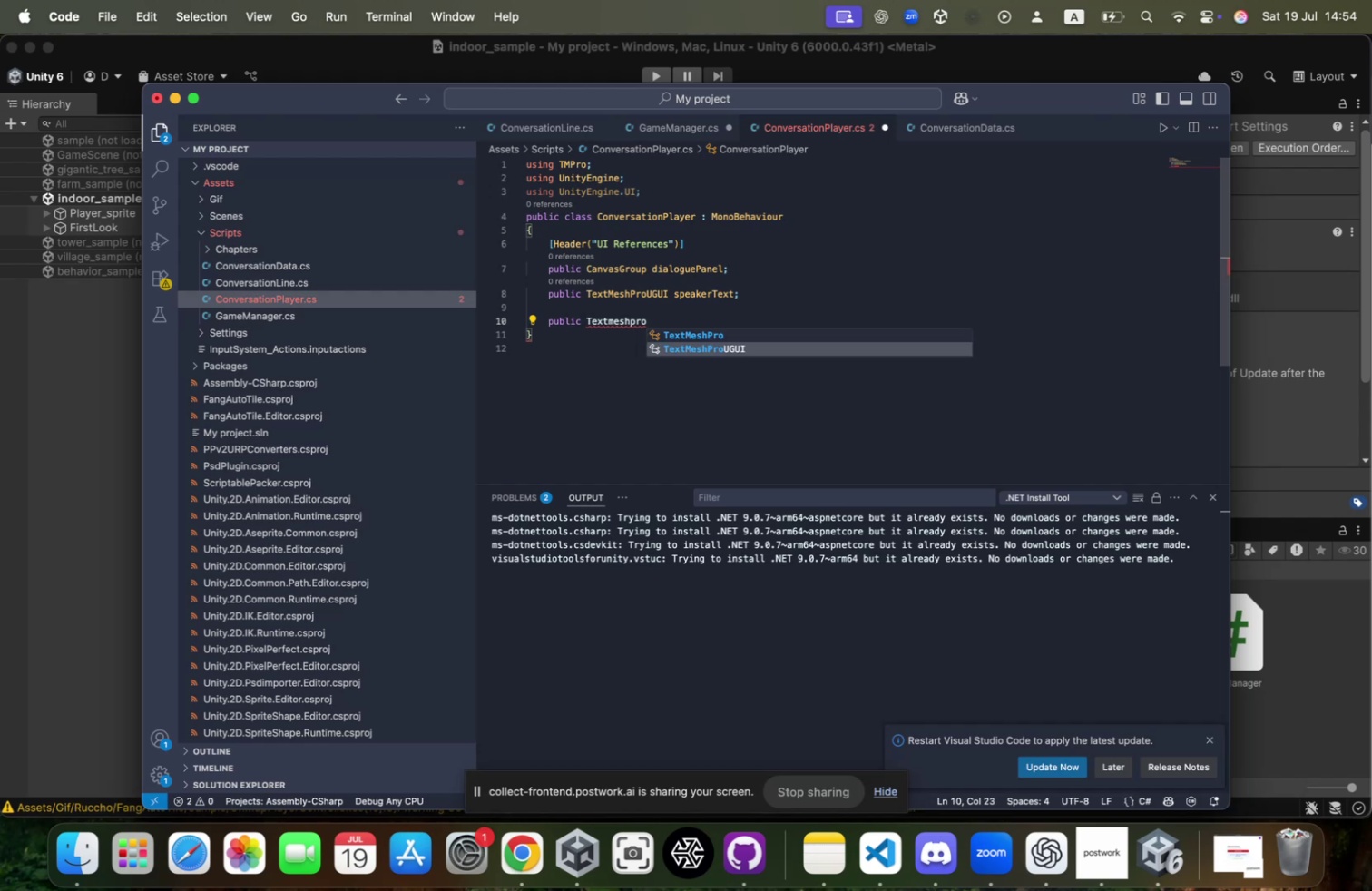 
key(Tab)
type( dialoguetex)
key(Backspace)
key(Backspace)
key(Backspace)
type(Text;)
 